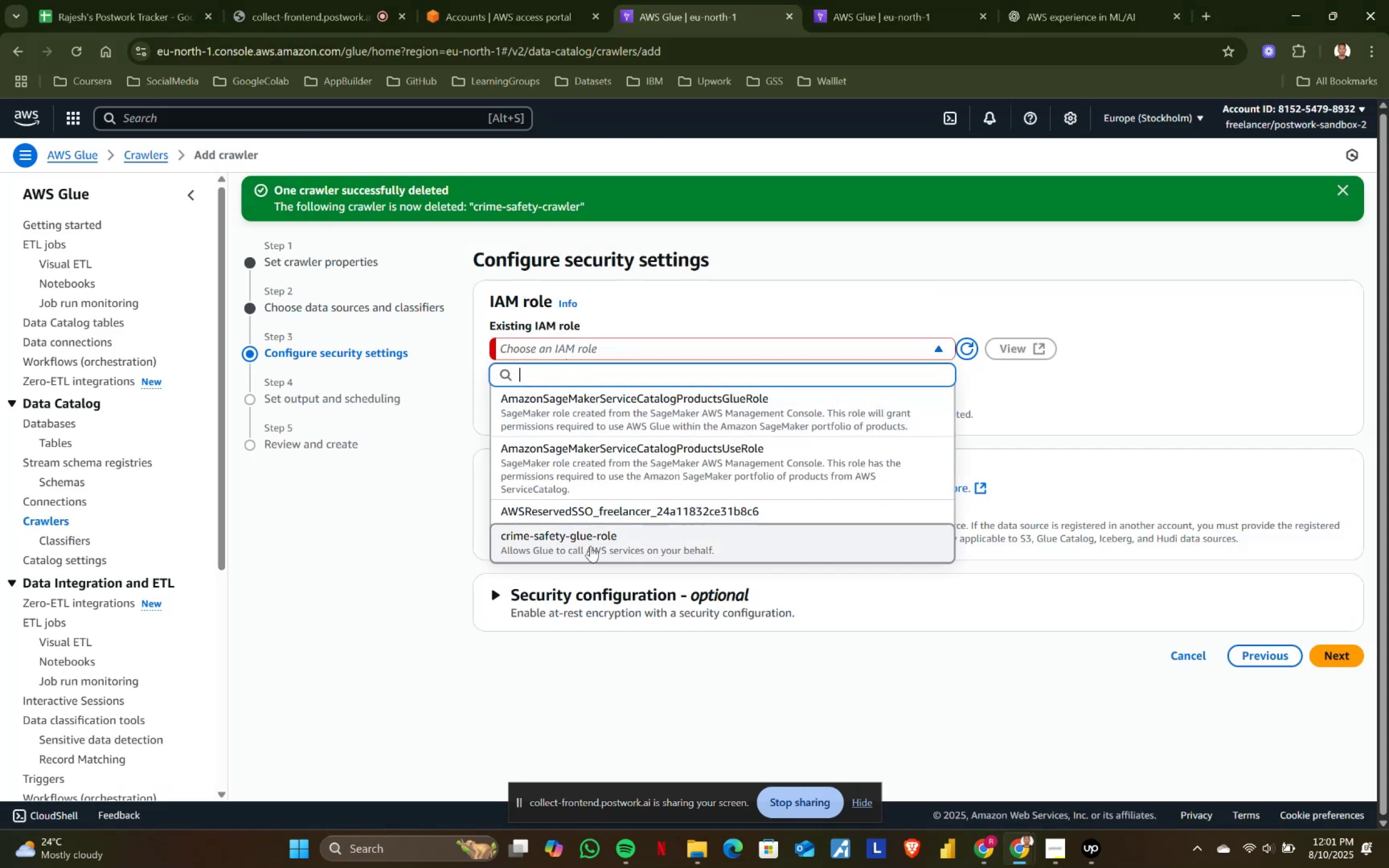 
left_click([597, 539])
 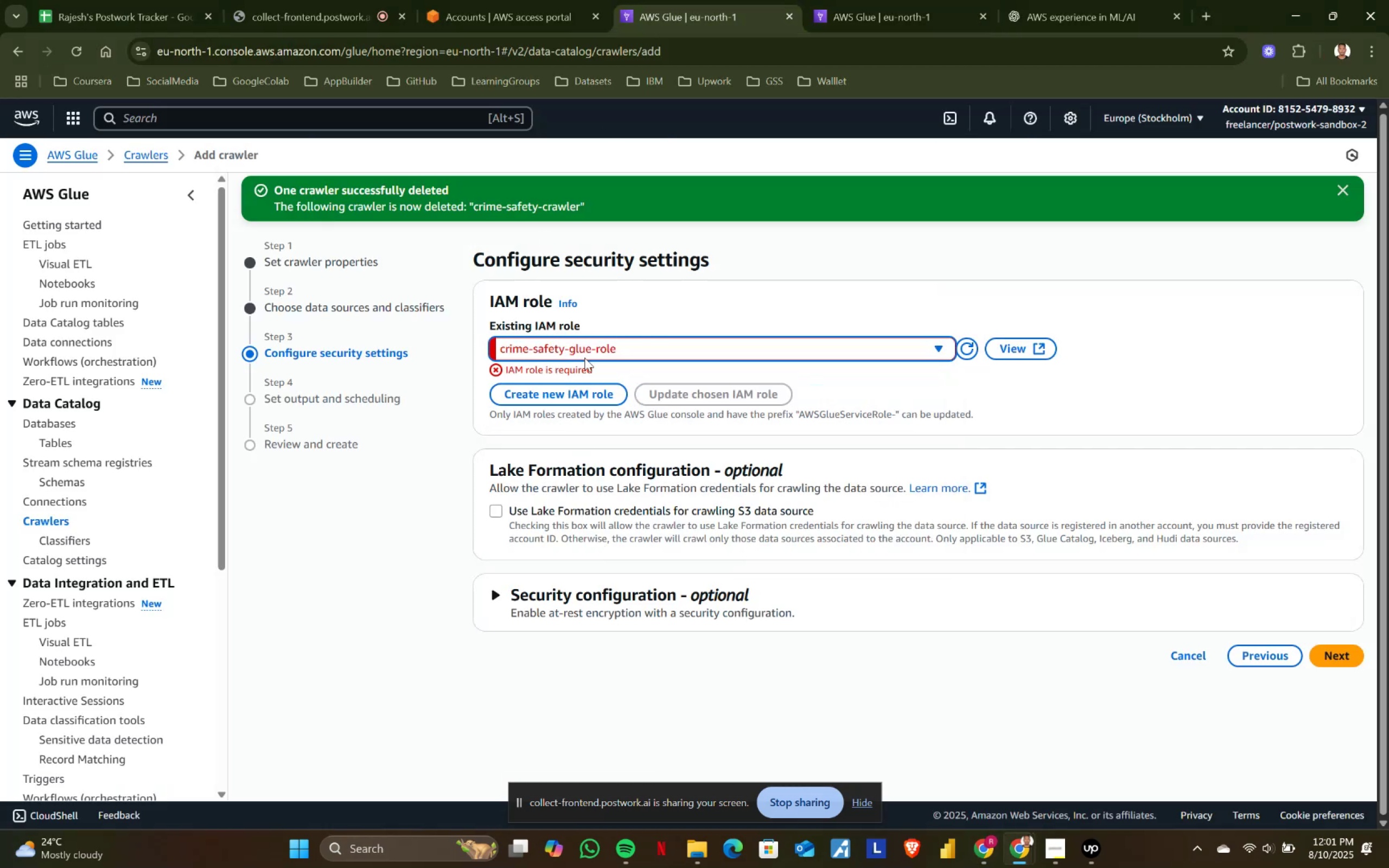 
left_click([633, 337])
 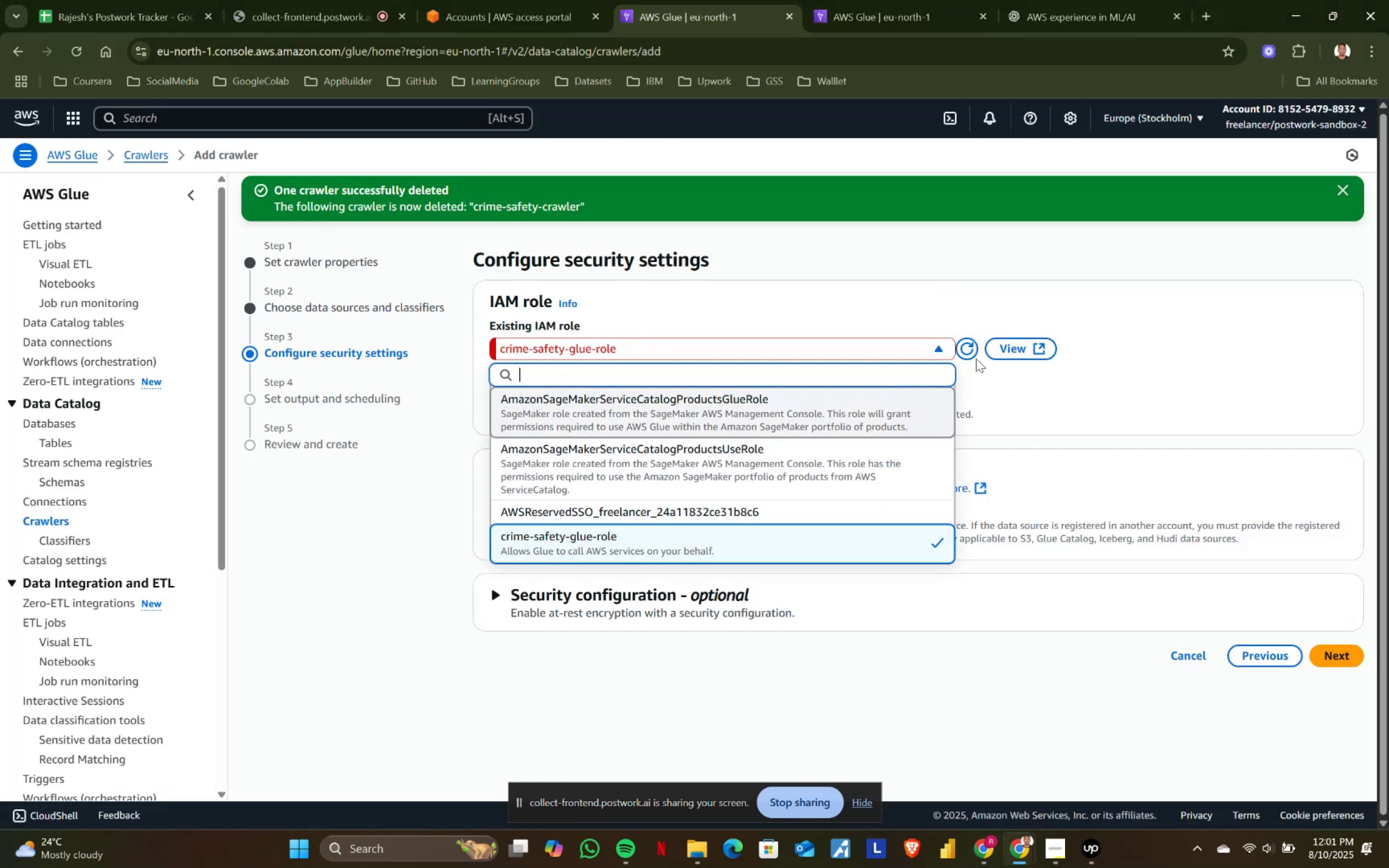 
left_click([968, 341])
 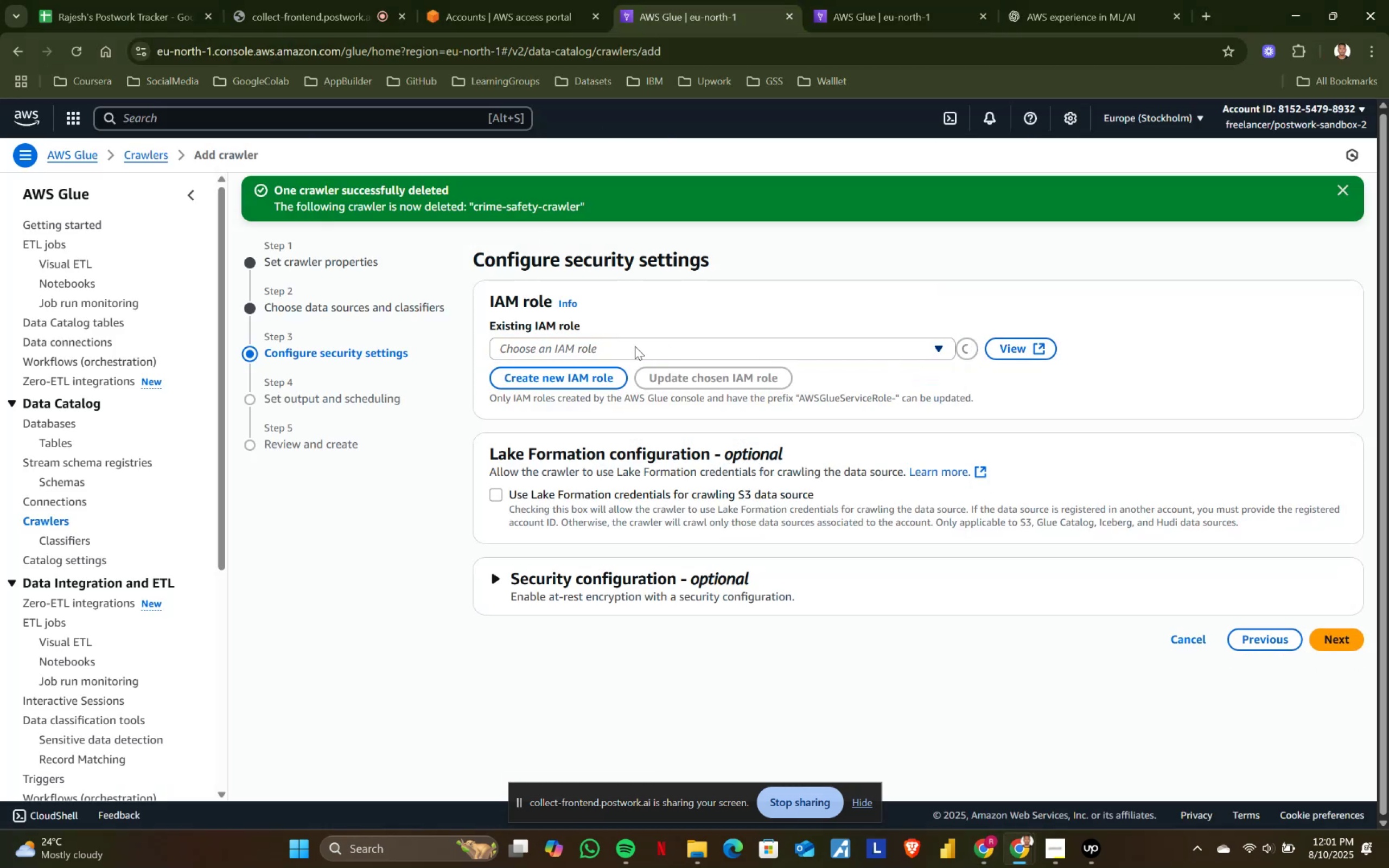 
left_click([635, 346])
 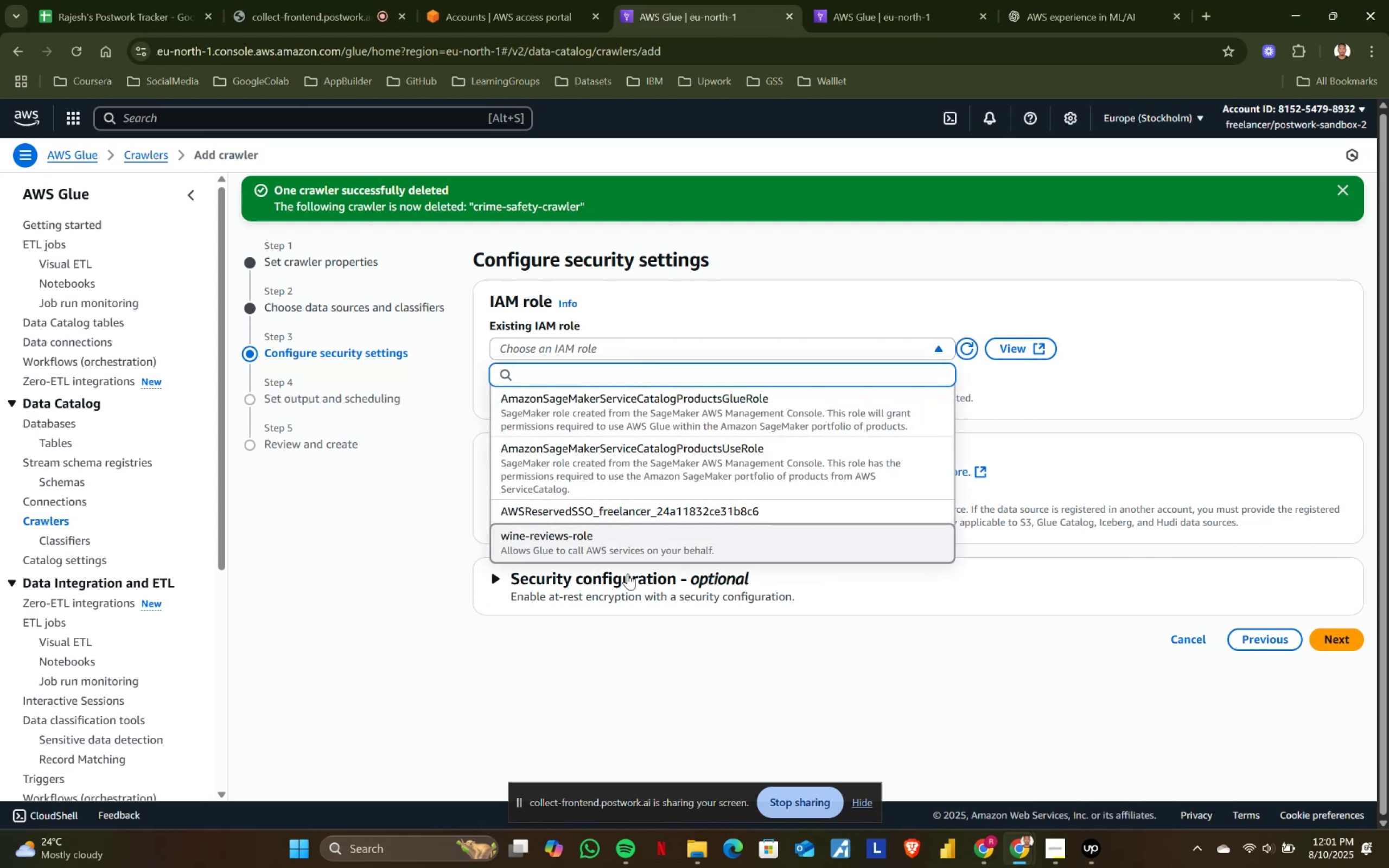 
left_click([621, 545])
 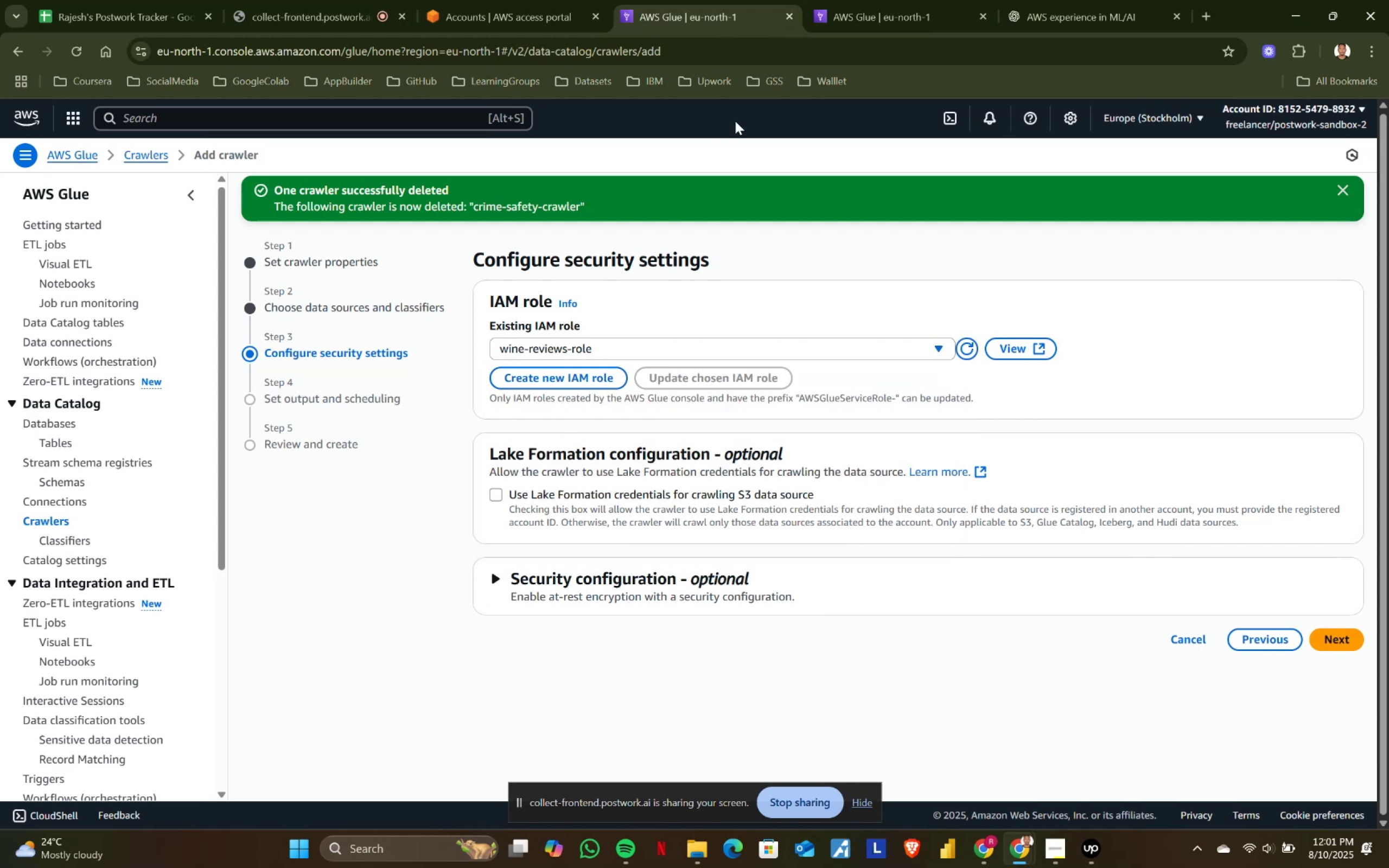 
left_click([848, 3])
 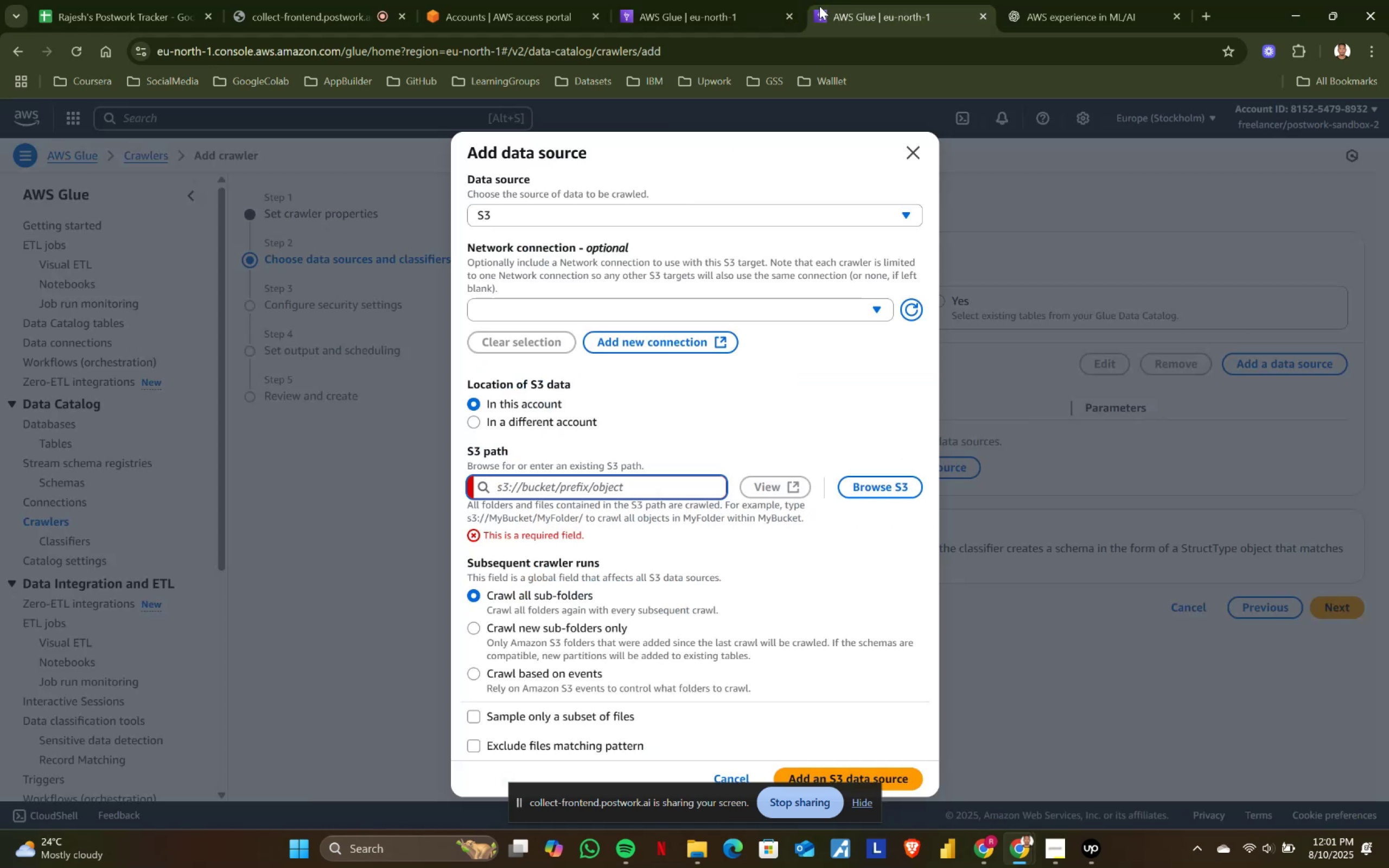 
left_click([708, 0])
 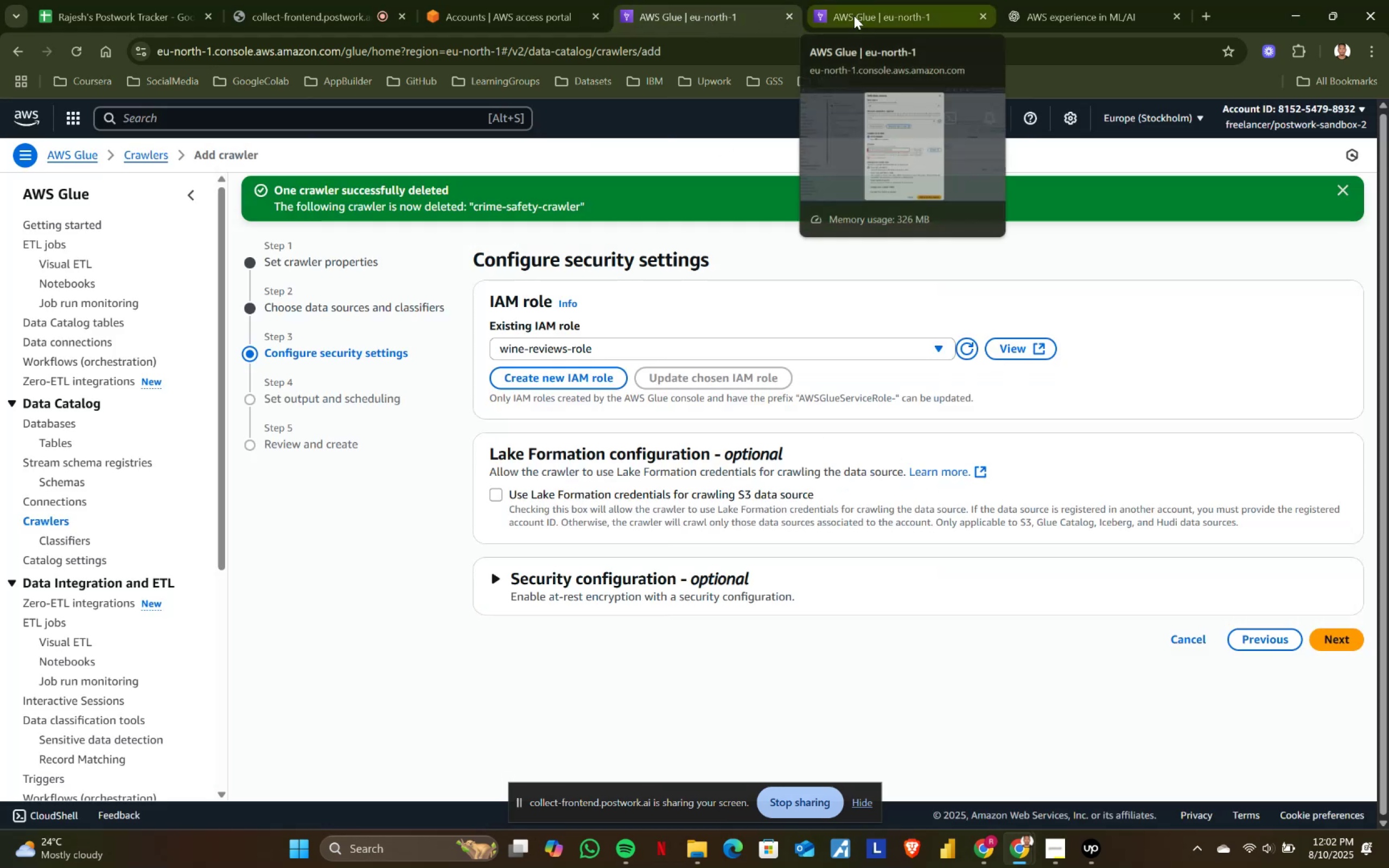 
left_click([875, 0])
 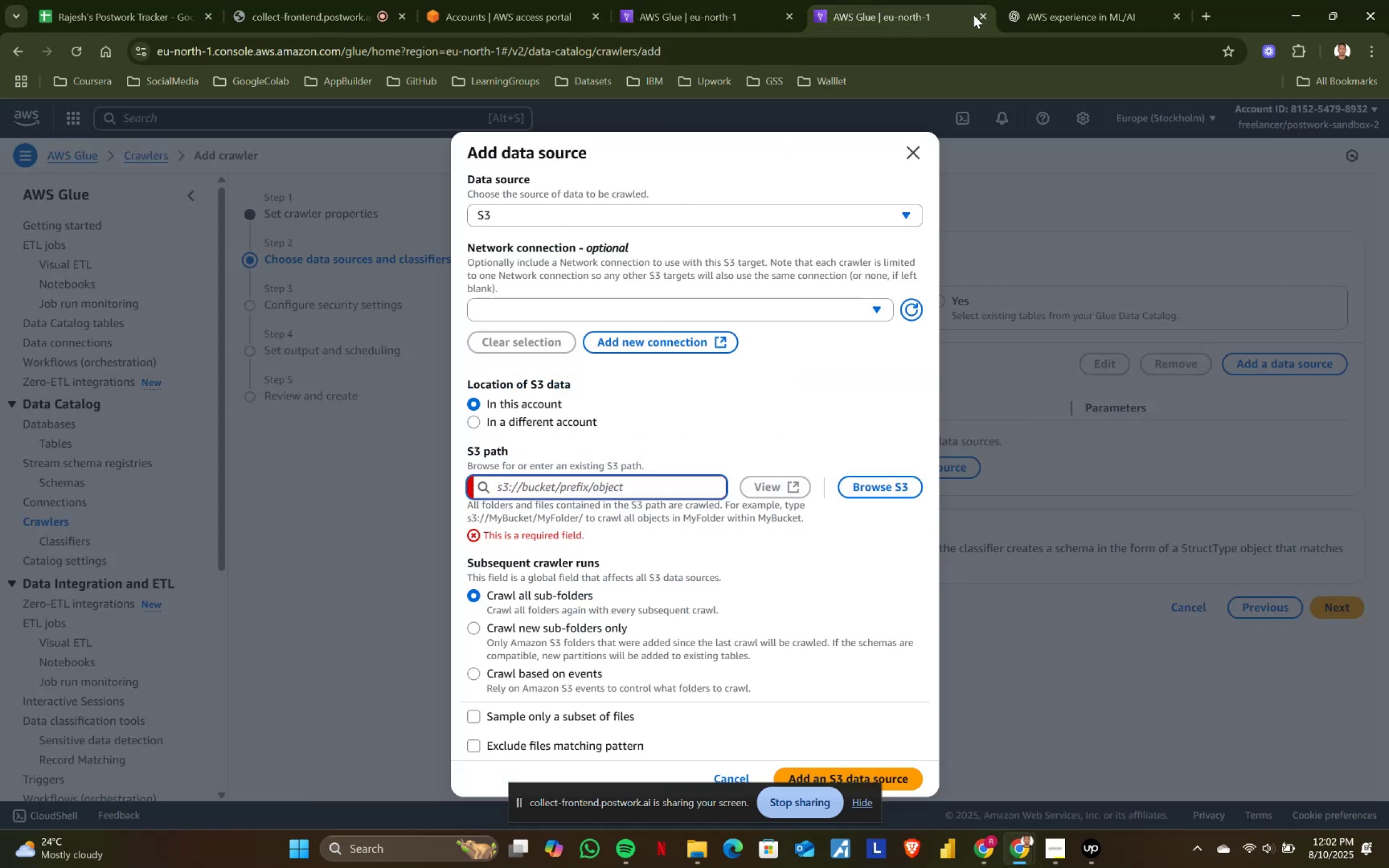 
left_click([980, 14])
 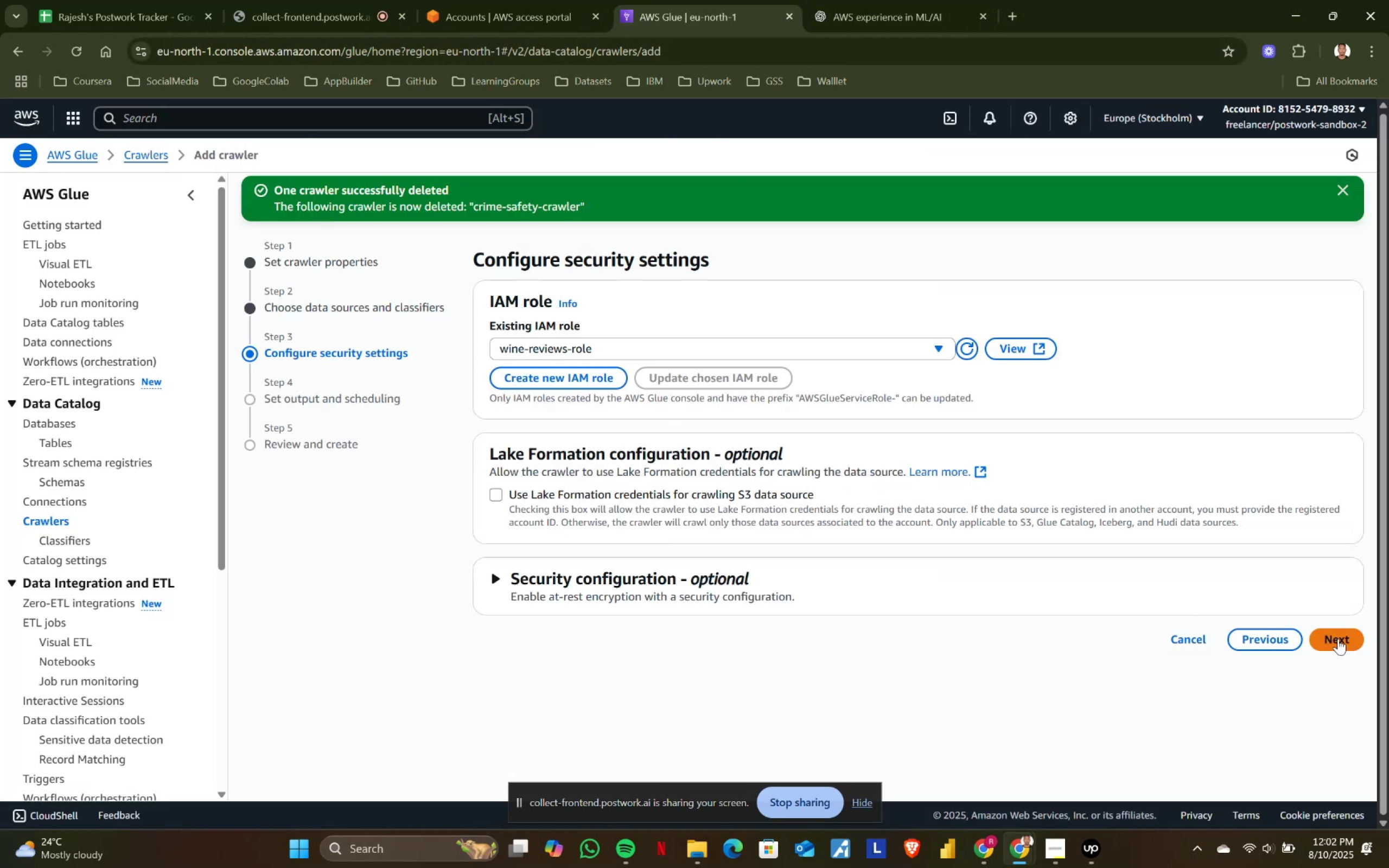 
left_click([1338, 639])
 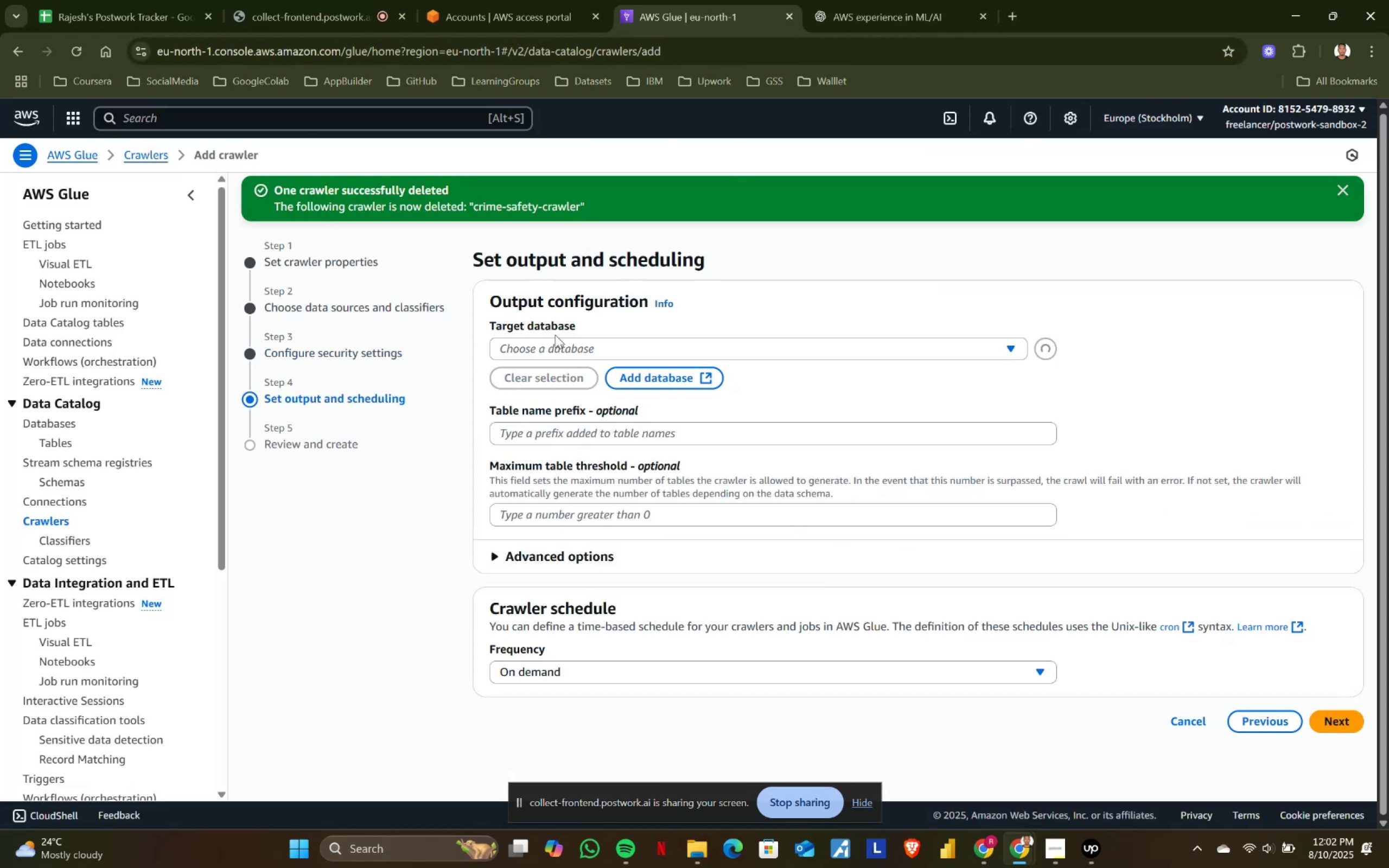 
left_click([547, 347])
 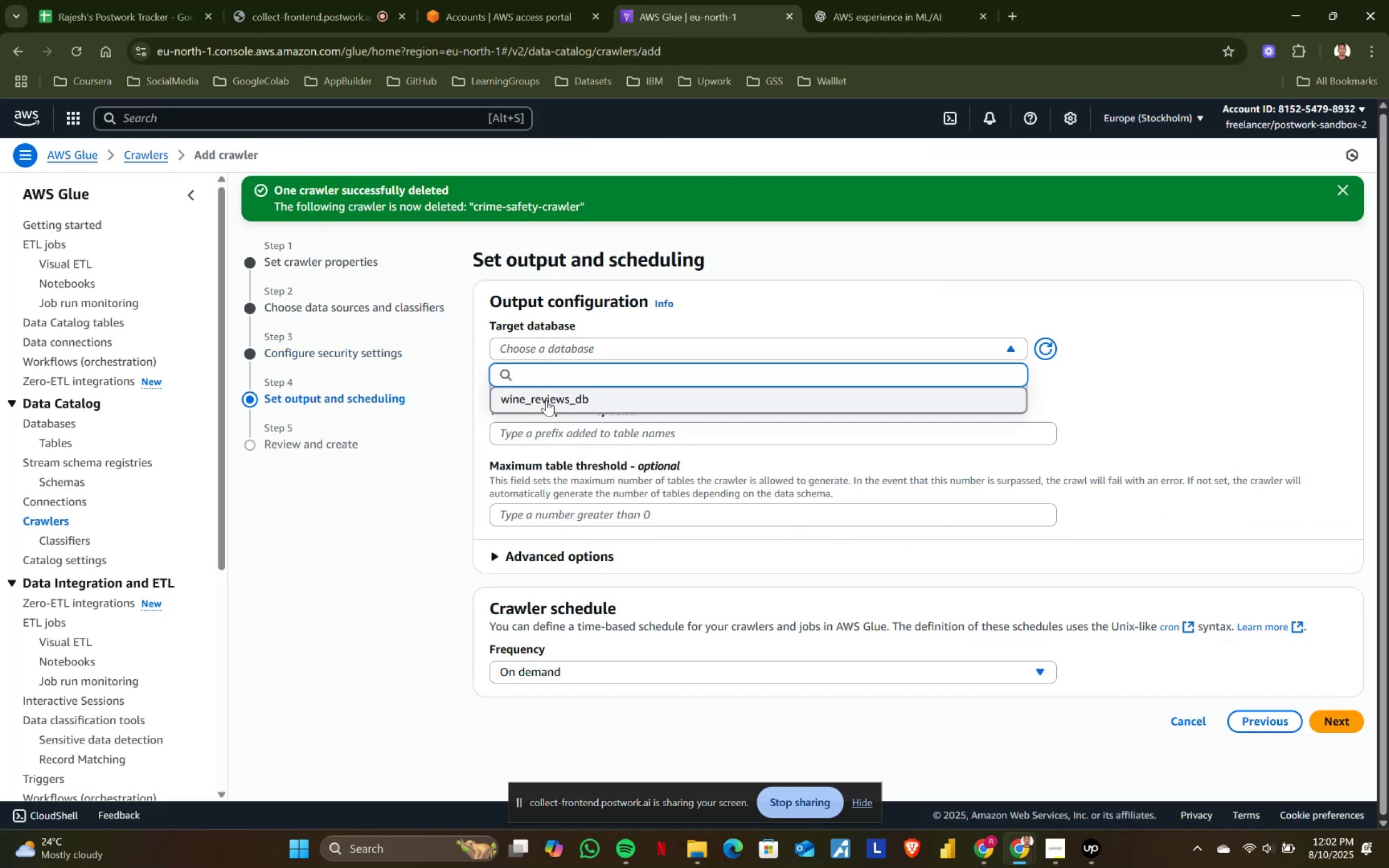 
left_click([546, 400])
 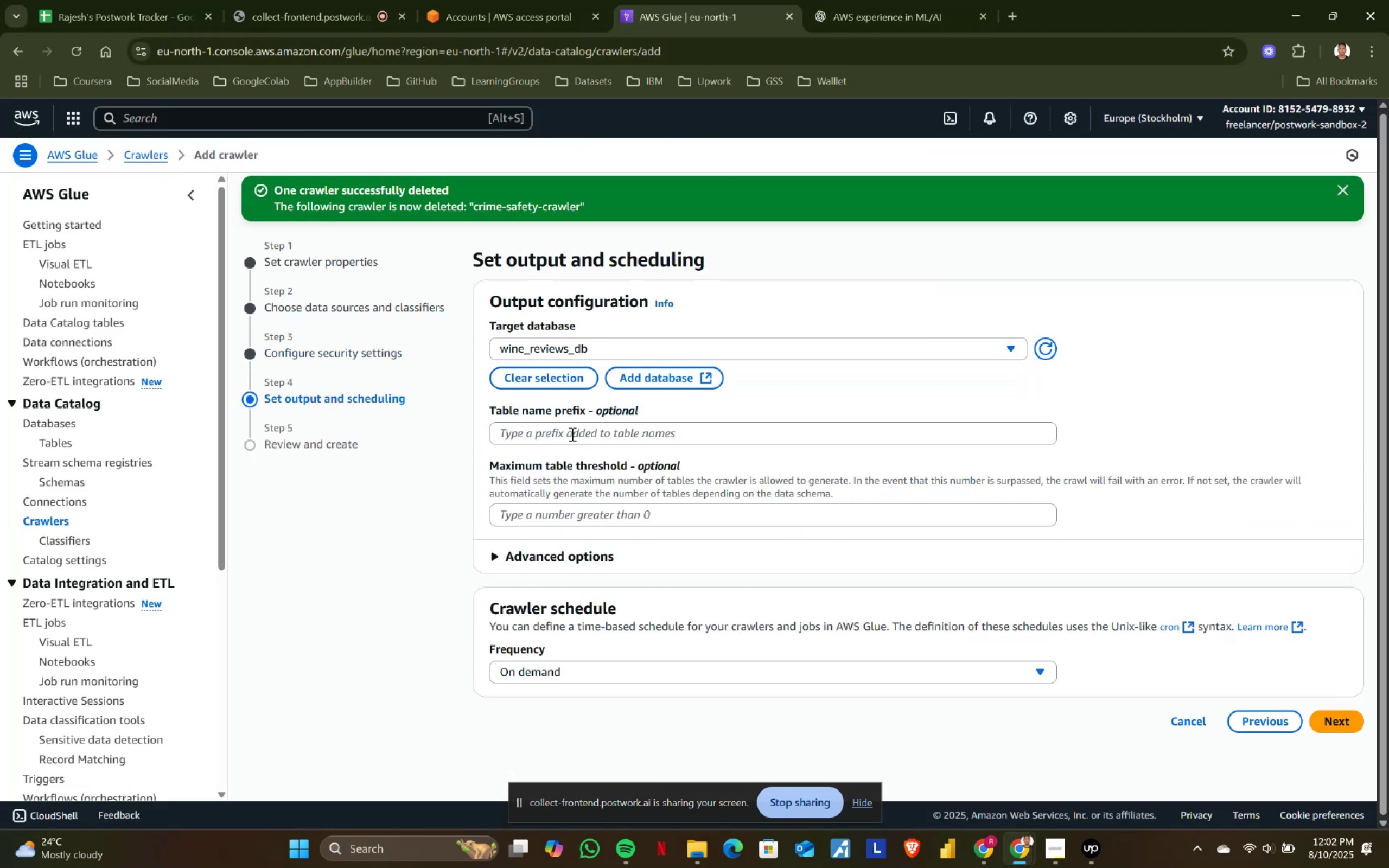 
left_click([571, 434])
 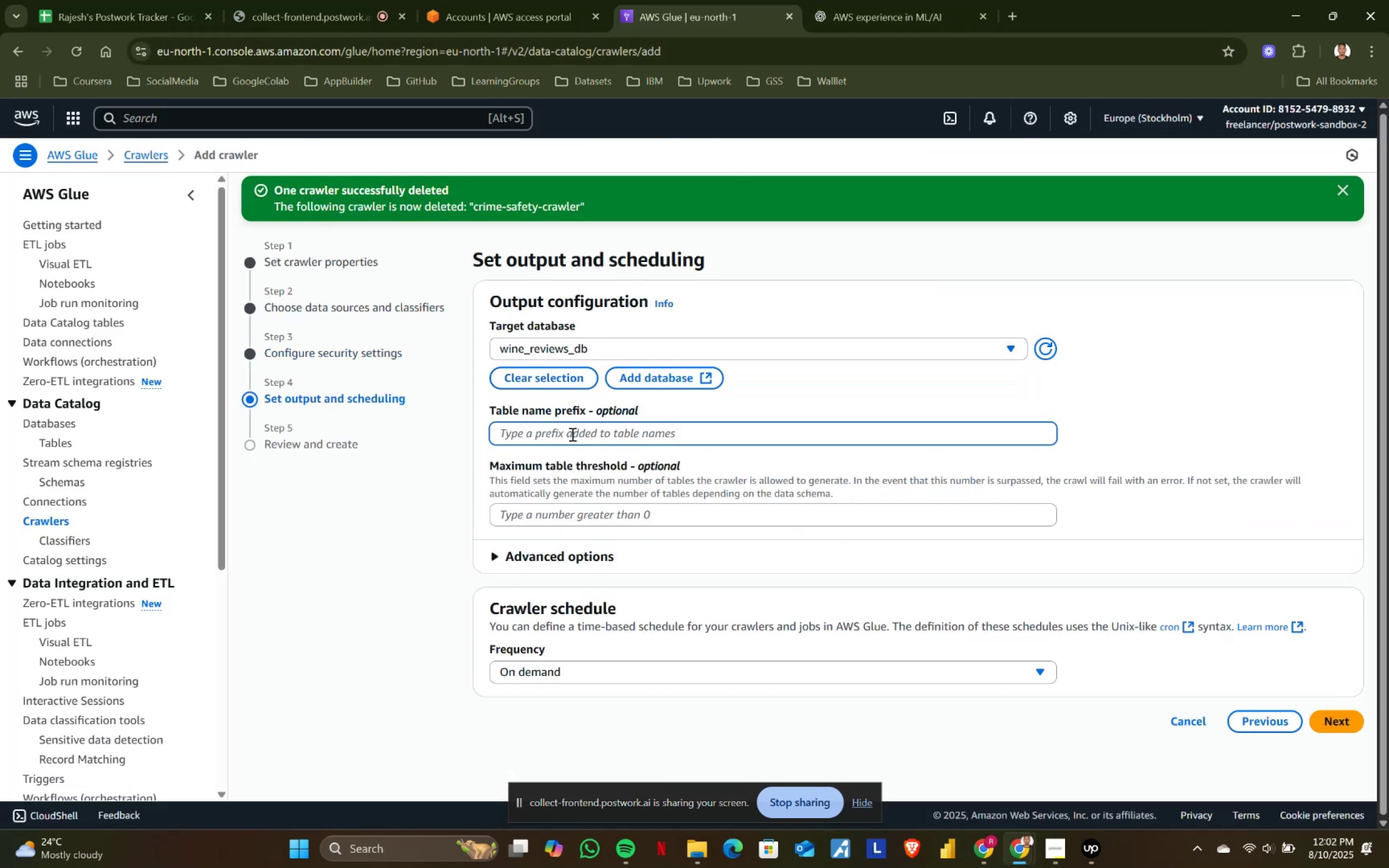 
type(raw_)
 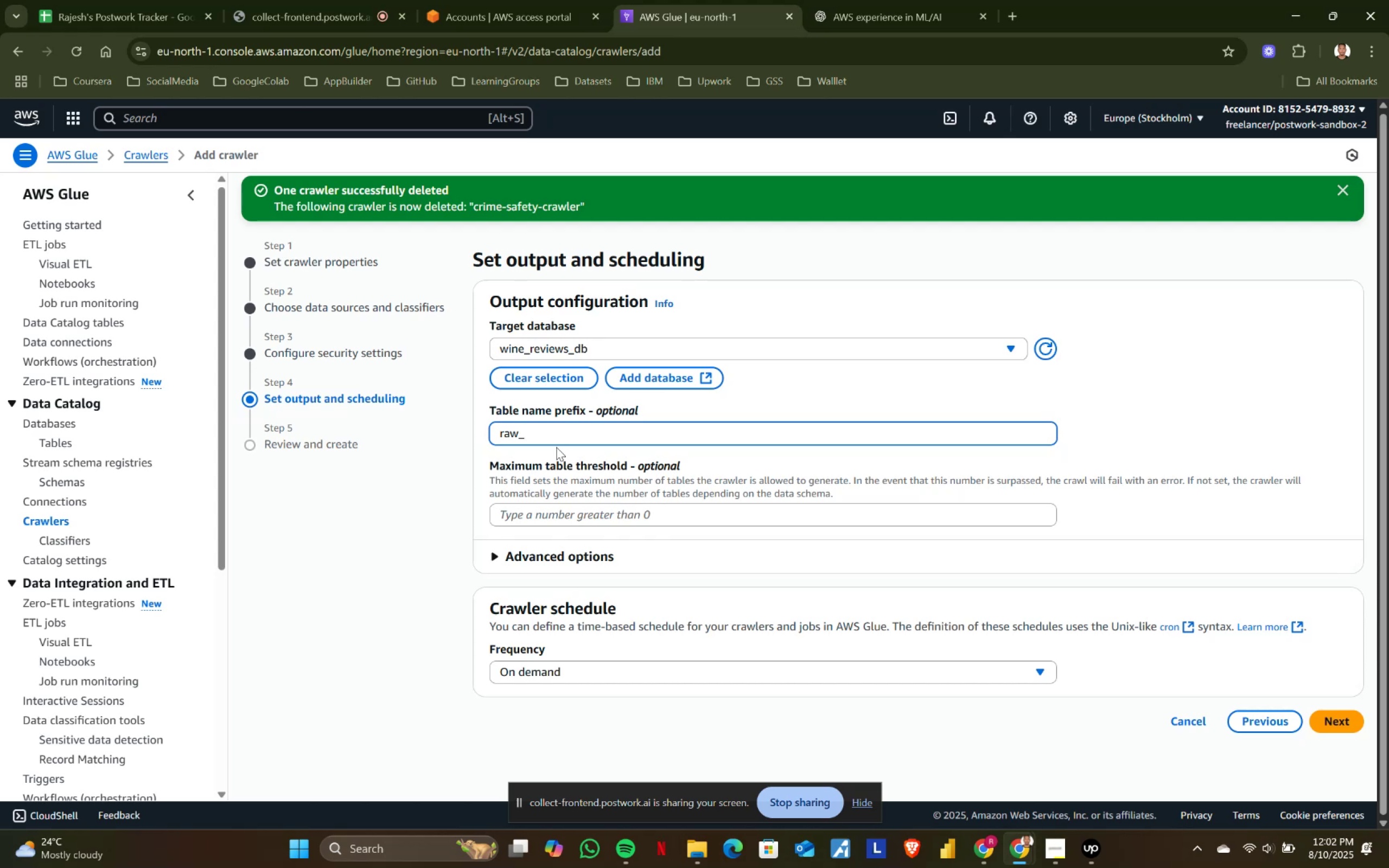 
scroll: coordinate [696, 469], scroll_direction: down, amount: 2.0
 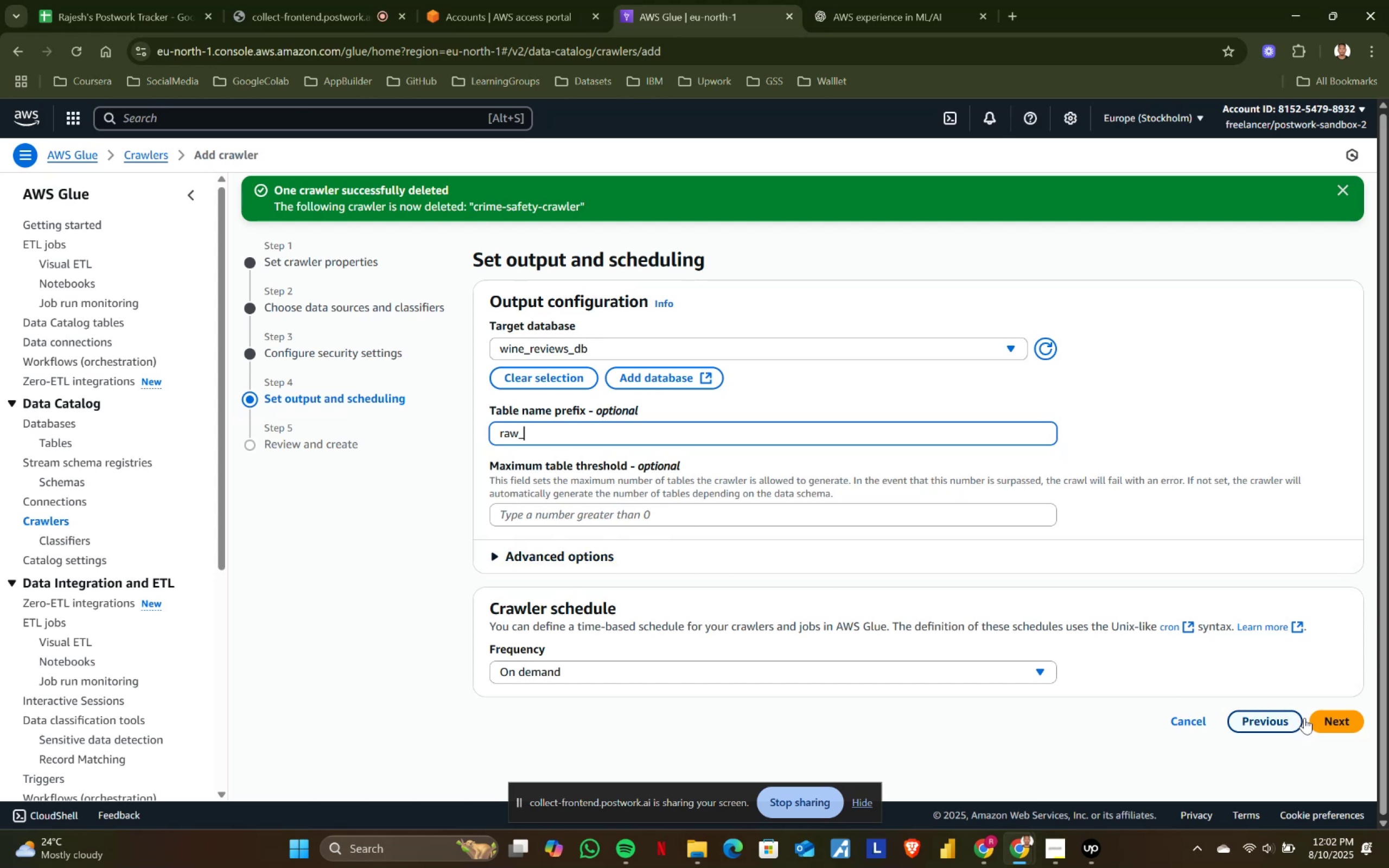 
left_click([1333, 723])
 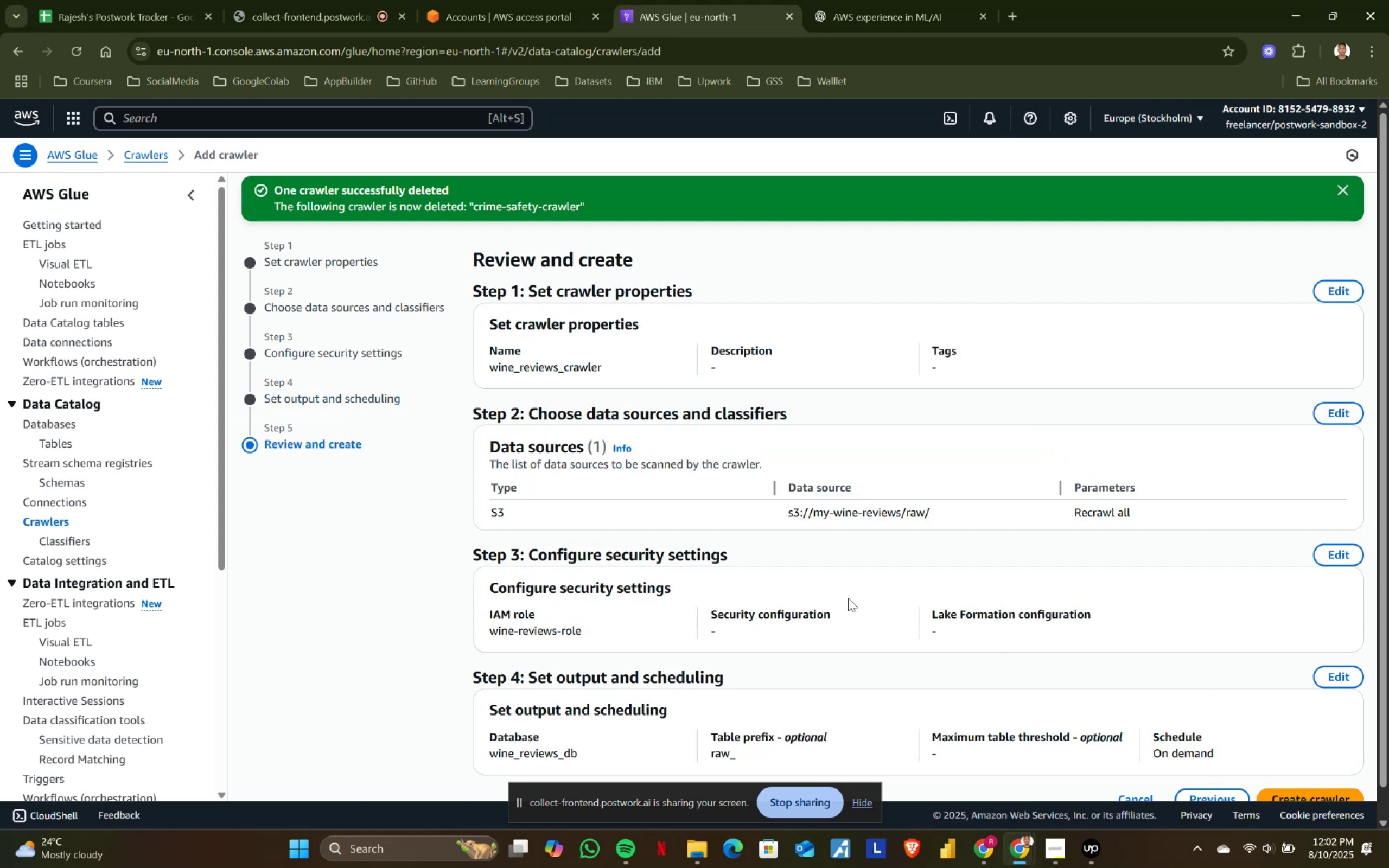 
scroll: coordinate [1314, 736], scroll_direction: down, amount: 7.0
 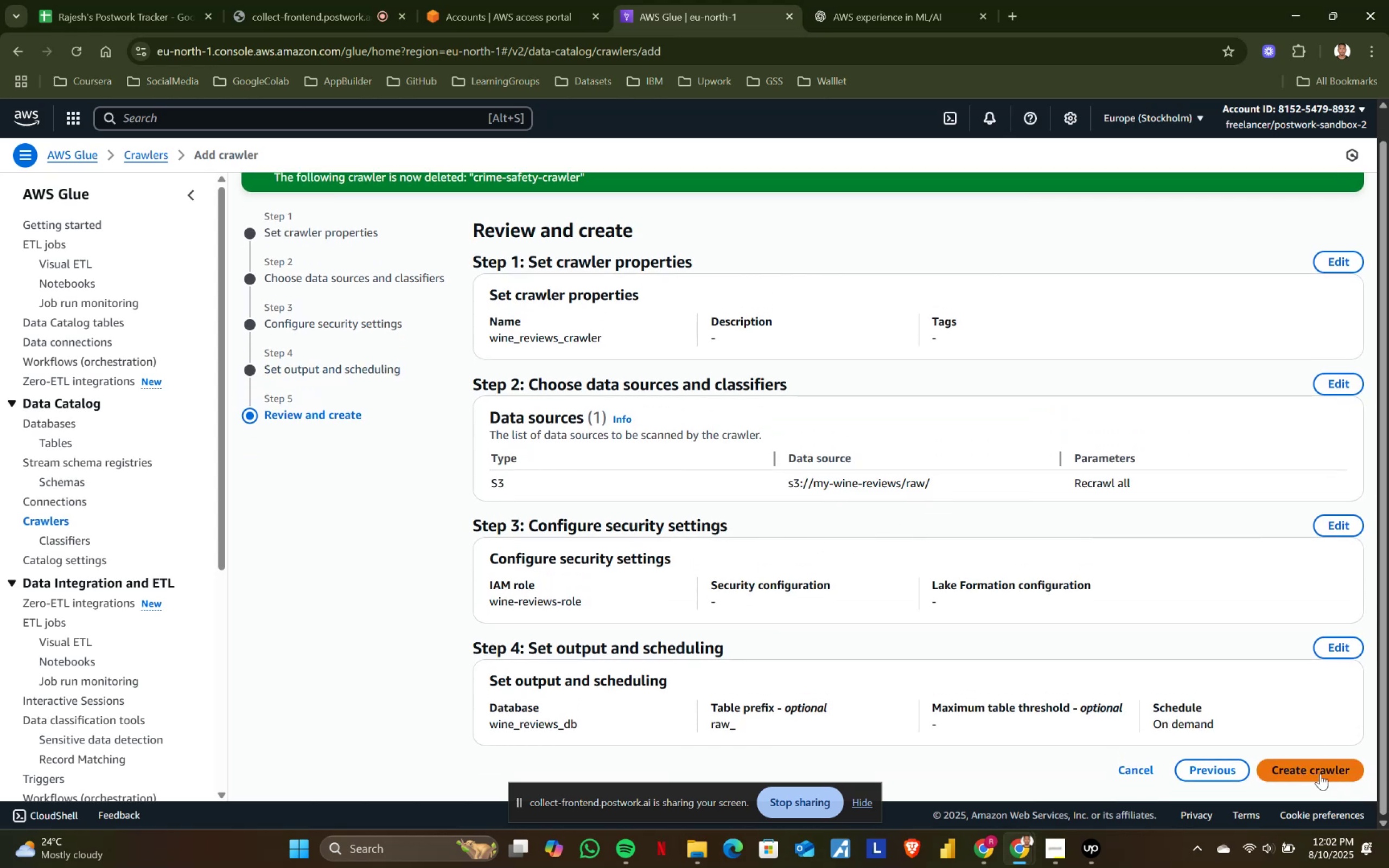 
left_click([1320, 774])
 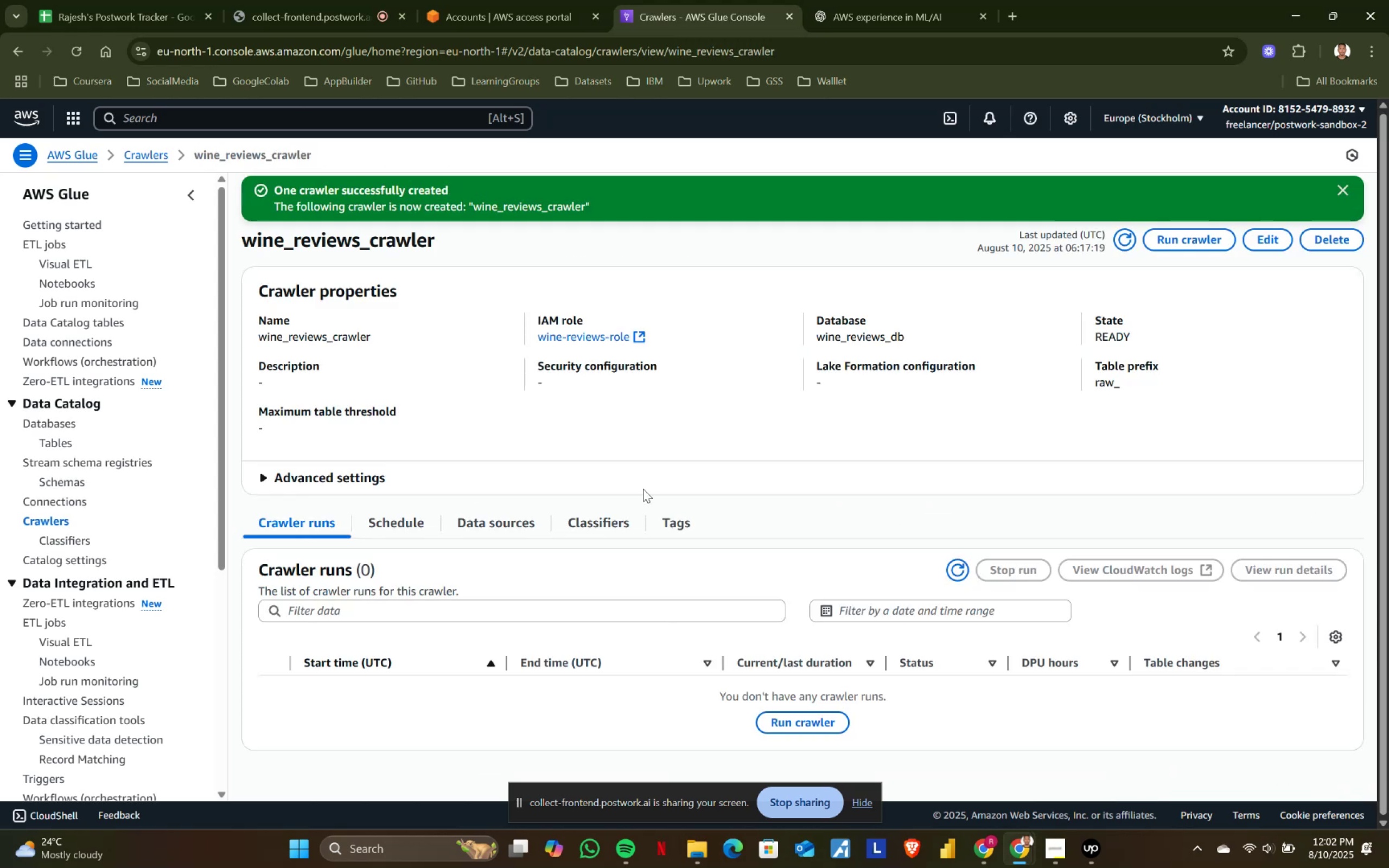 
scroll: coordinate [643, 489], scroll_direction: down, amount: 1.0
 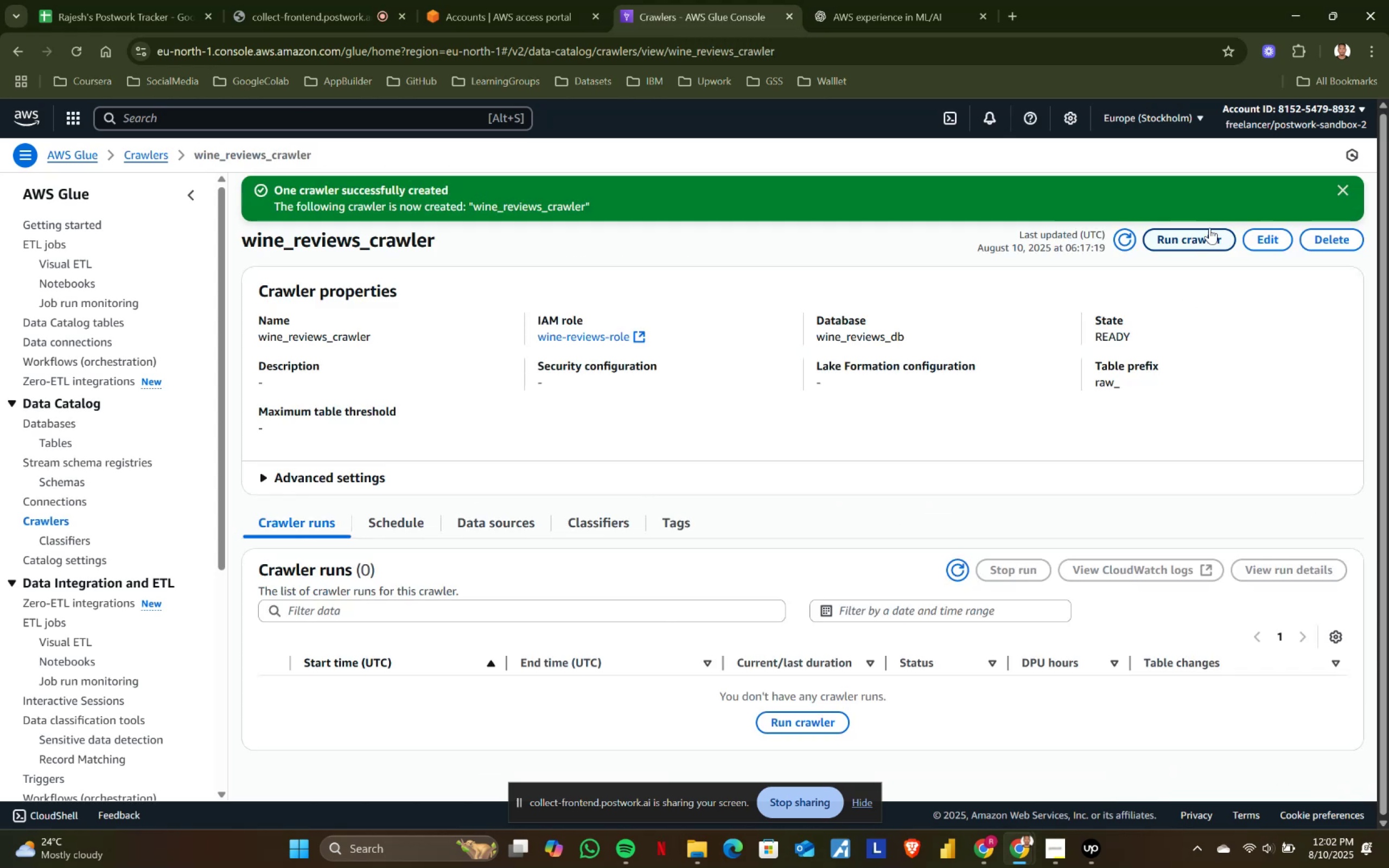 
left_click([1194, 234])
 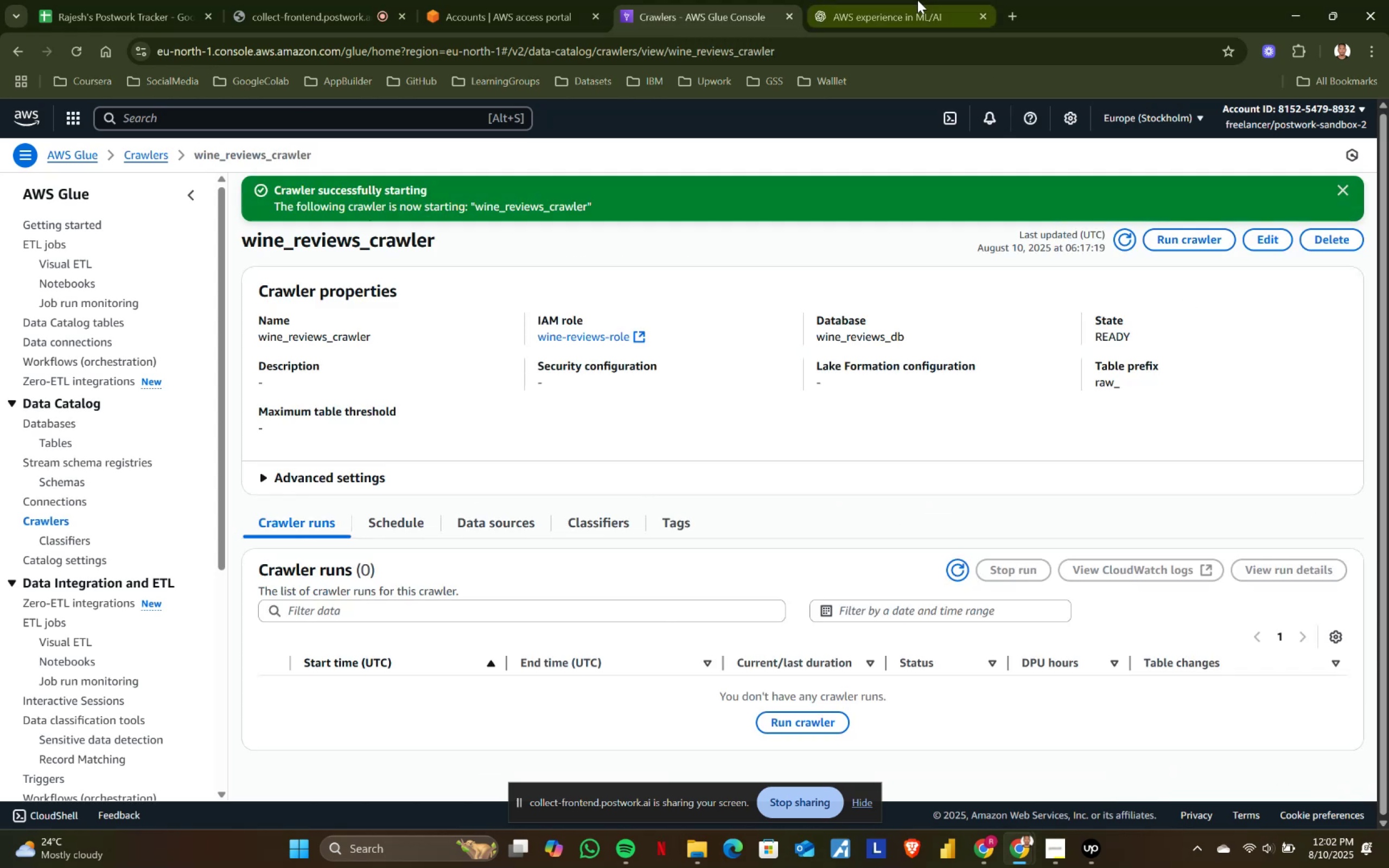 
left_click([887, 0])
 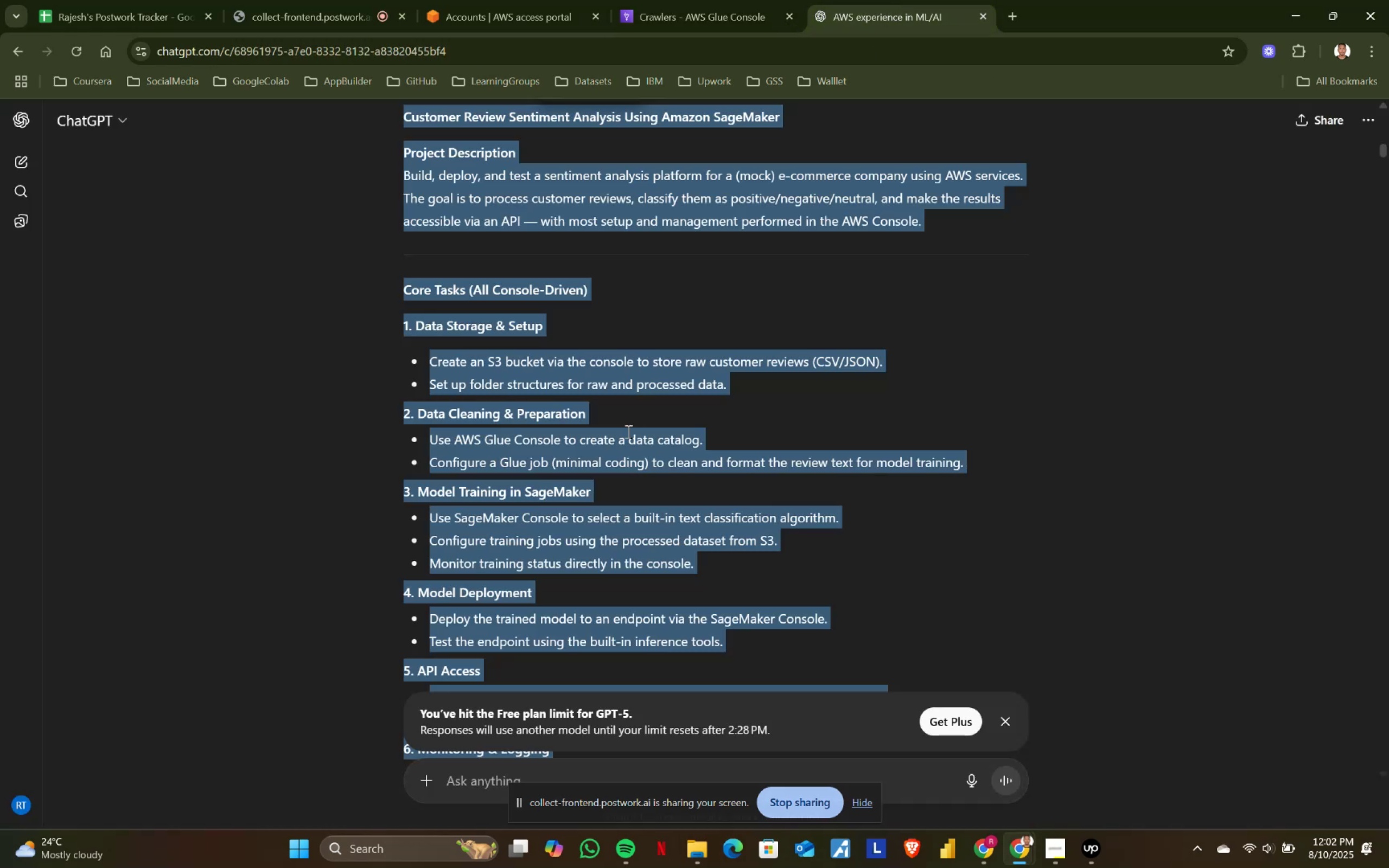 
left_click([627, 431])
 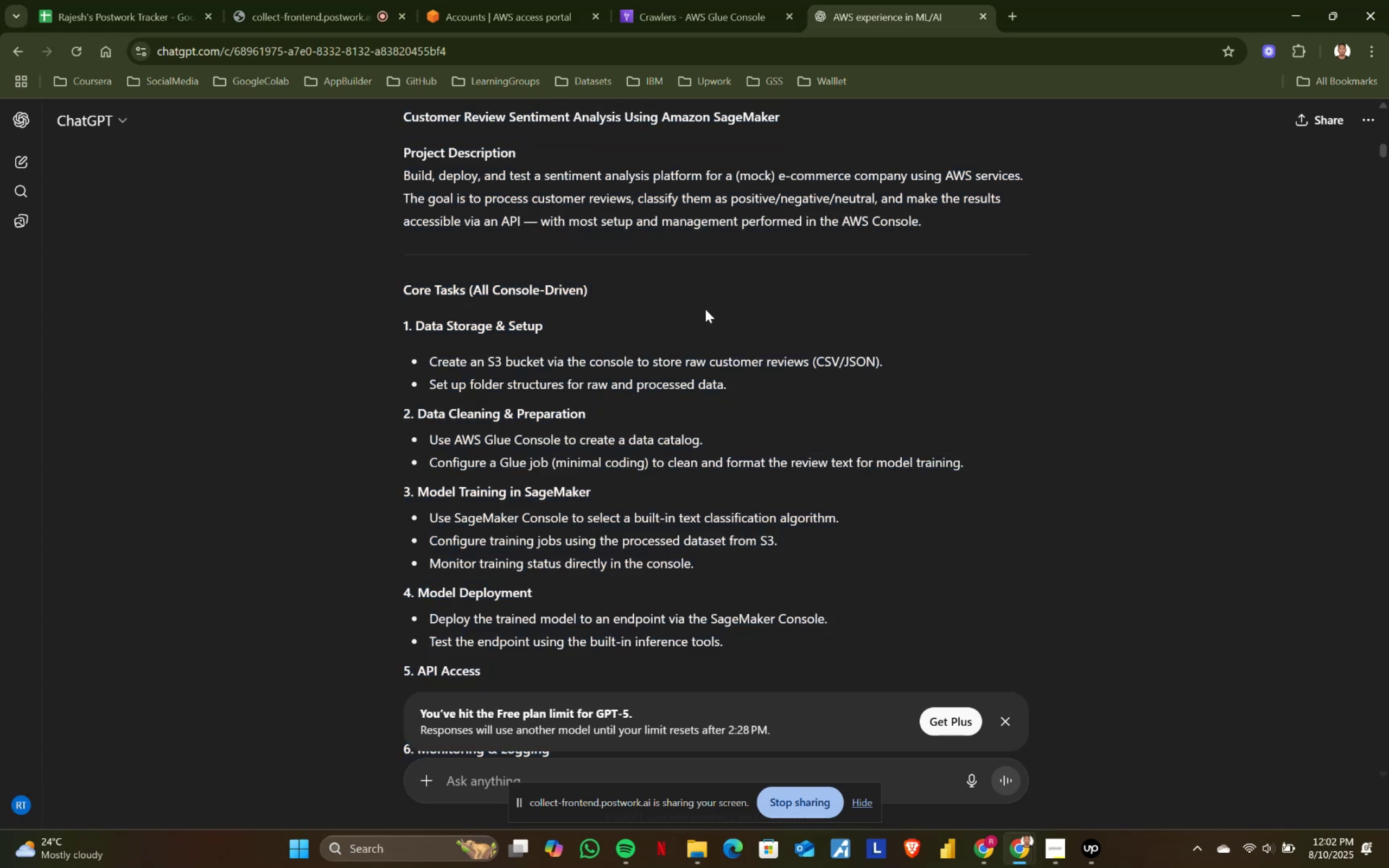 
left_click([983, 15])
 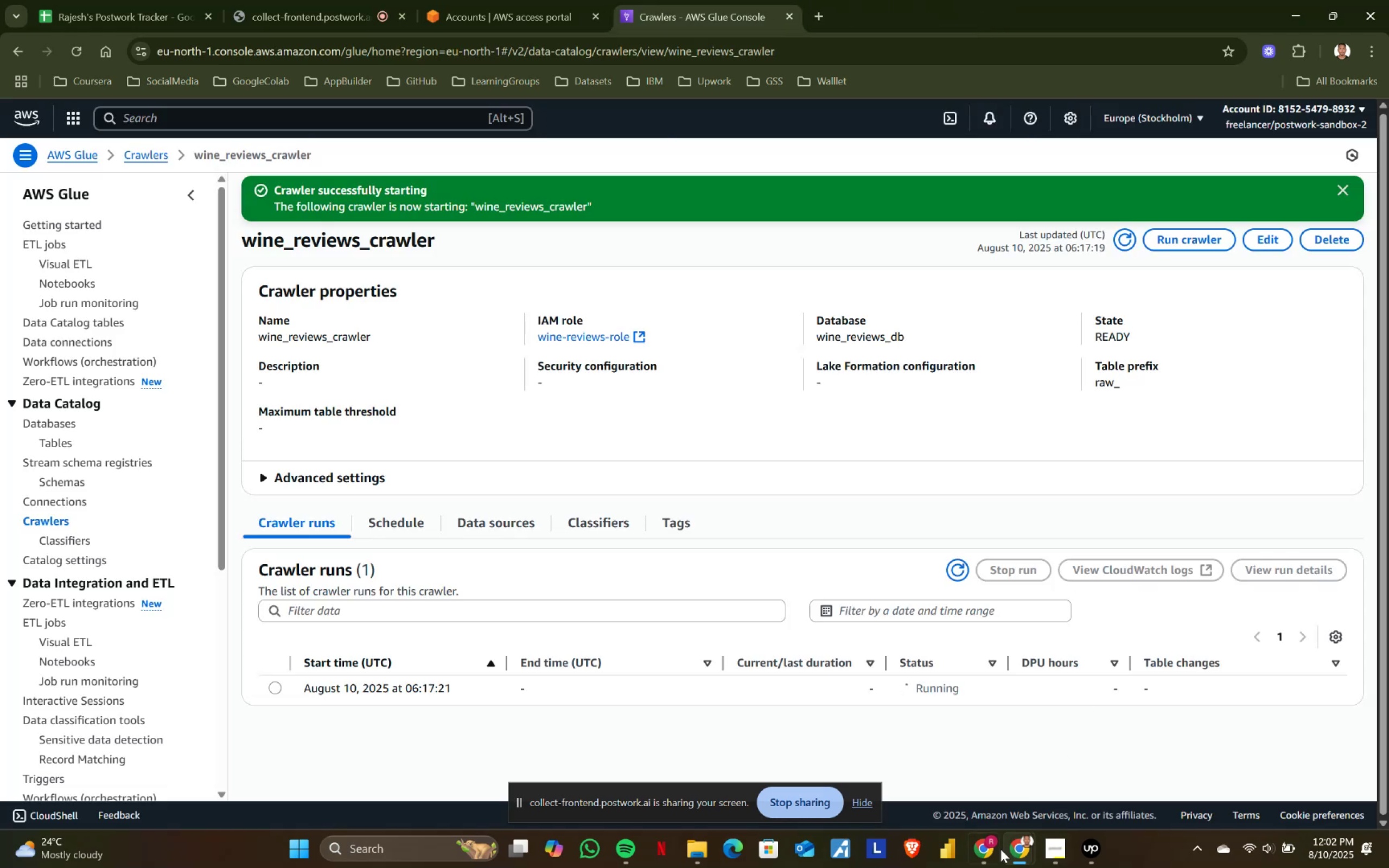 
left_click([986, 844])
 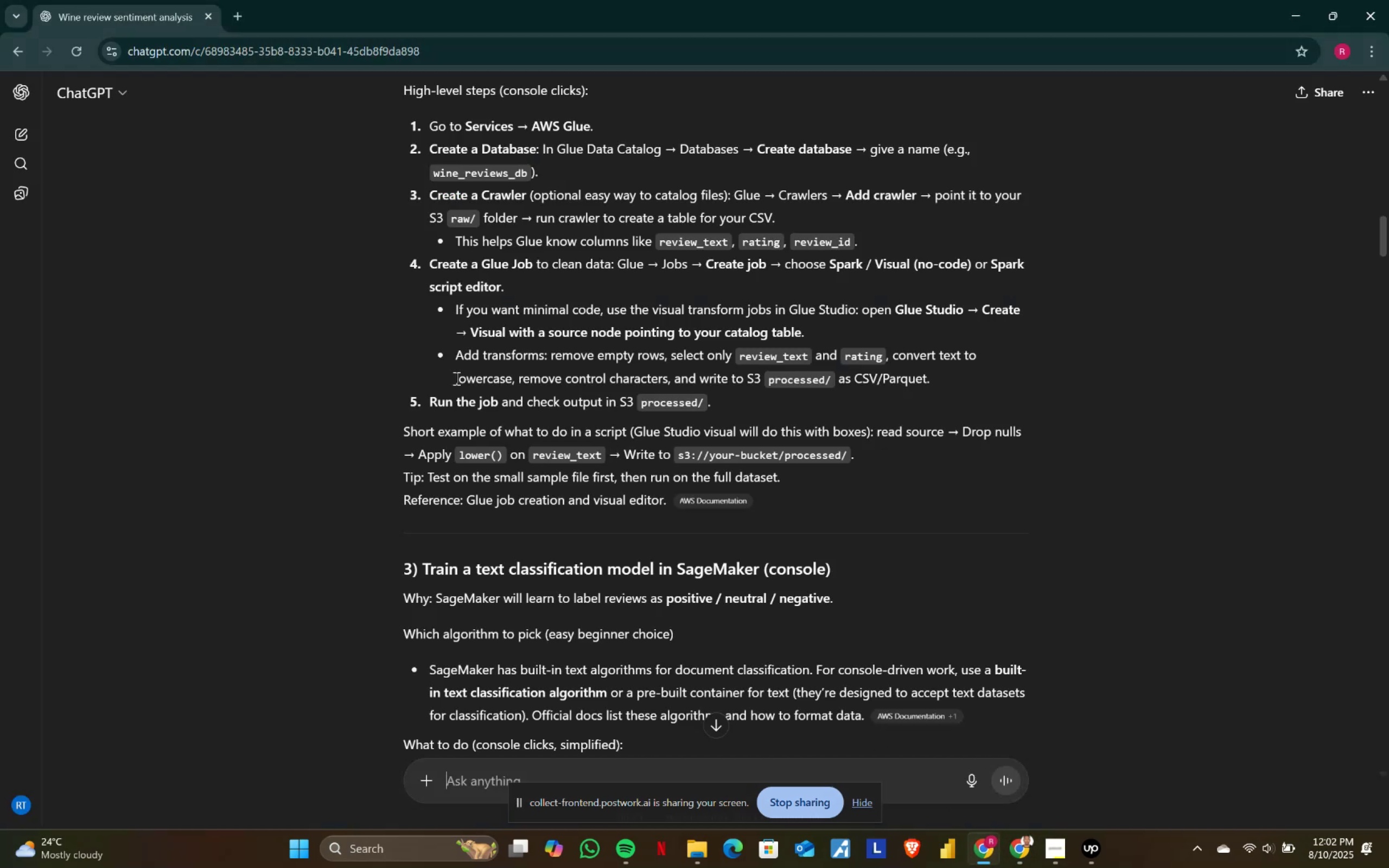 
left_click_drag(start_coordinate=[424, 400], to_coordinate=[691, 398])
 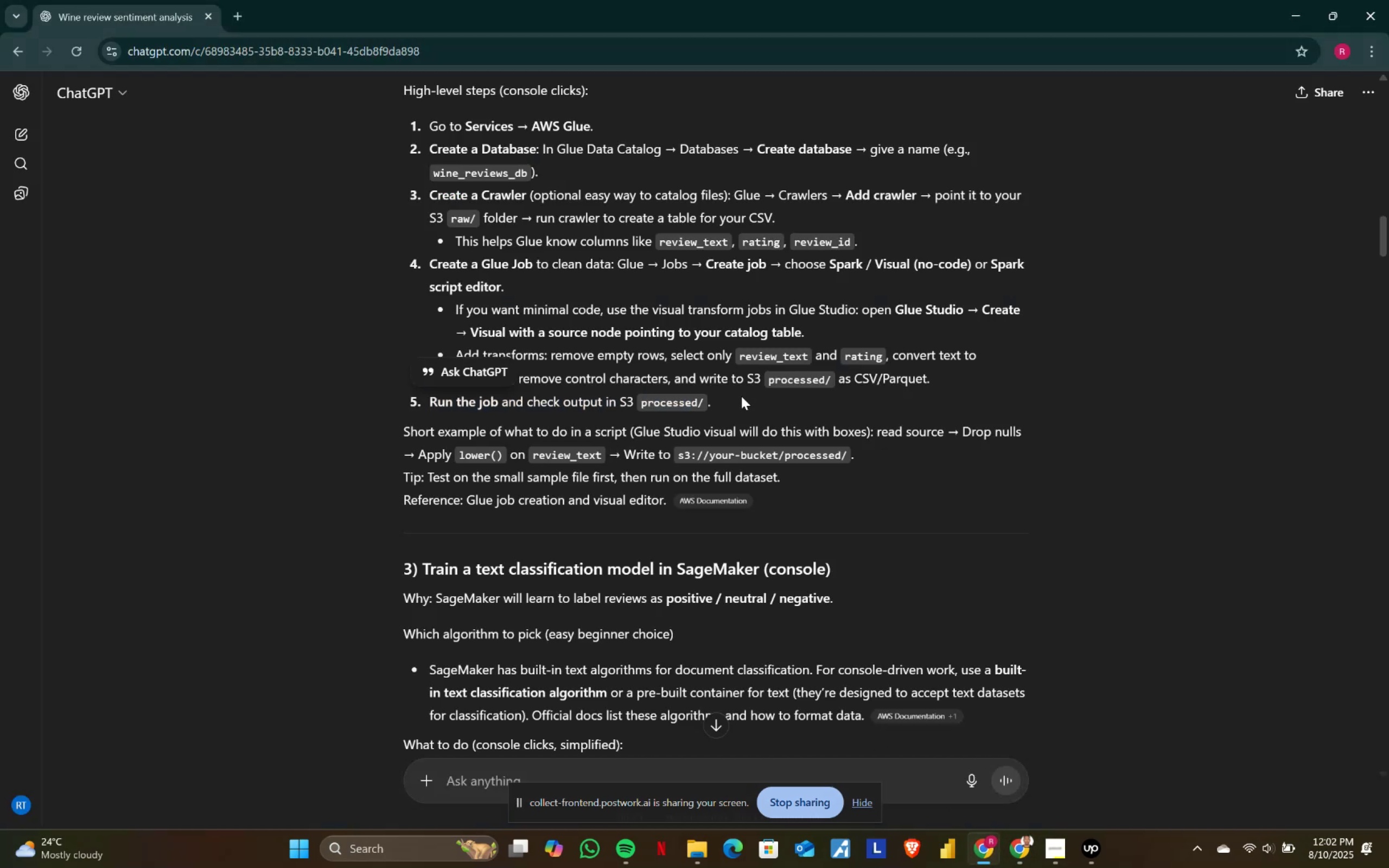 
left_click([741, 396])
 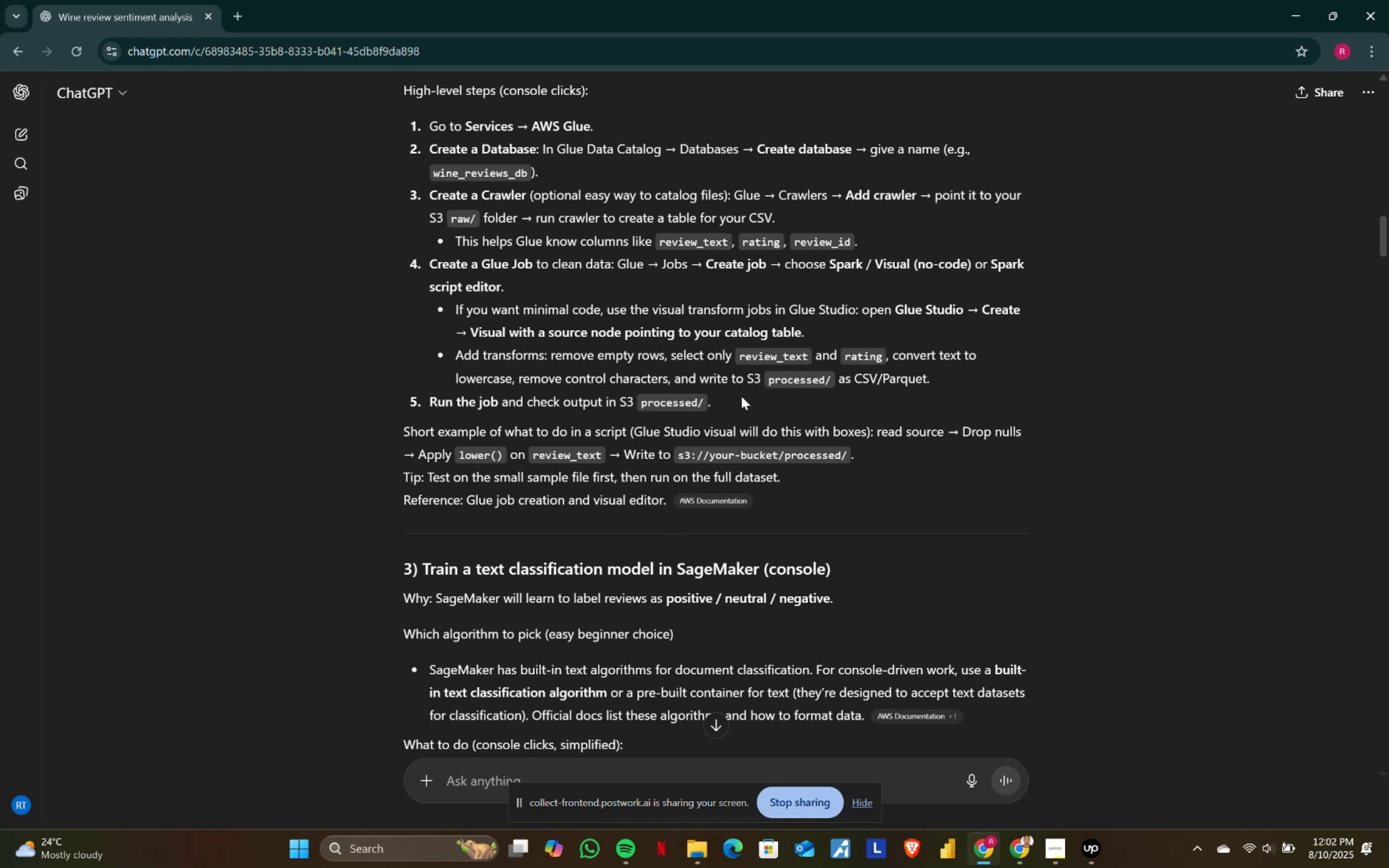 
wait(6.19)
 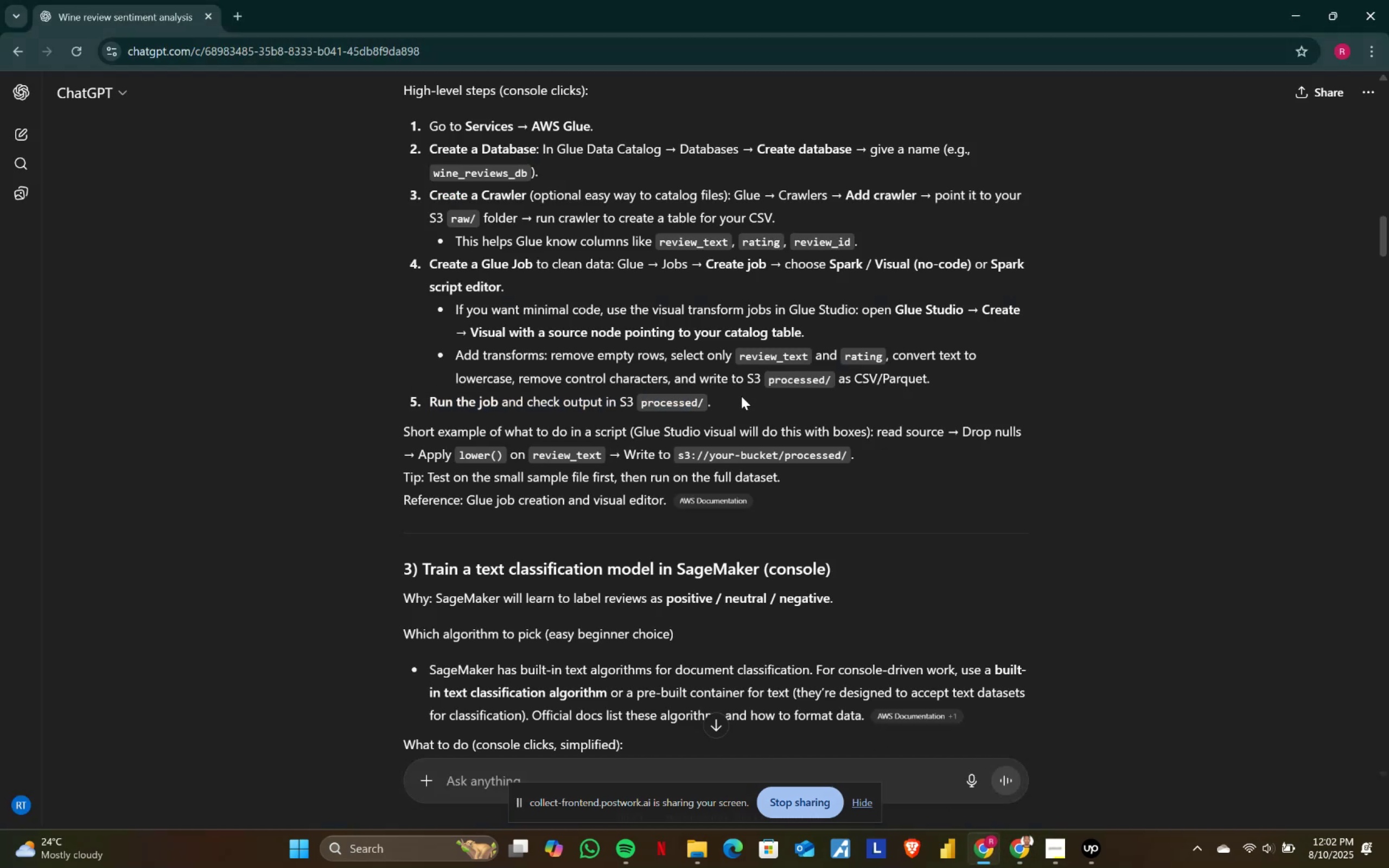 
left_click_drag(start_coordinate=[431, 257], to_coordinate=[570, 266])
 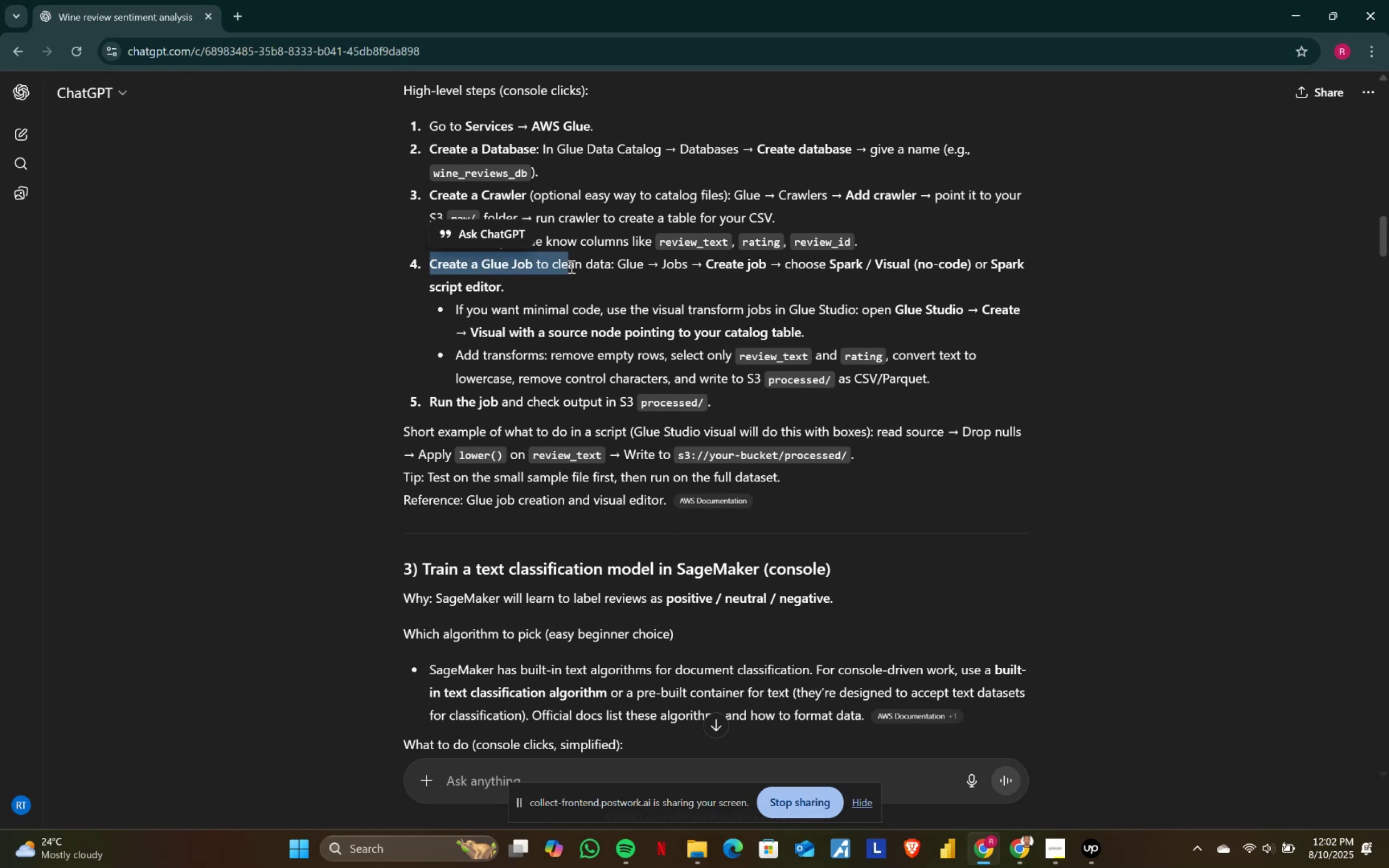 
double_click([570, 266])
 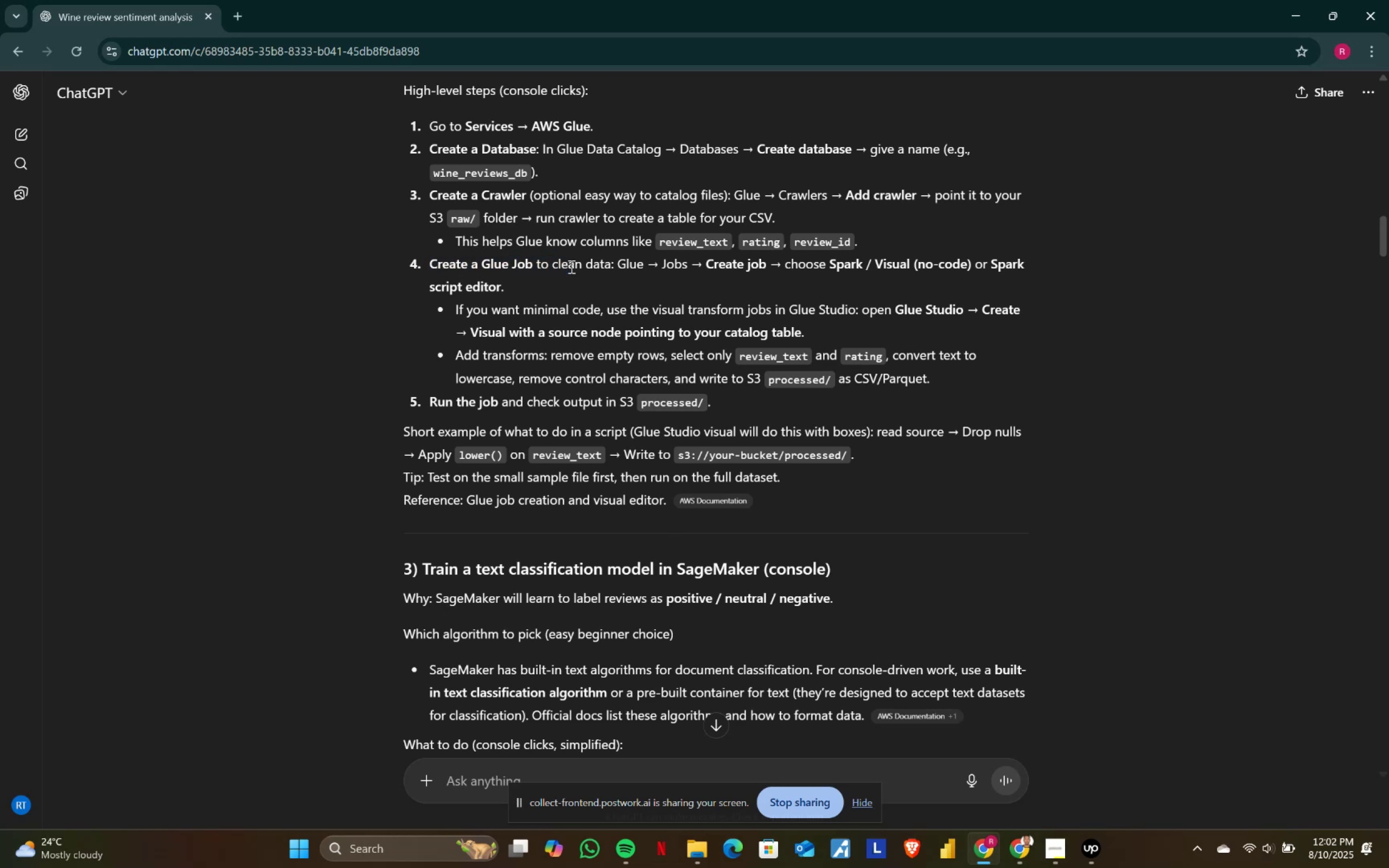 
key(Alt+AltLeft)
 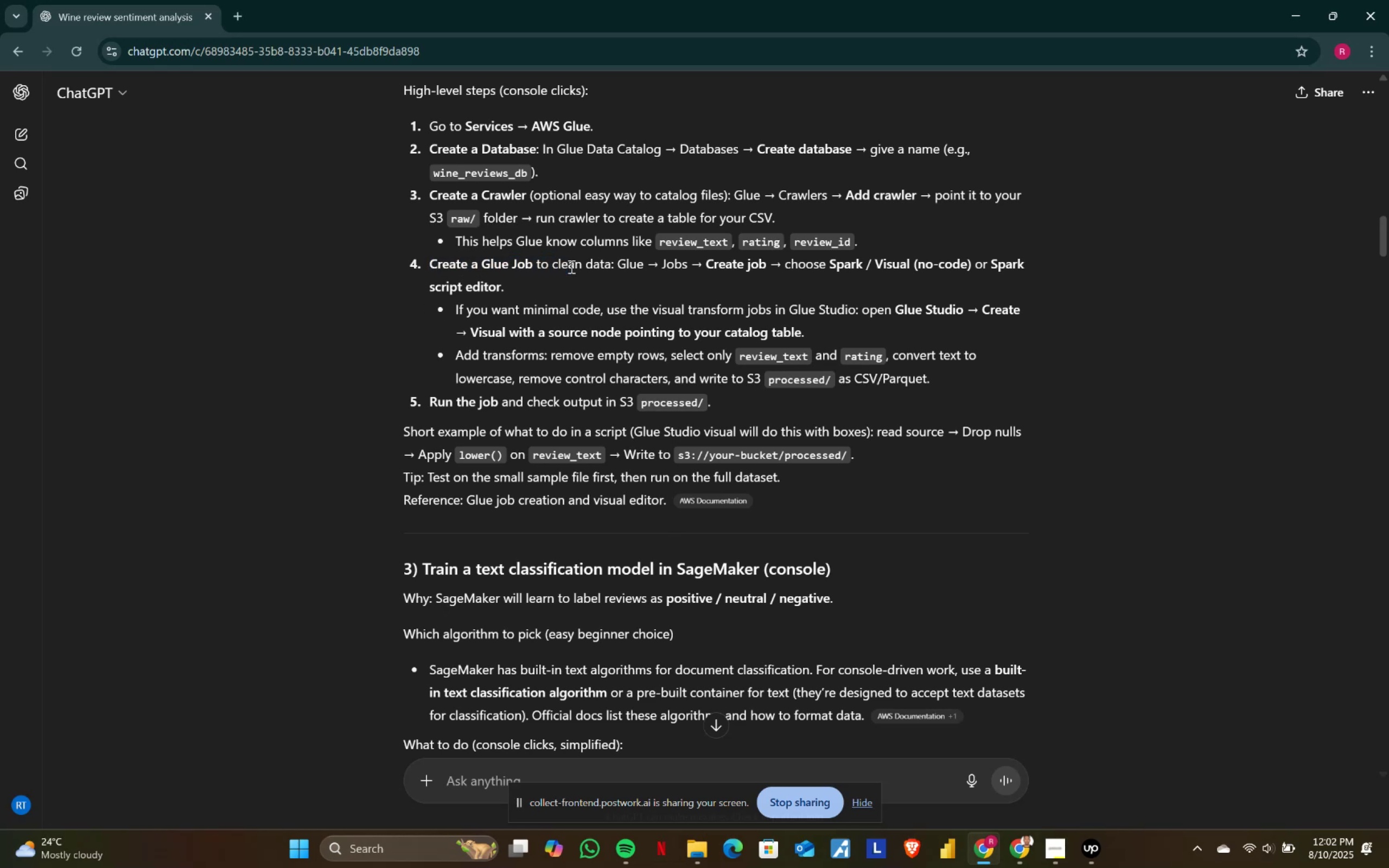 
key(Alt+Tab)
 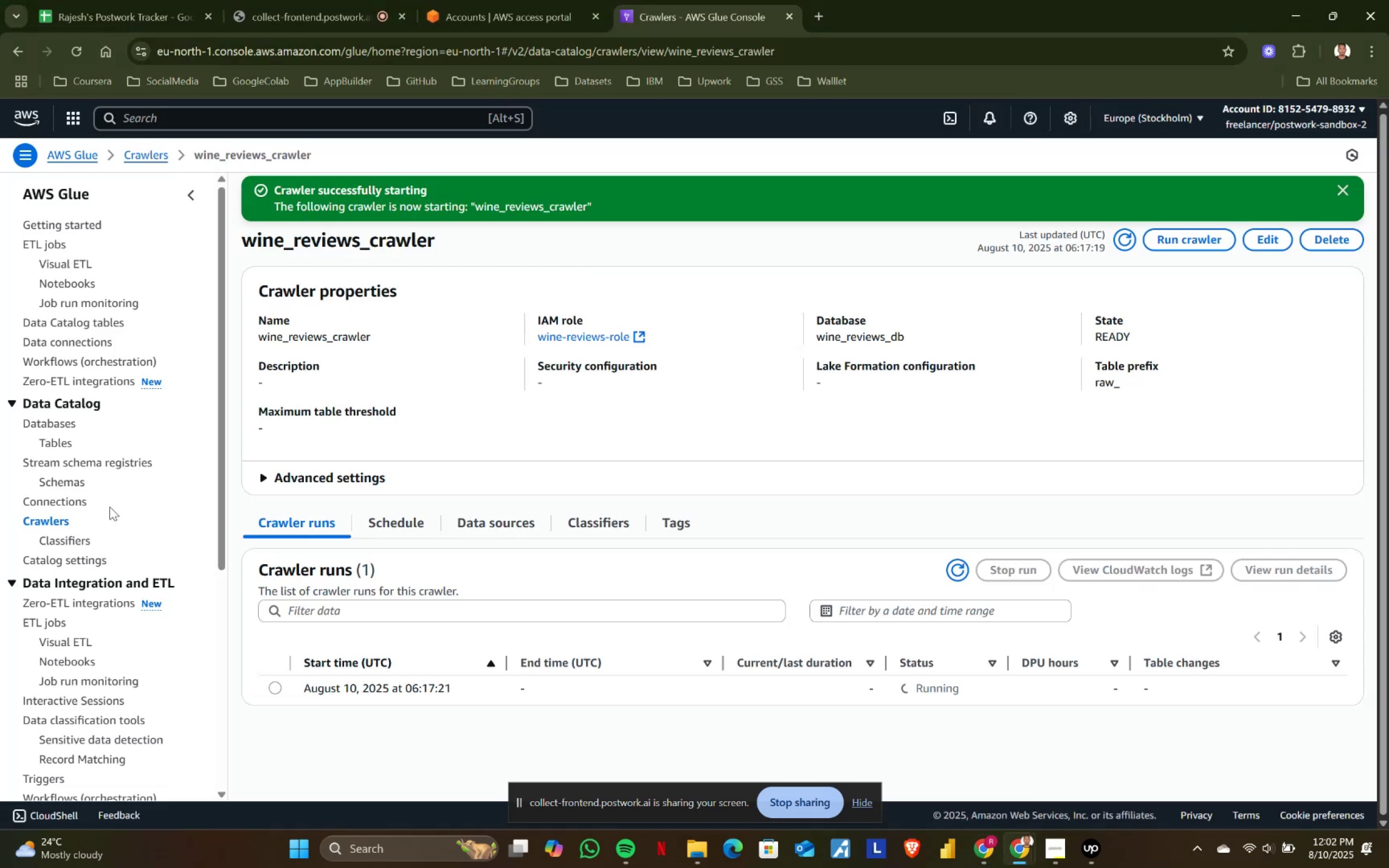 
scroll: coordinate [96, 430], scroll_direction: up, amount: 1.0
 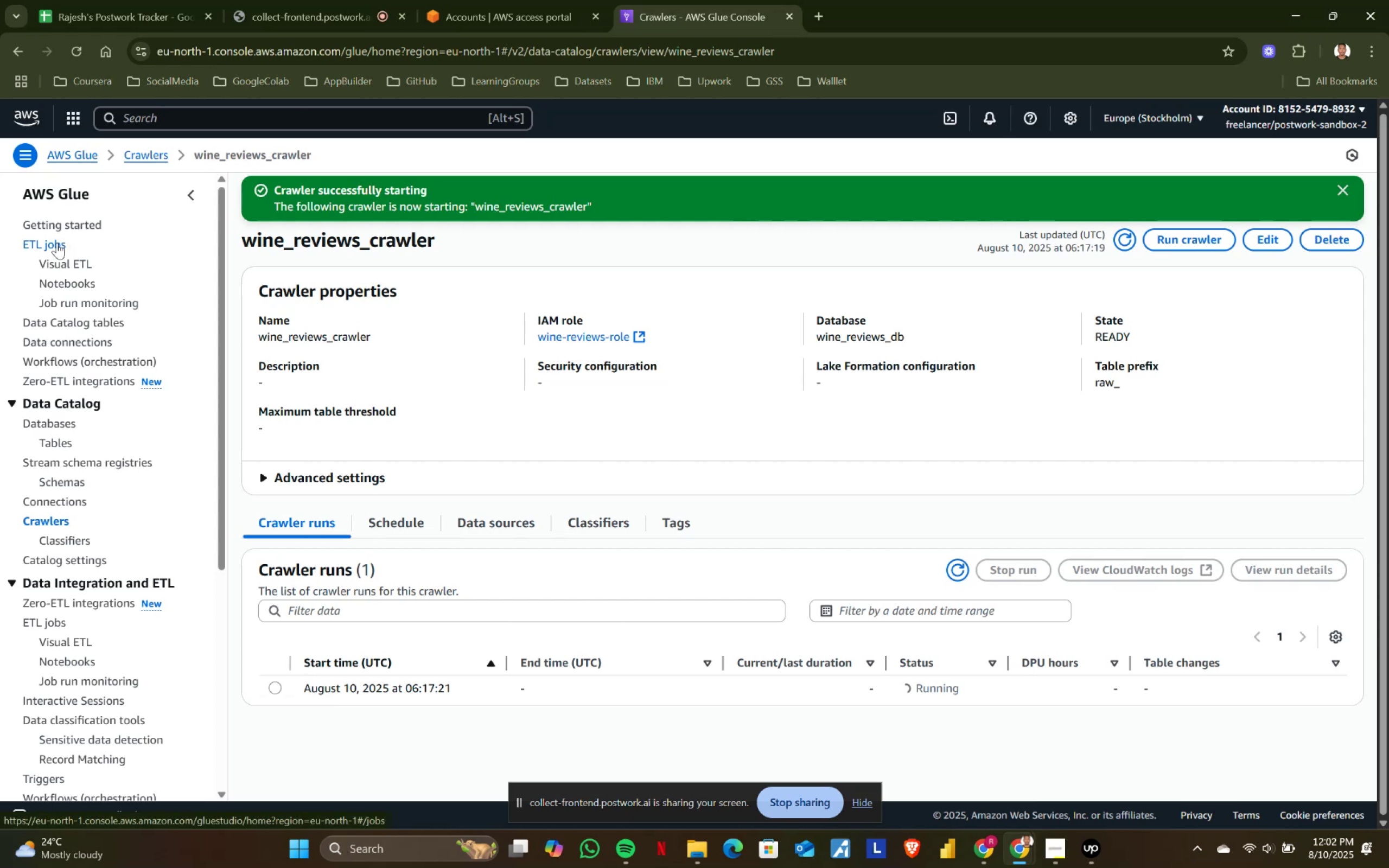 
wait(5.13)
 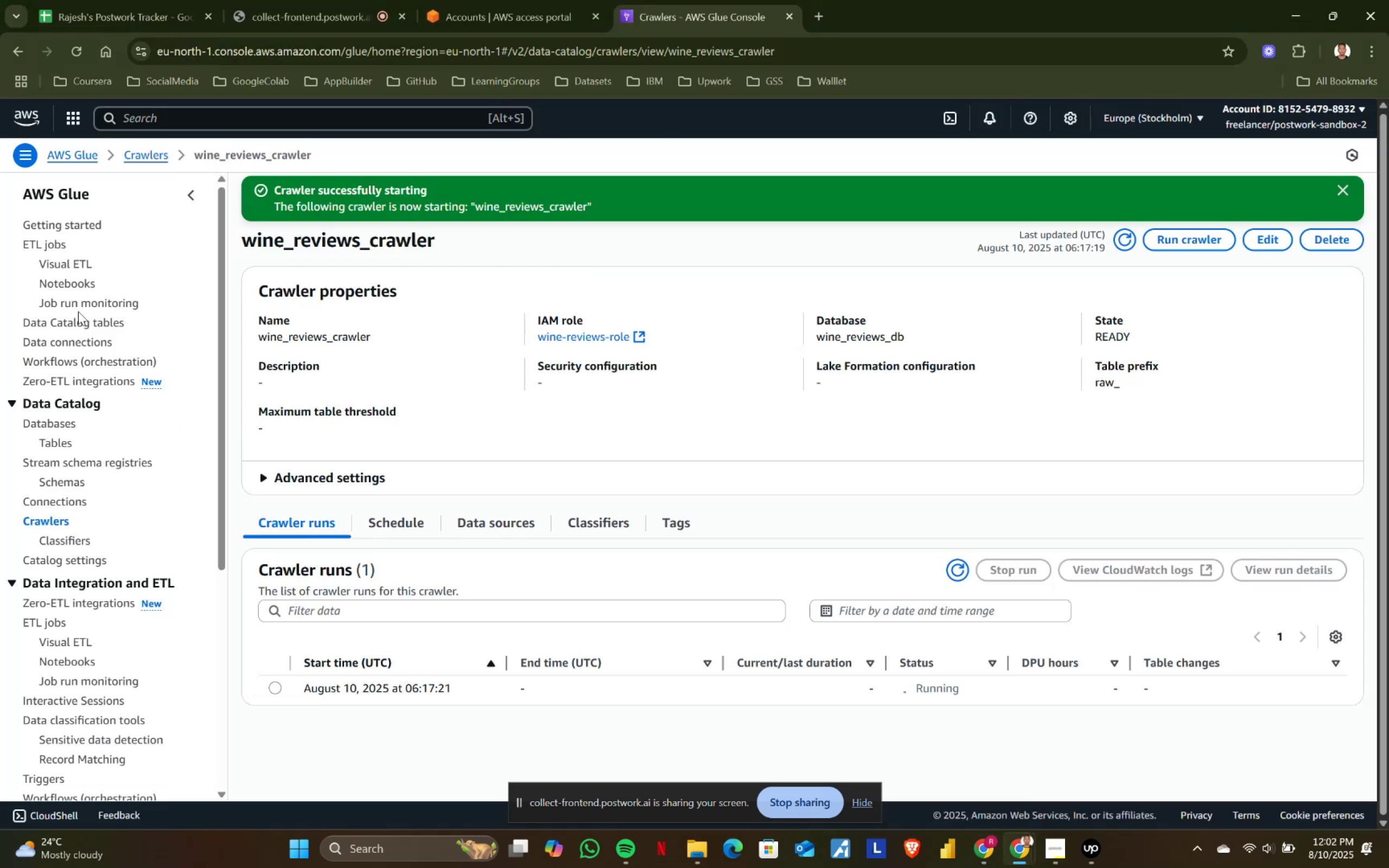 
key(Alt+AltLeft)
 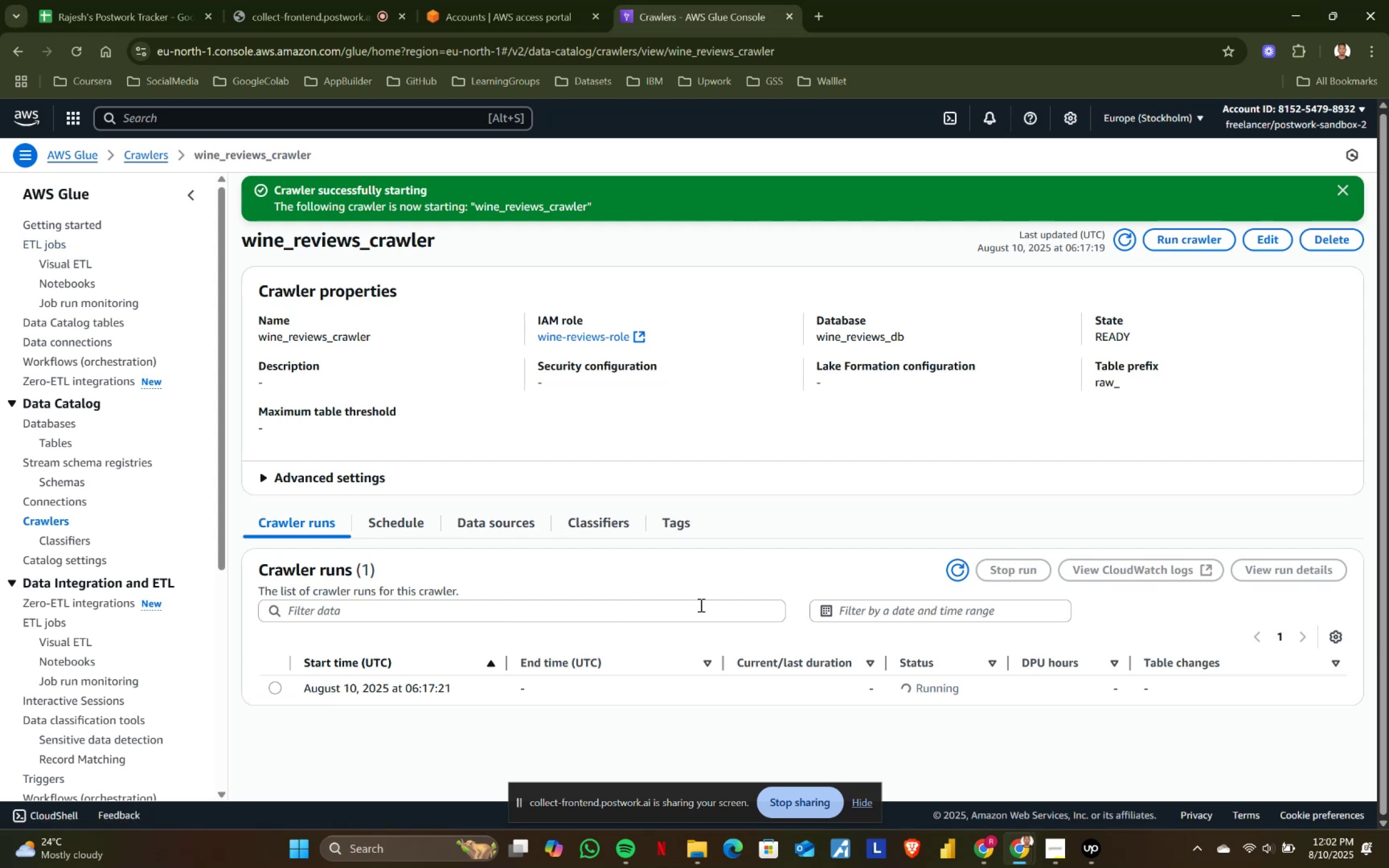 
key(Alt+Tab)
 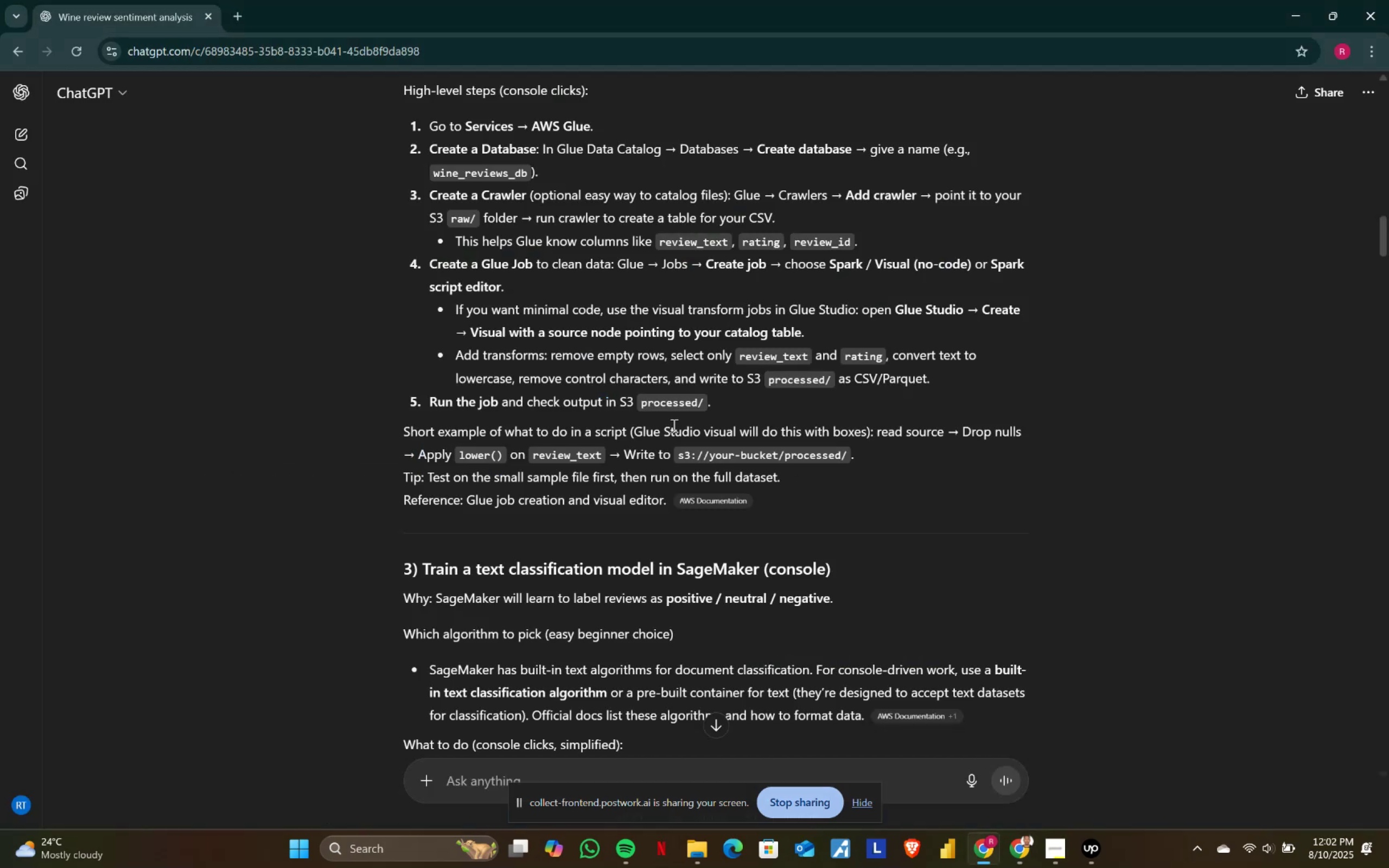 
scroll: coordinate [673, 425], scroll_direction: up, amount: 1.0
 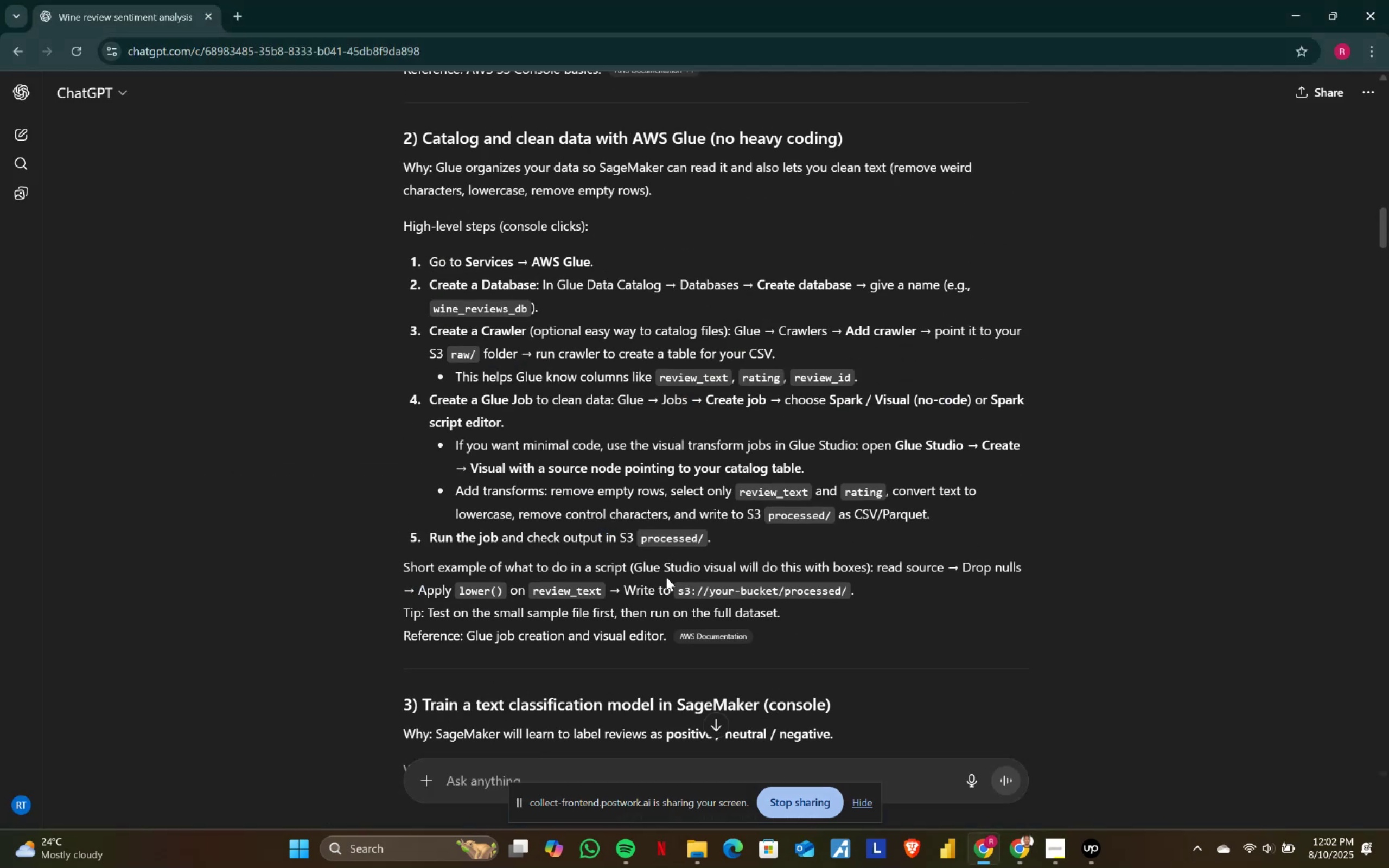 
wait(6.2)
 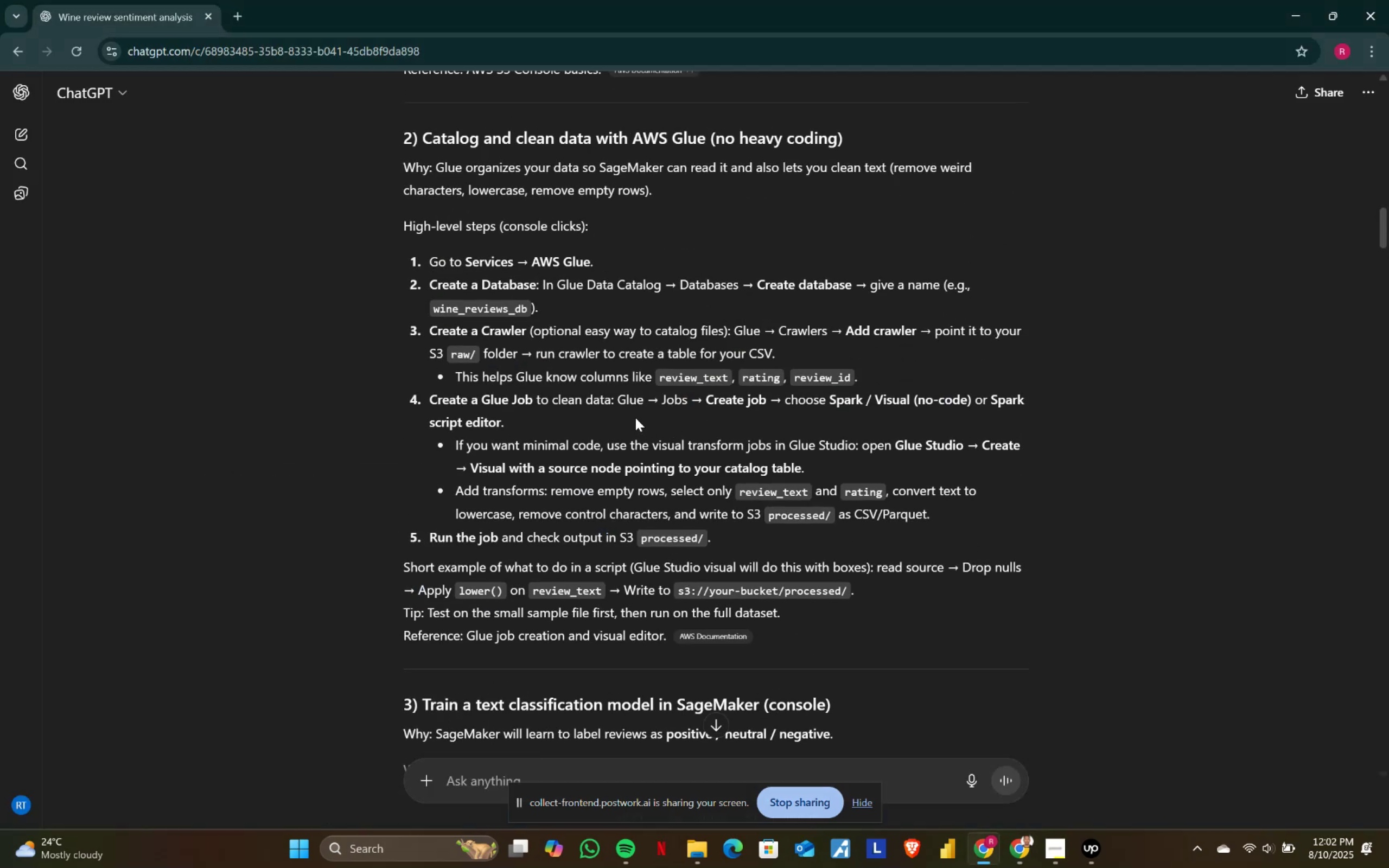 
left_click_drag(start_coordinate=[785, 398], to_coordinate=[1012, 400])
 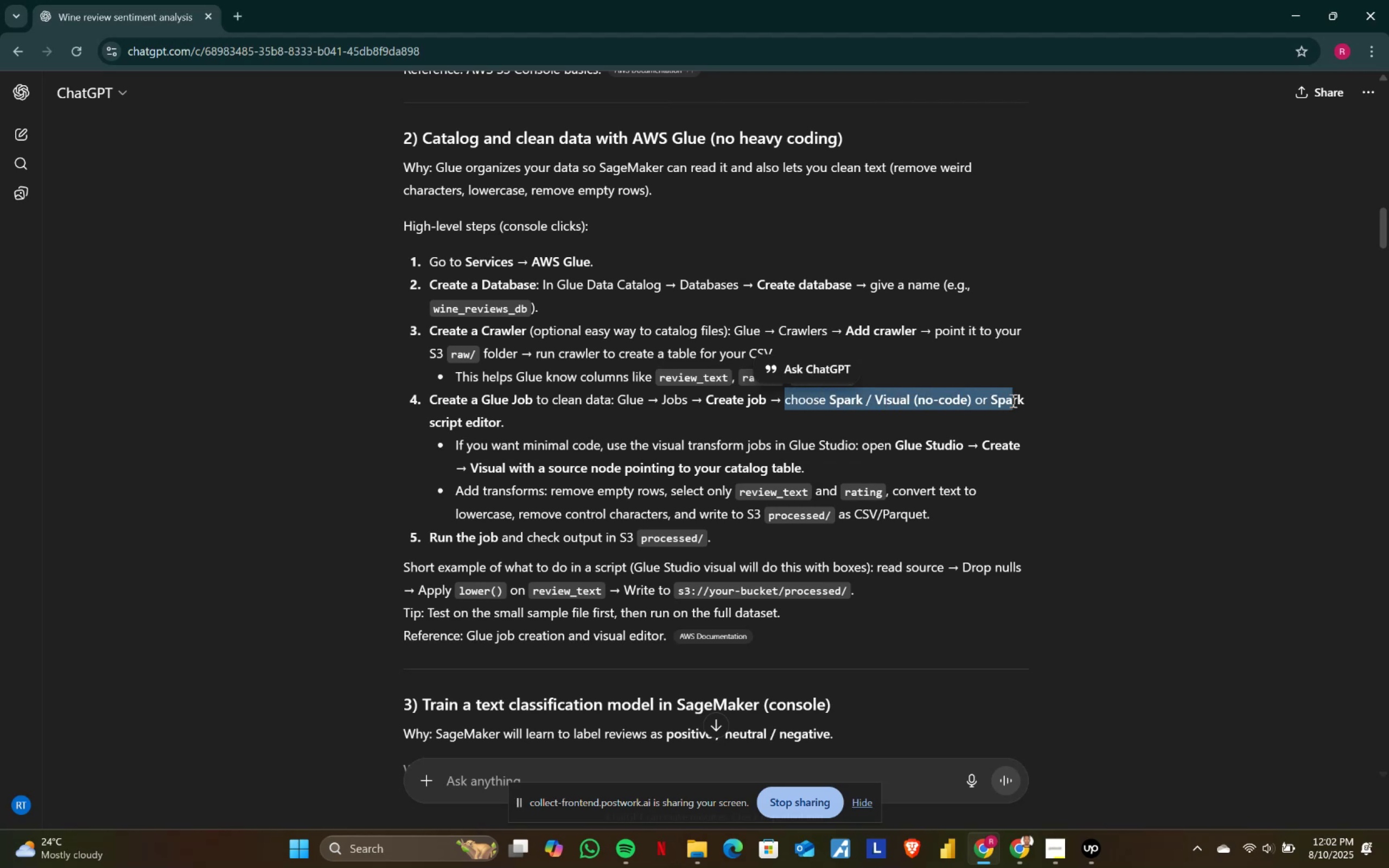 
left_click([1012, 400])
 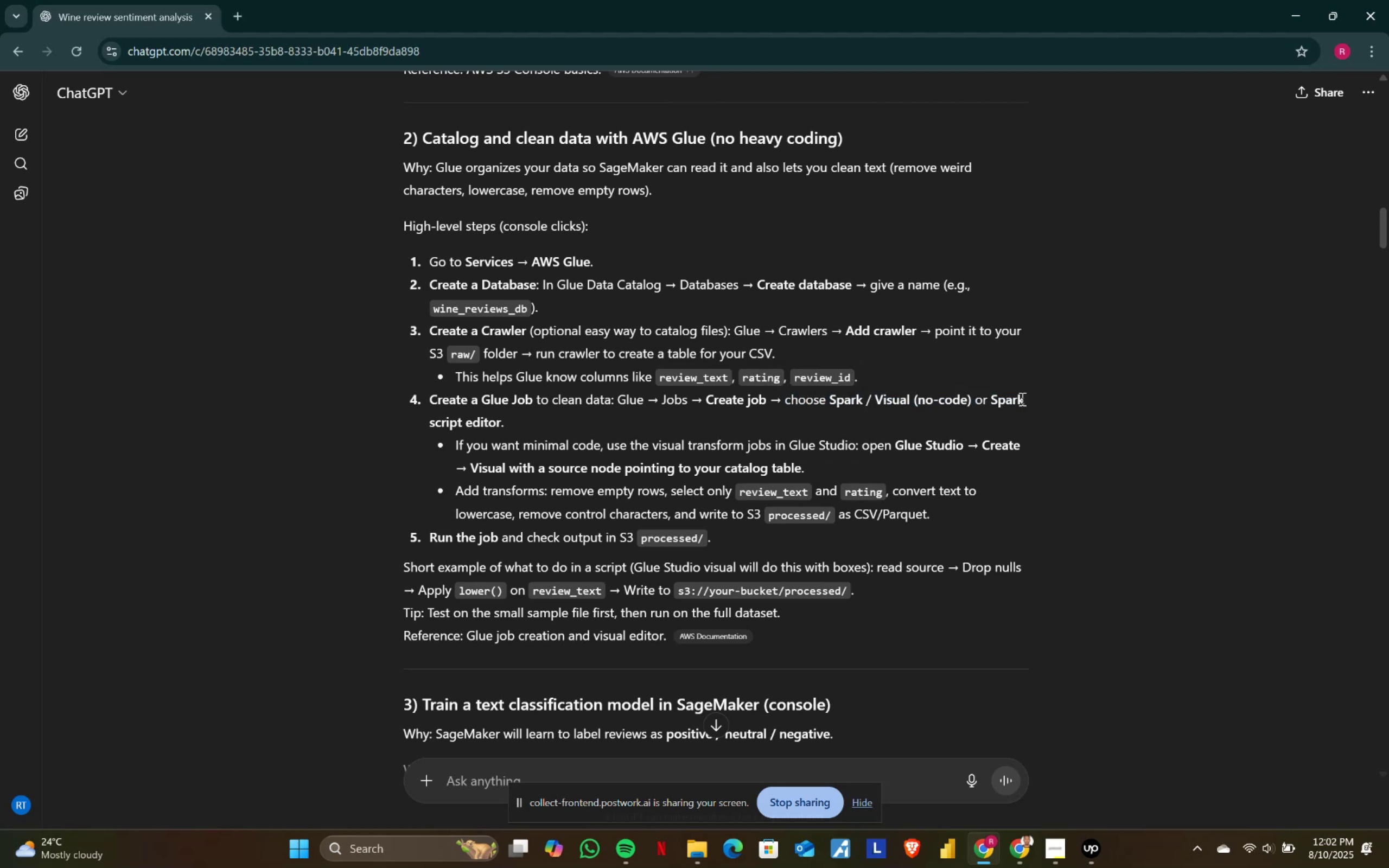 
left_click_drag(start_coordinate=[1033, 396], to_coordinate=[896, 397])
 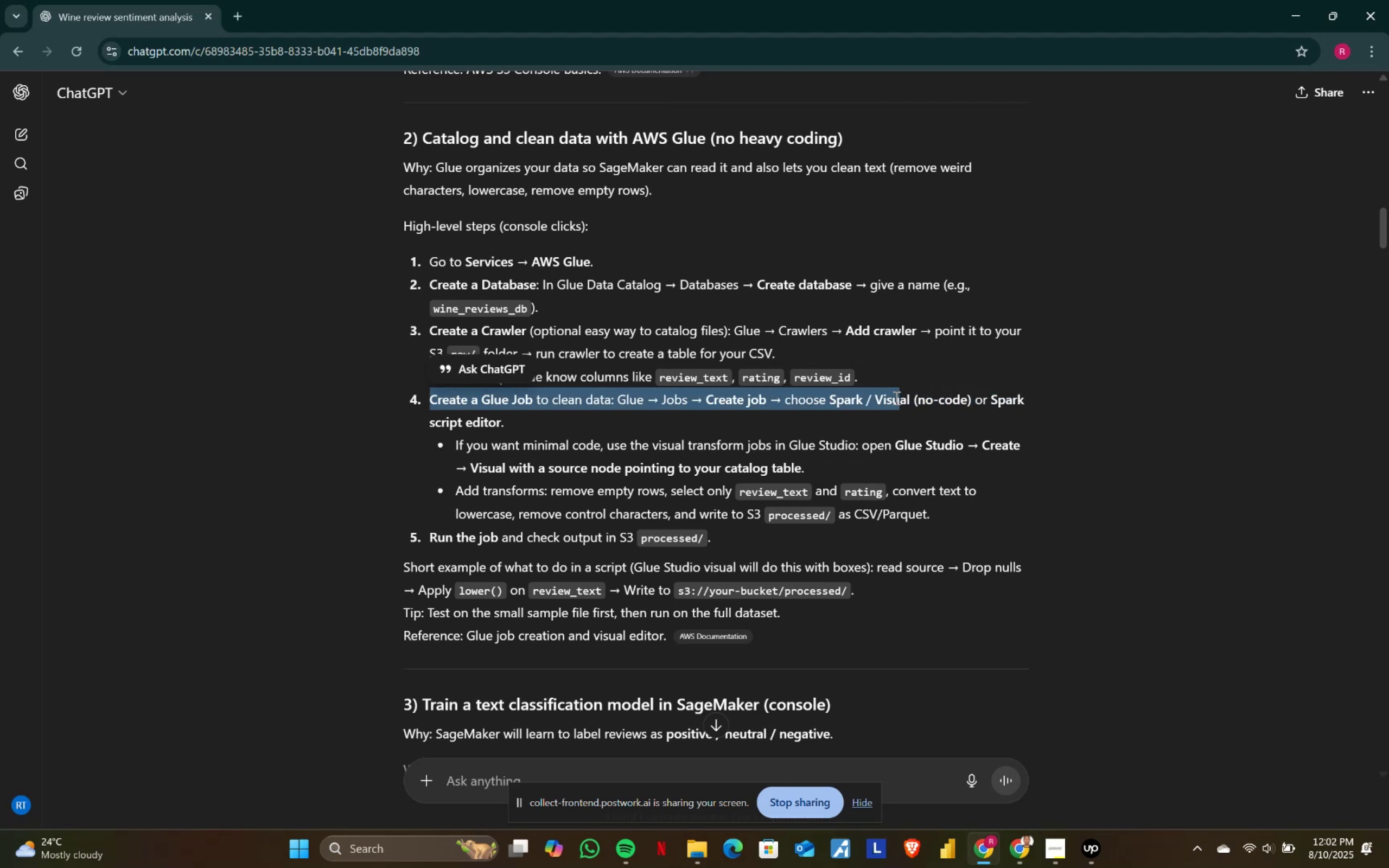 
left_click([895, 398])
 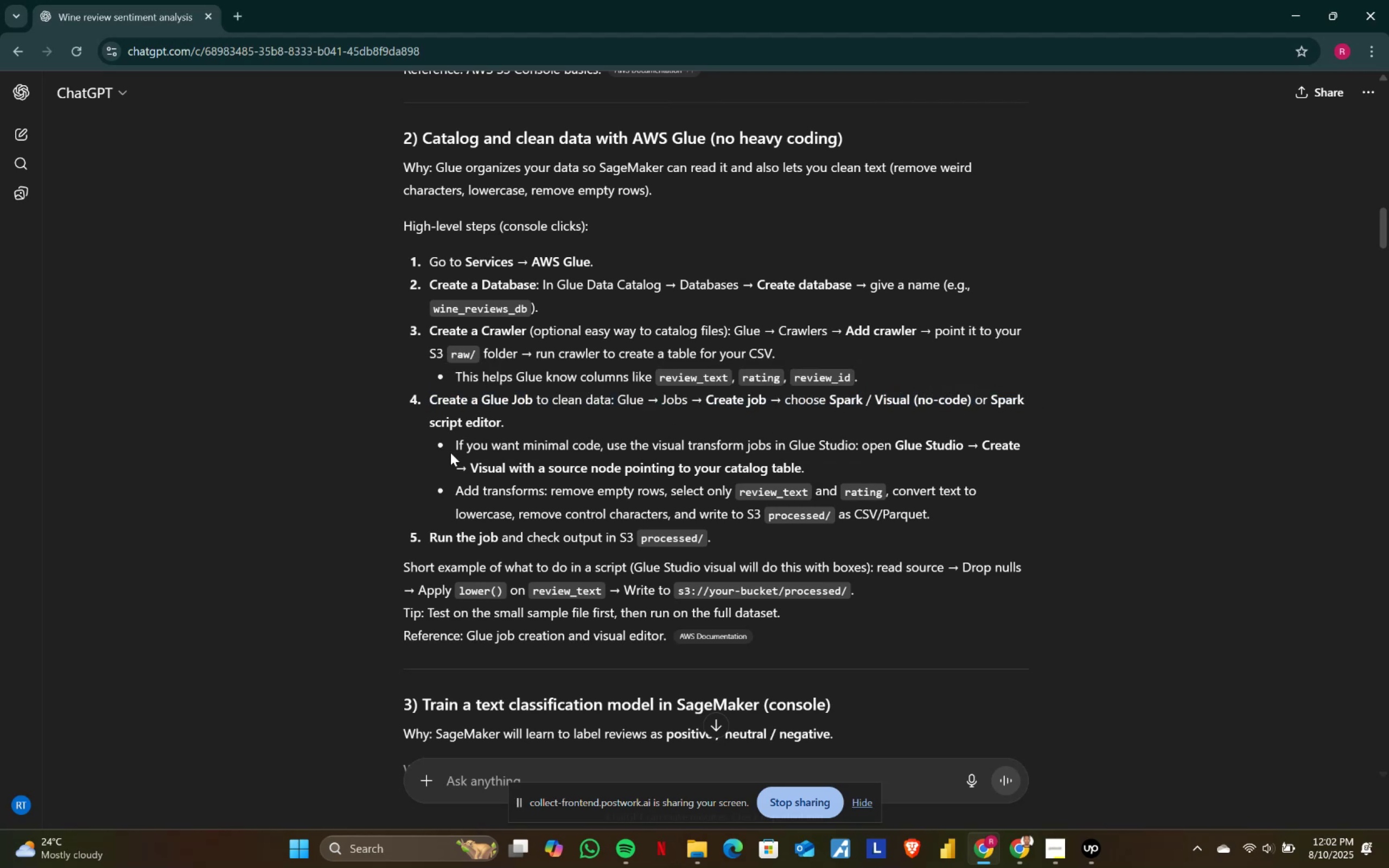 
left_click_drag(start_coordinate=[470, 462], to_coordinate=[827, 471])
 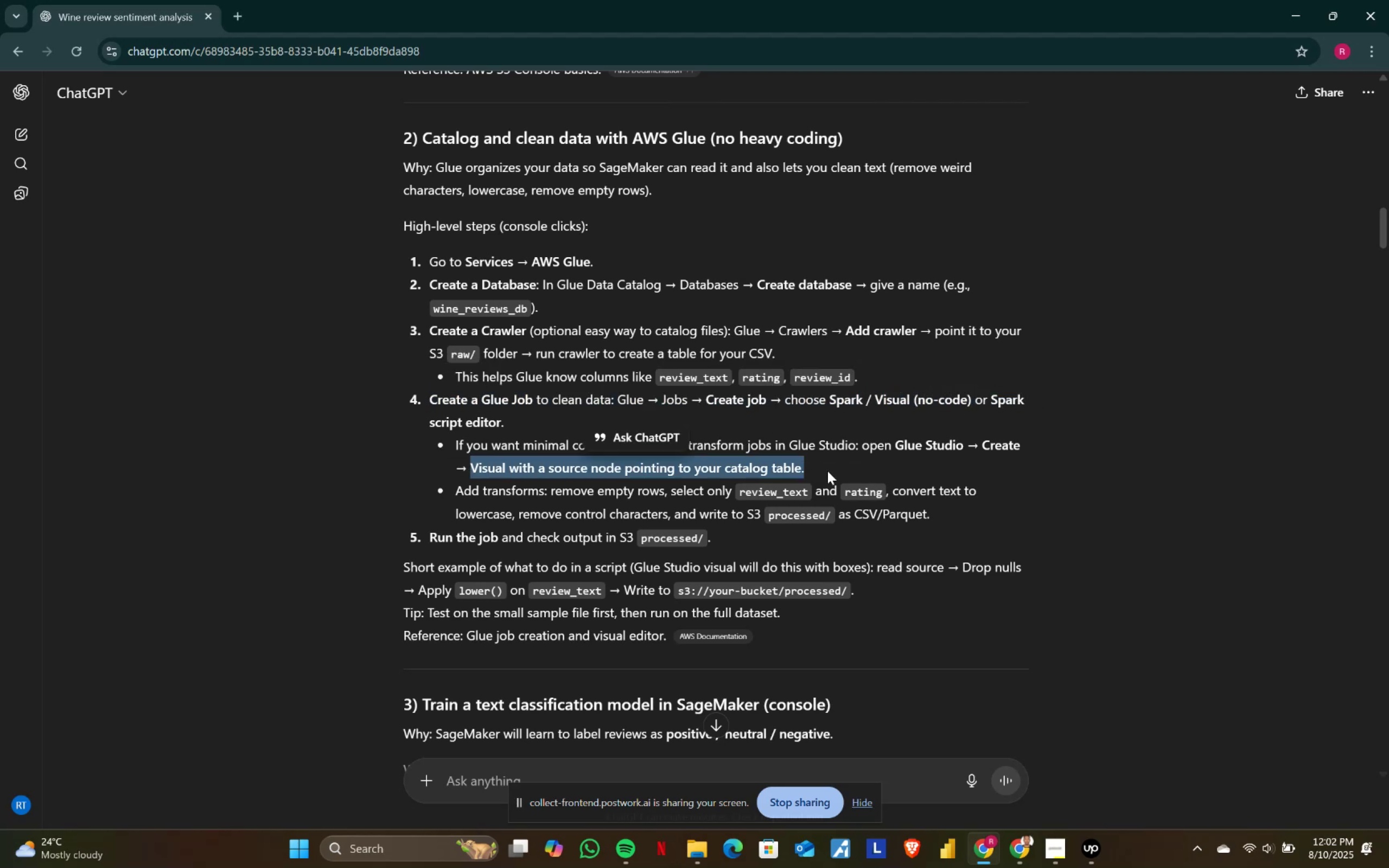 
left_click([827, 471])
 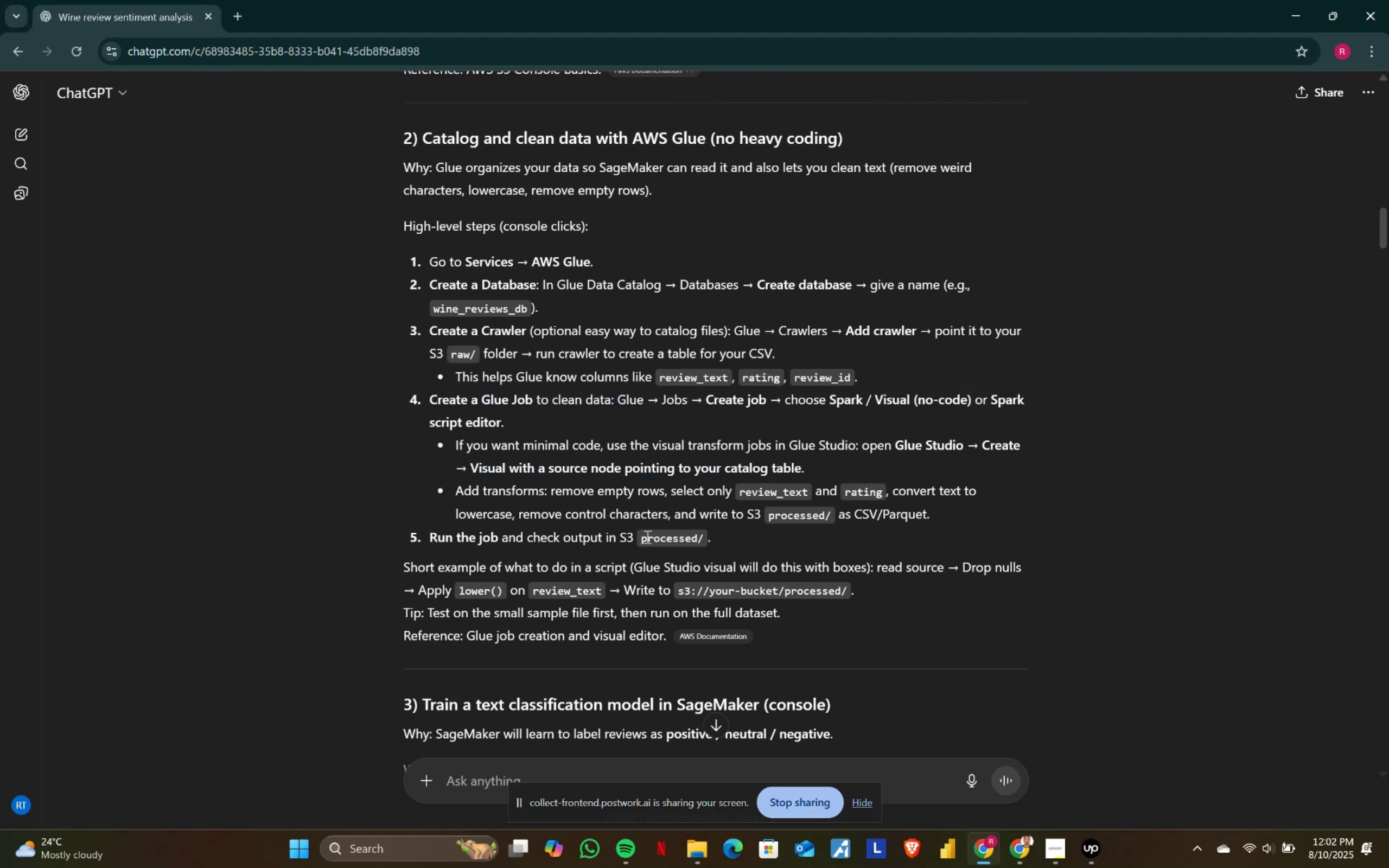 
left_click_drag(start_coordinate=[634, 536], to_coordinate=[725, 539])
 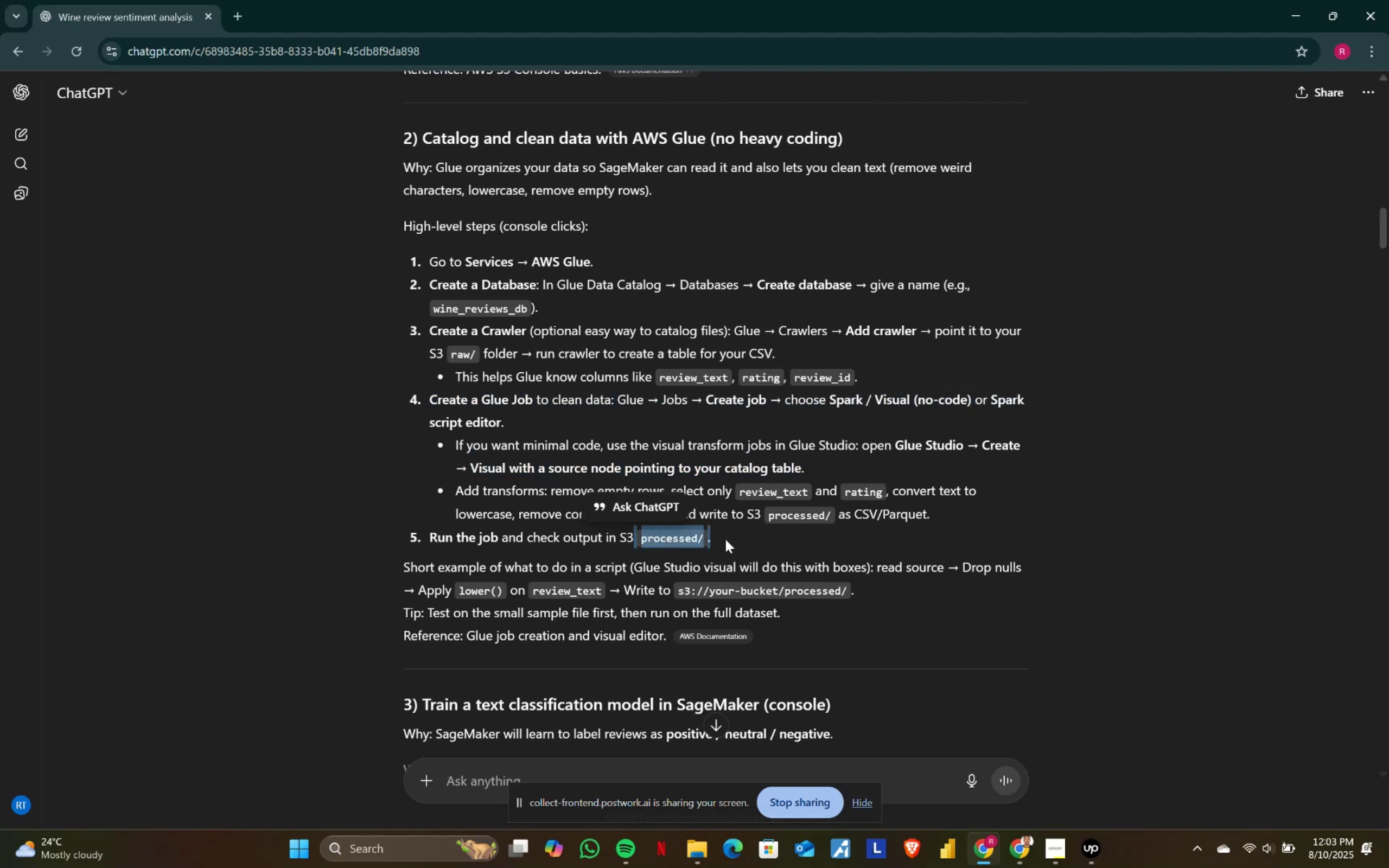 
double_click([725, 539])
 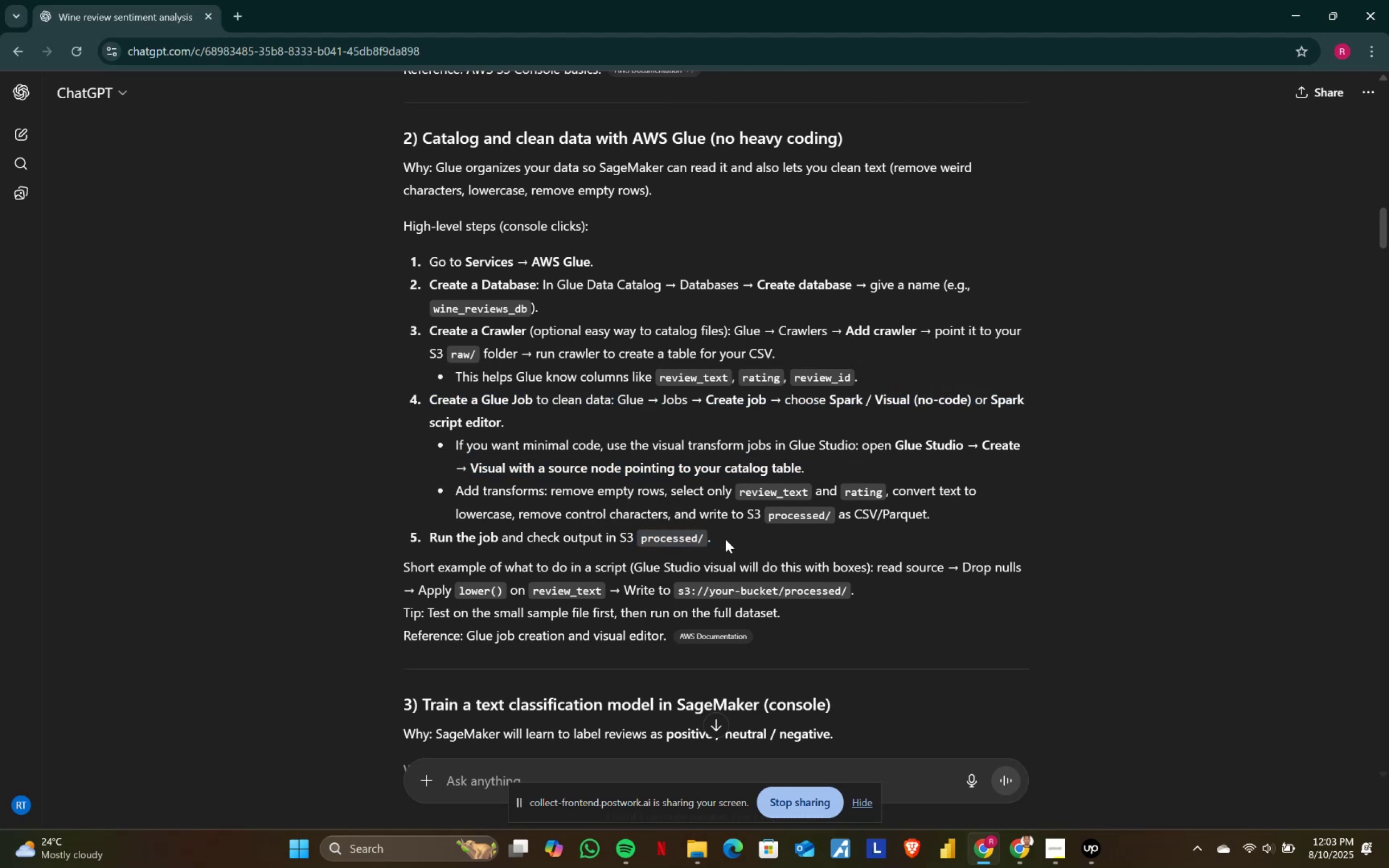 
scroll: coordinate [725, 539], scroll_direction: down, amount: 1.0
 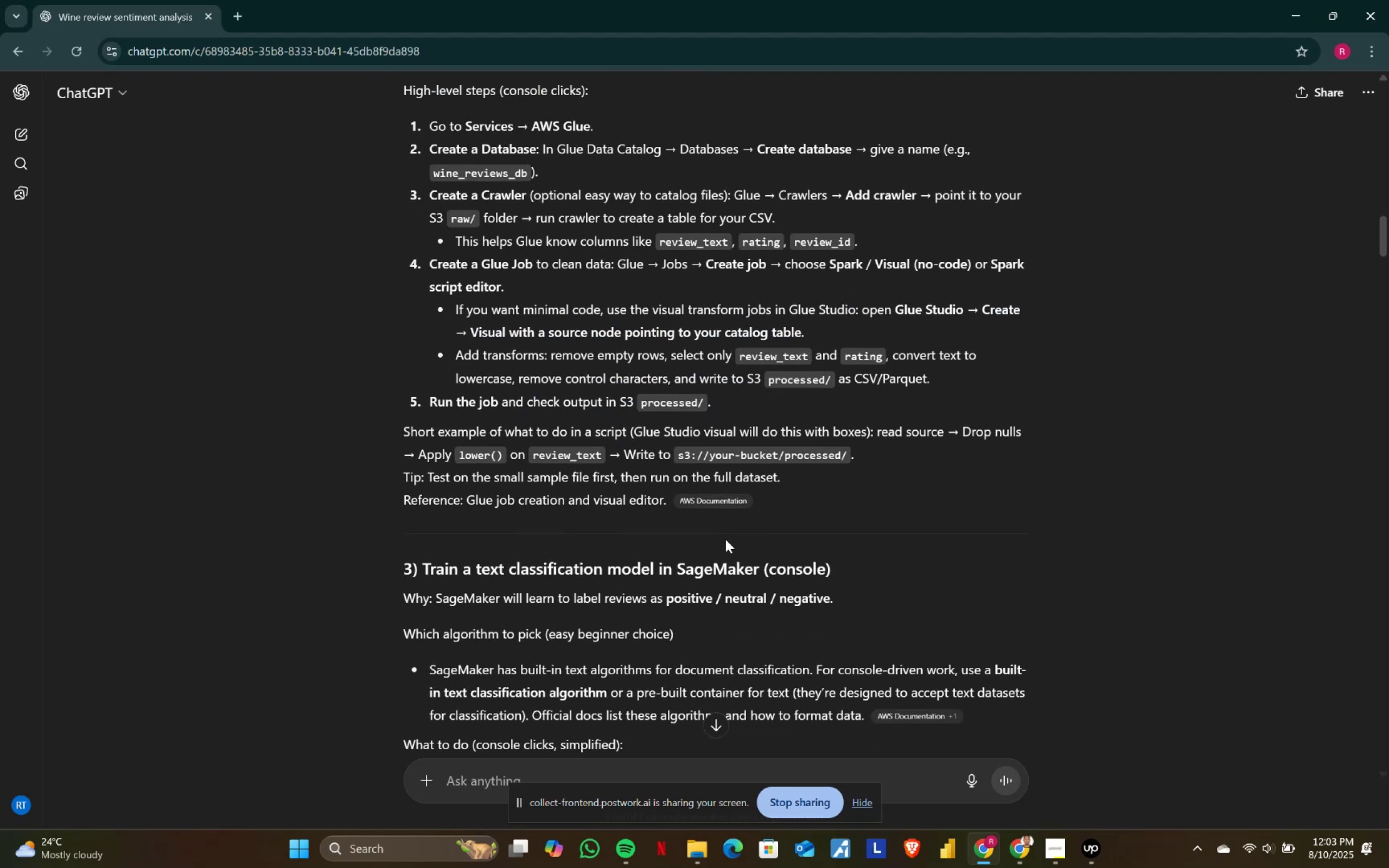 
scroll: coordinate [725, 539], scroll_direction: up, amount: 1.0
 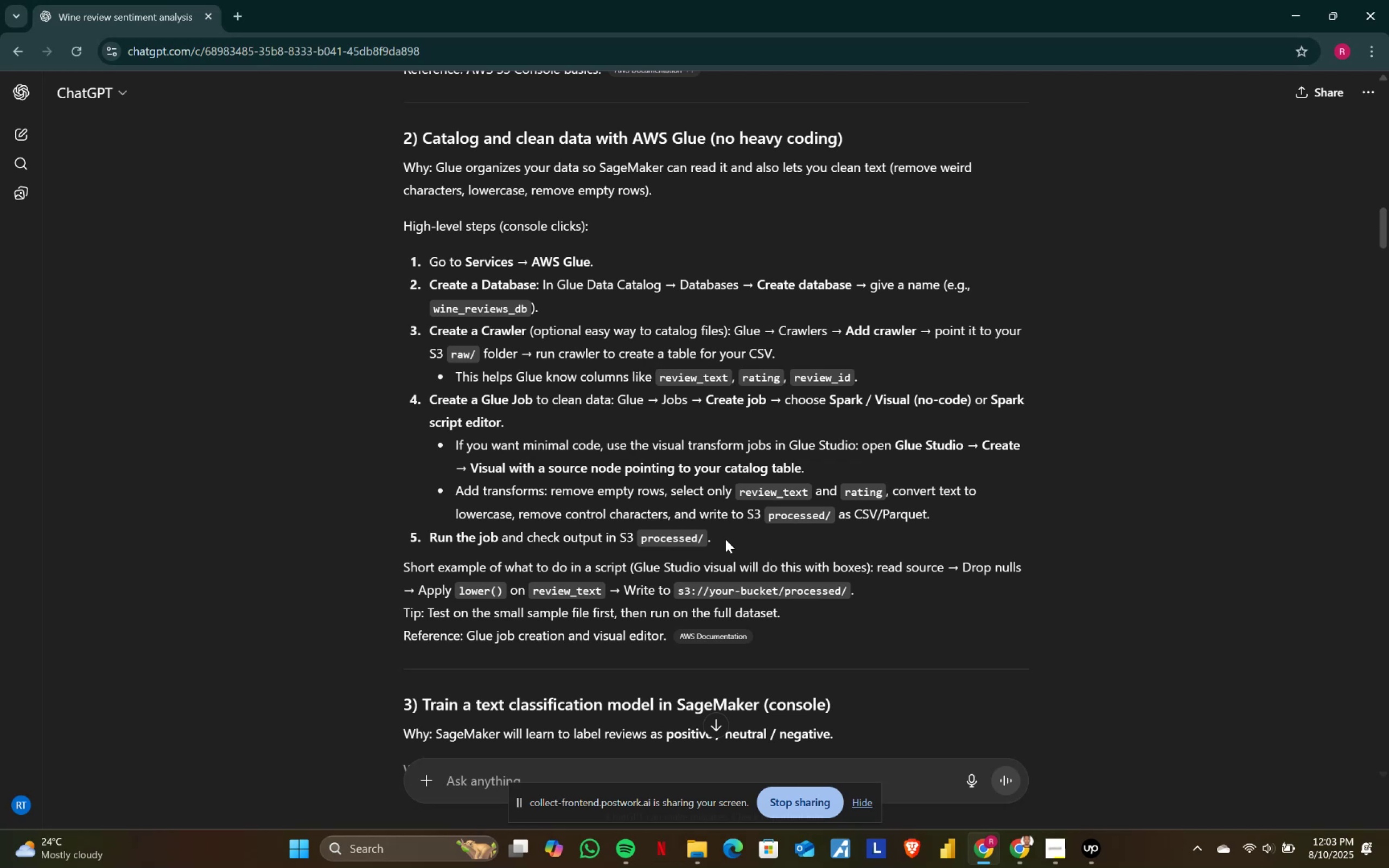 
key(Alt+AltLeft)
 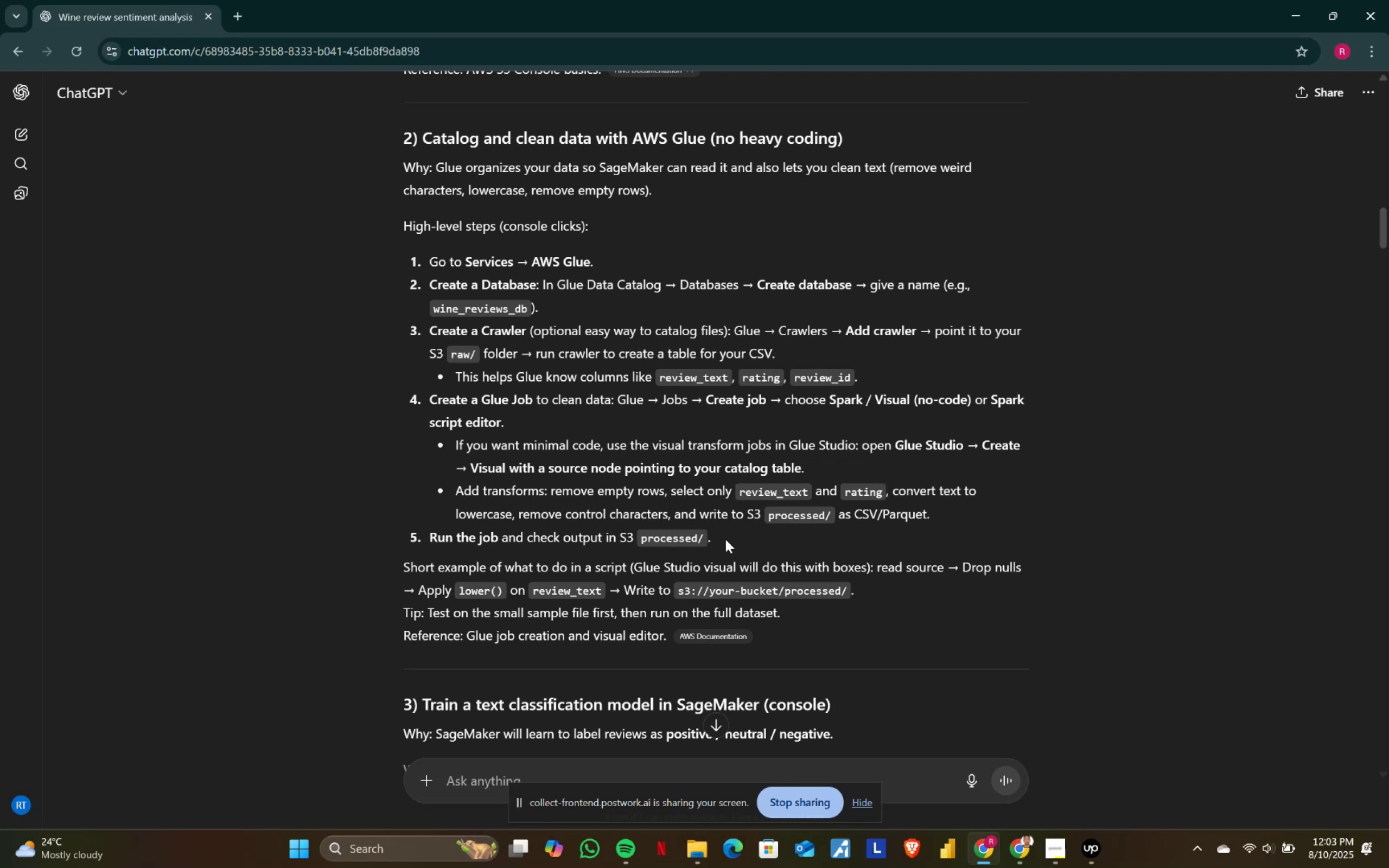 
key(Alt+Tab)
 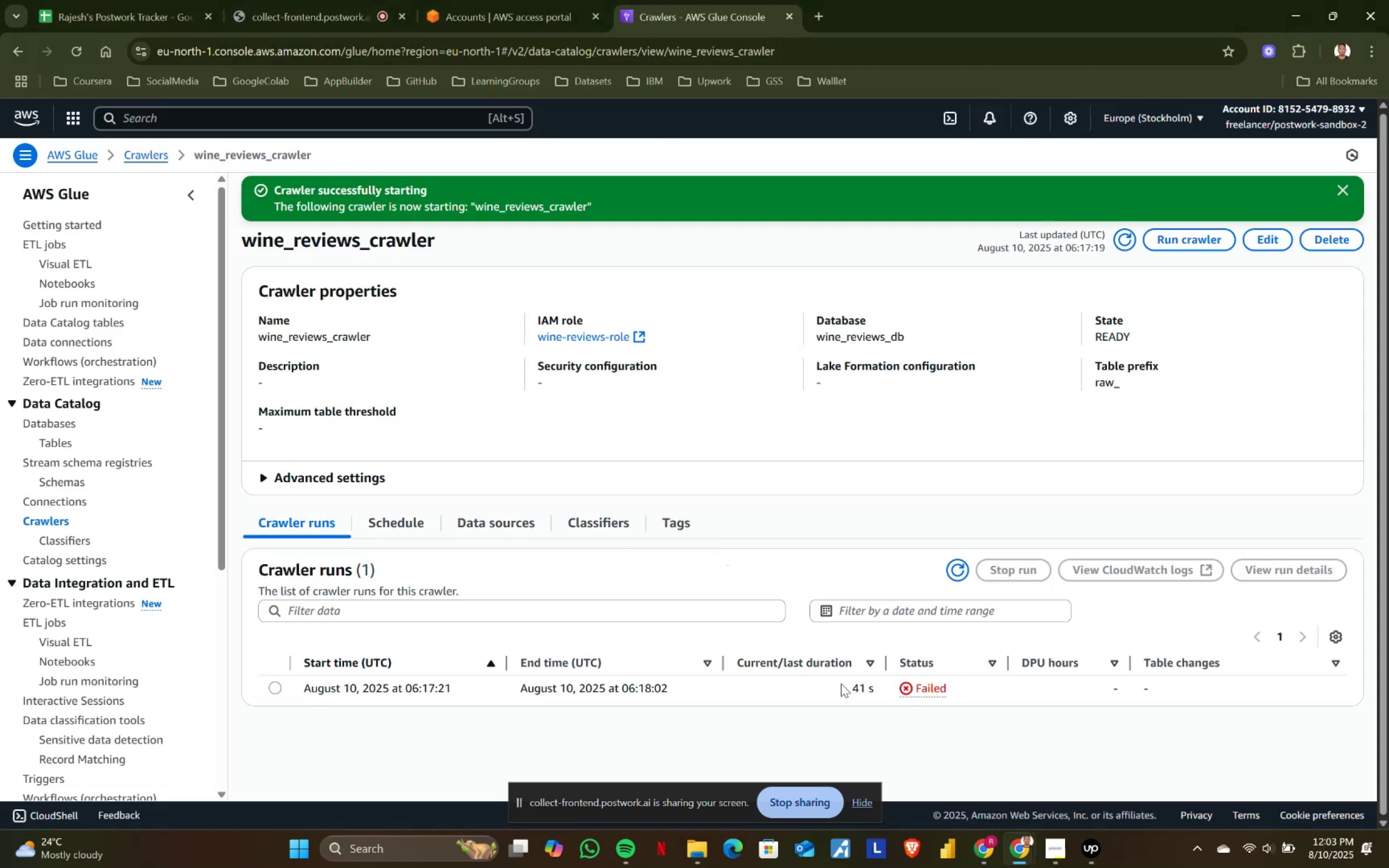 
left_click([906, 682])
 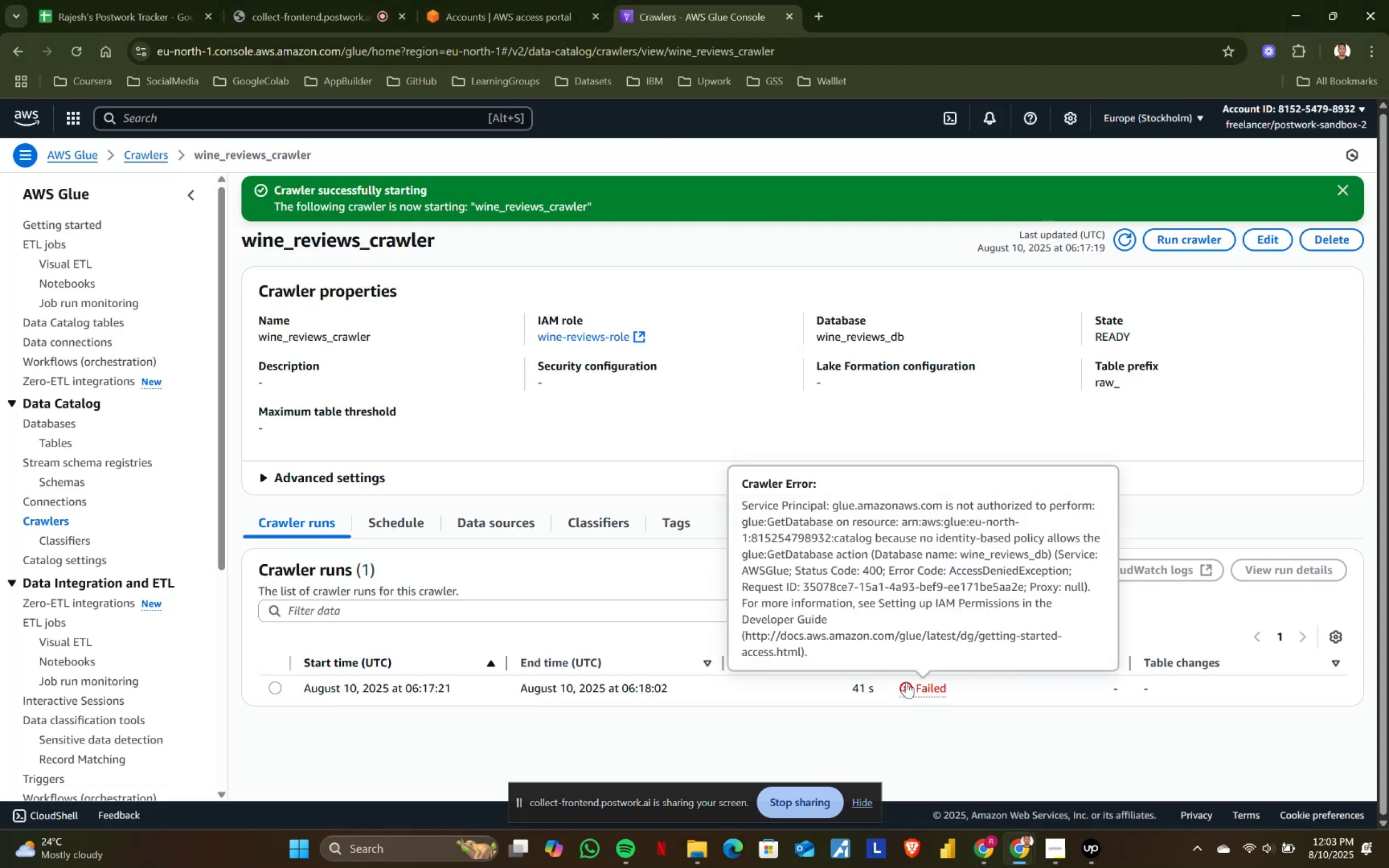 
left_click([906, 682])
 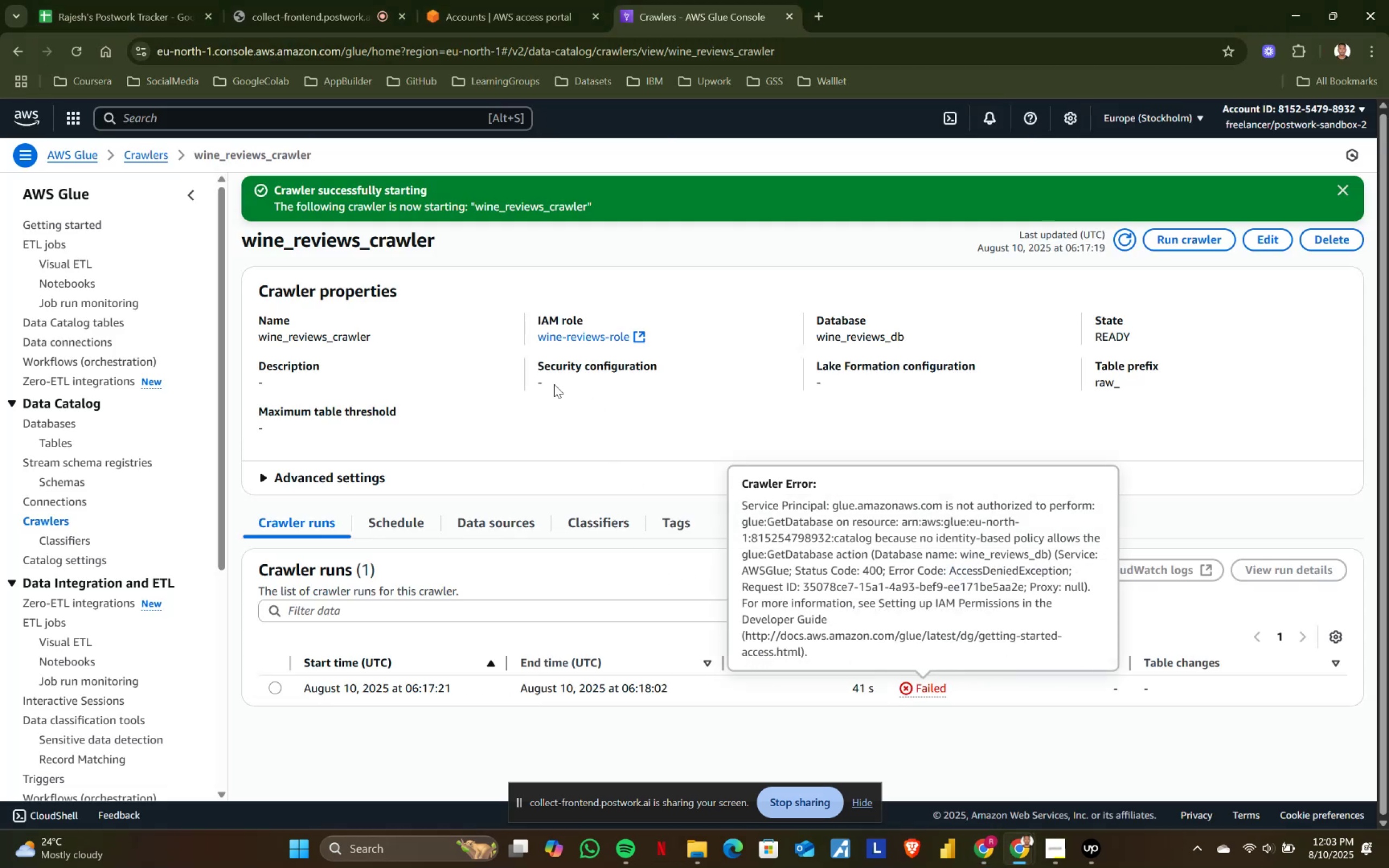 
left_click([550, 382])
 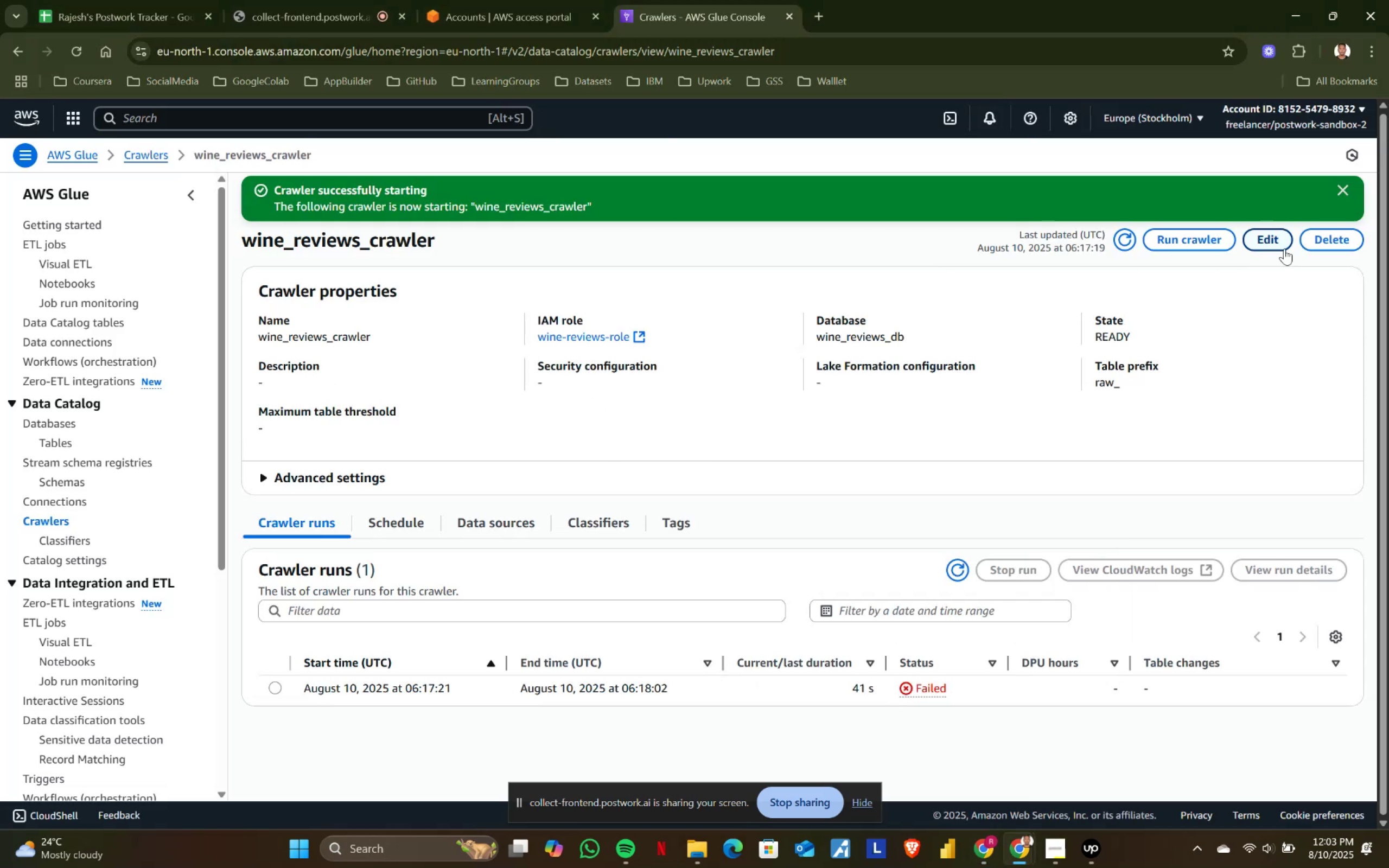 
left_click([1333, 239])
 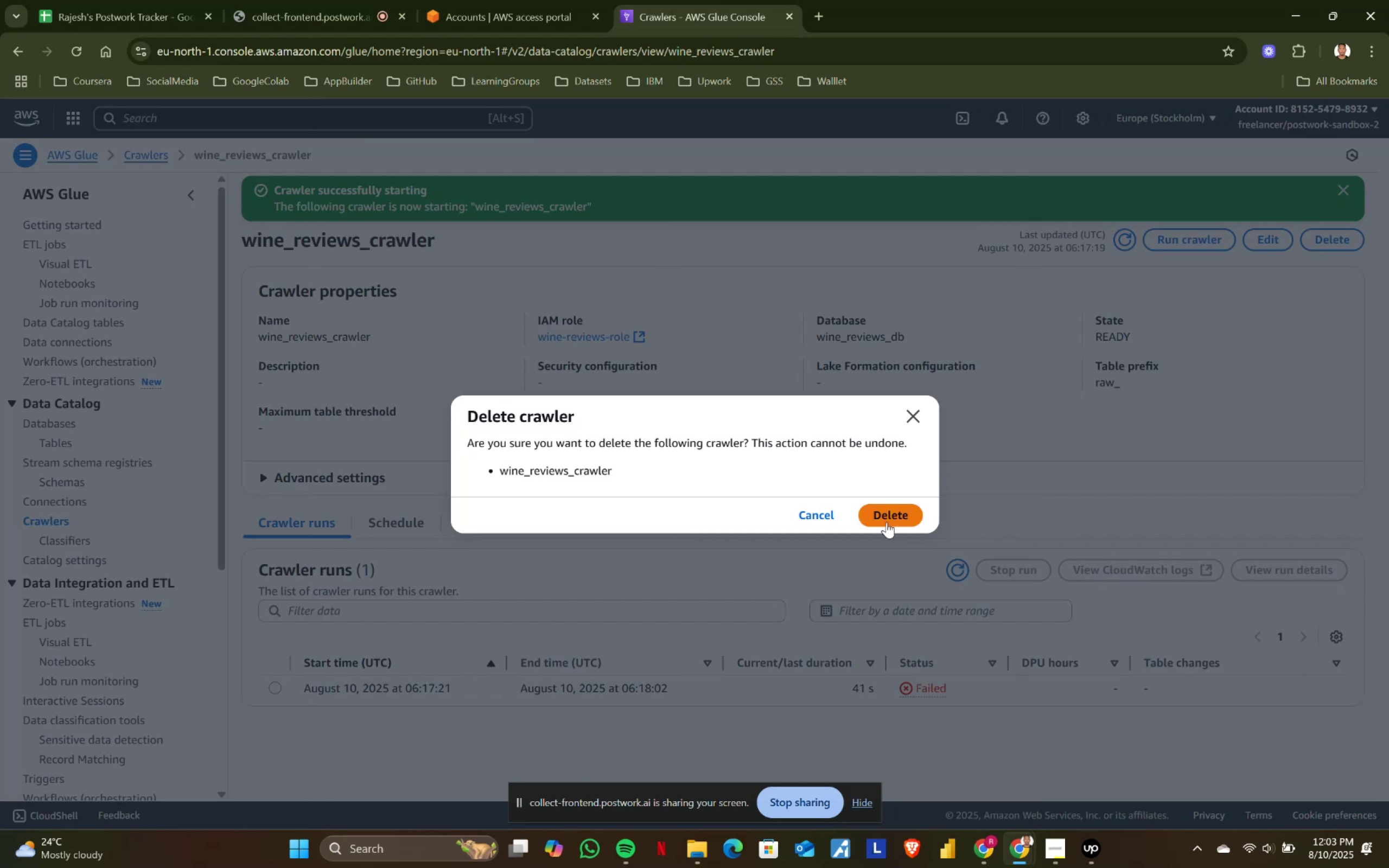 
left_click([886, 517])
 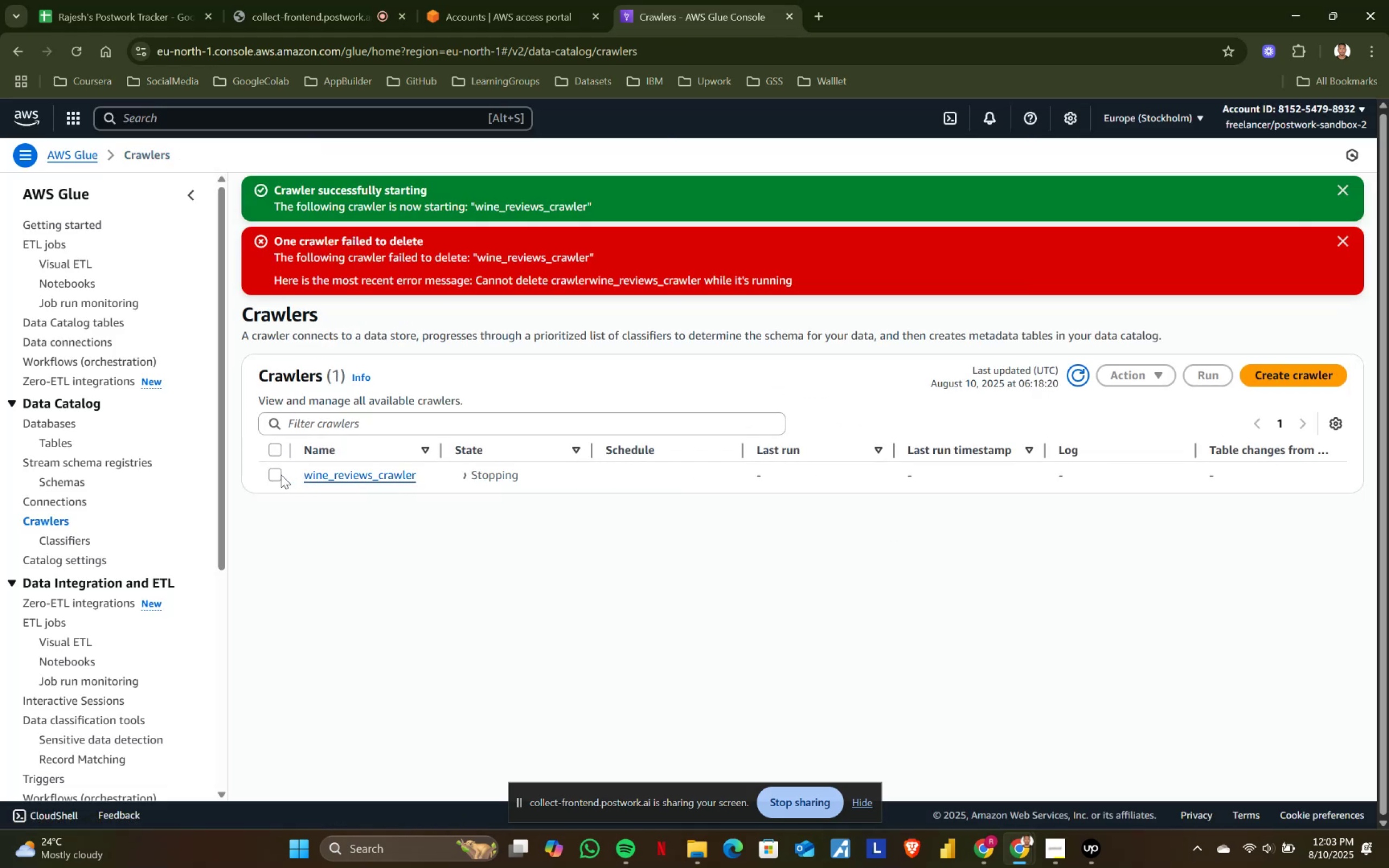 
wait(12.1)
 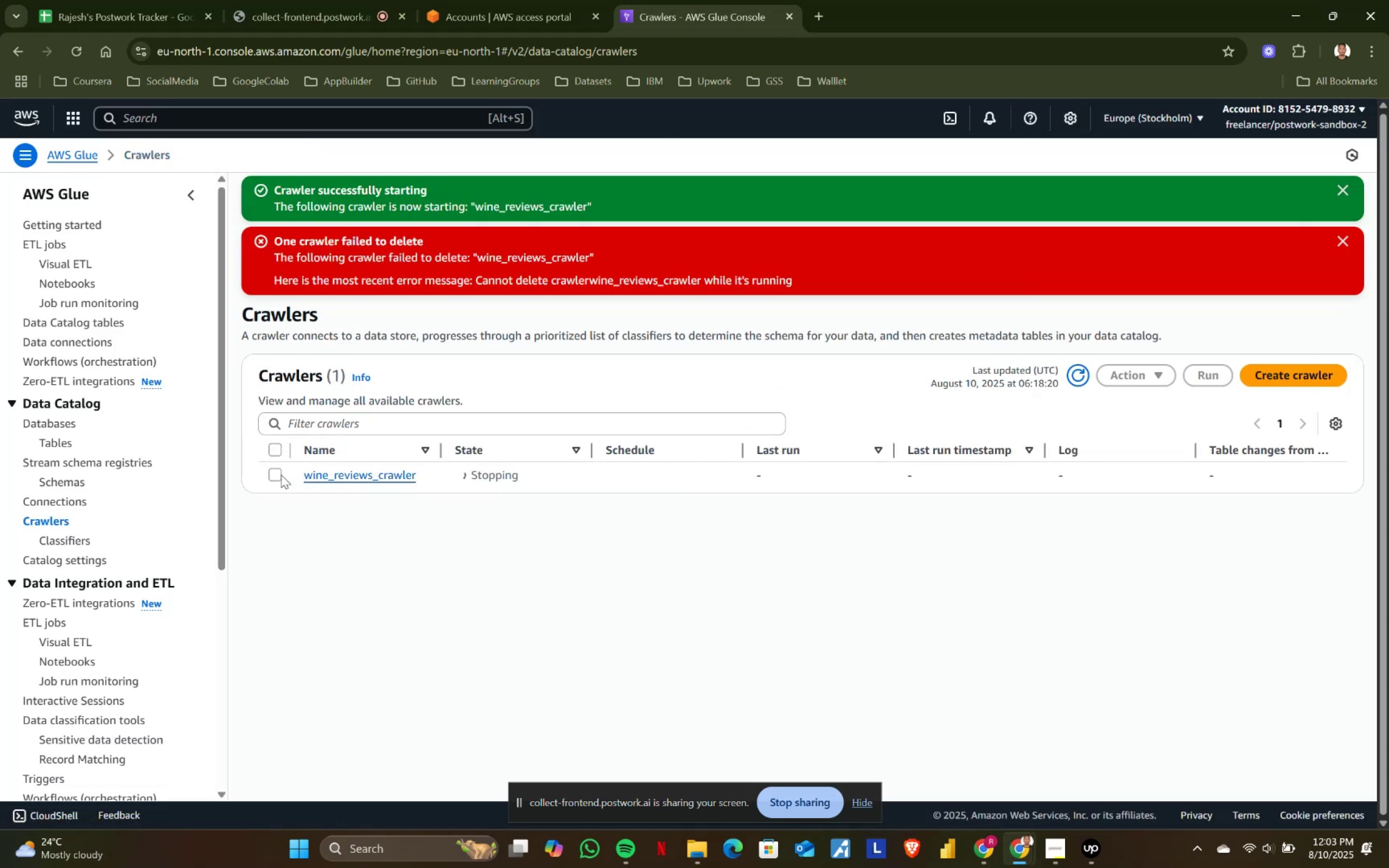 
key(PlayPause)
 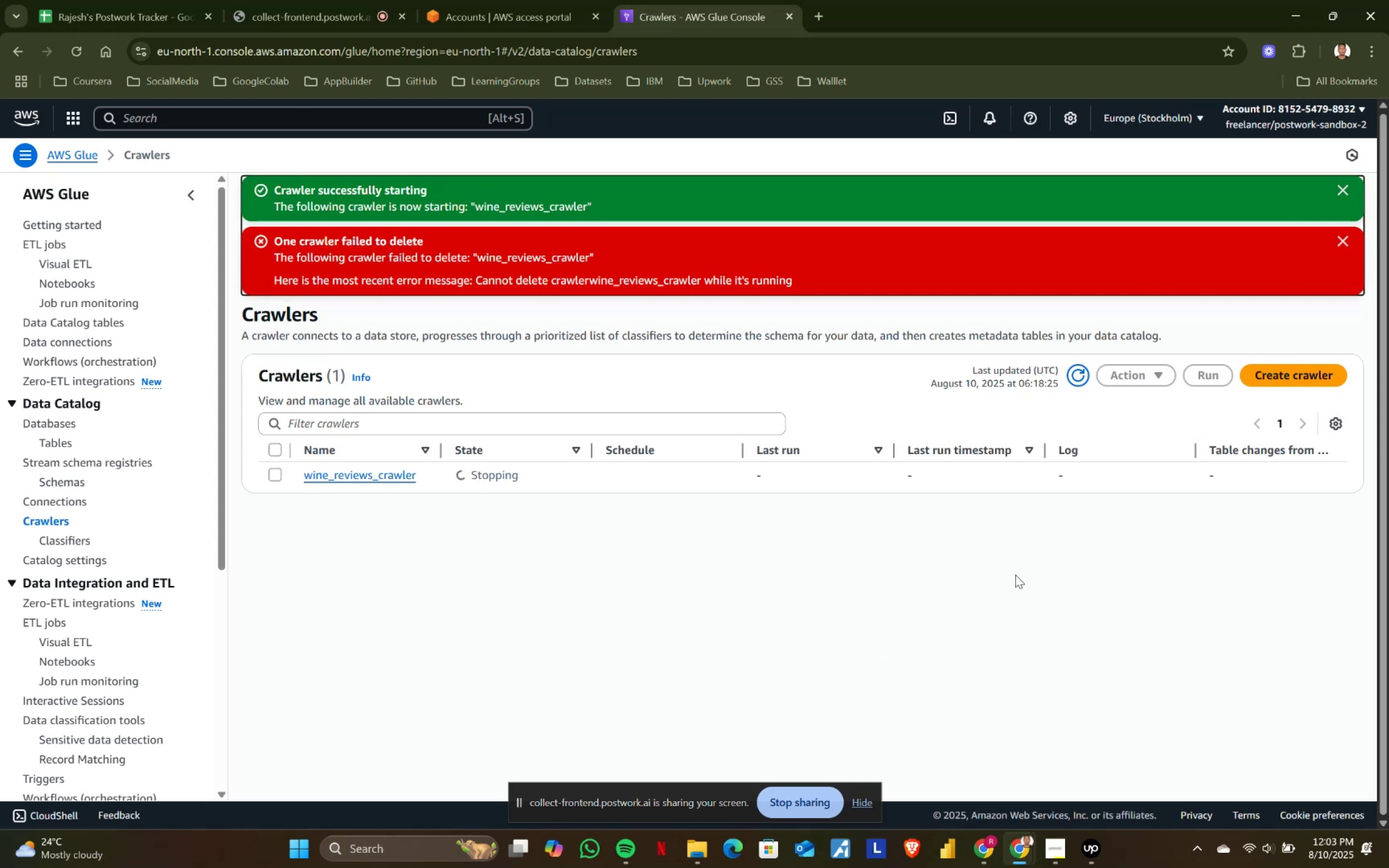 
left_click([1346, 237])
 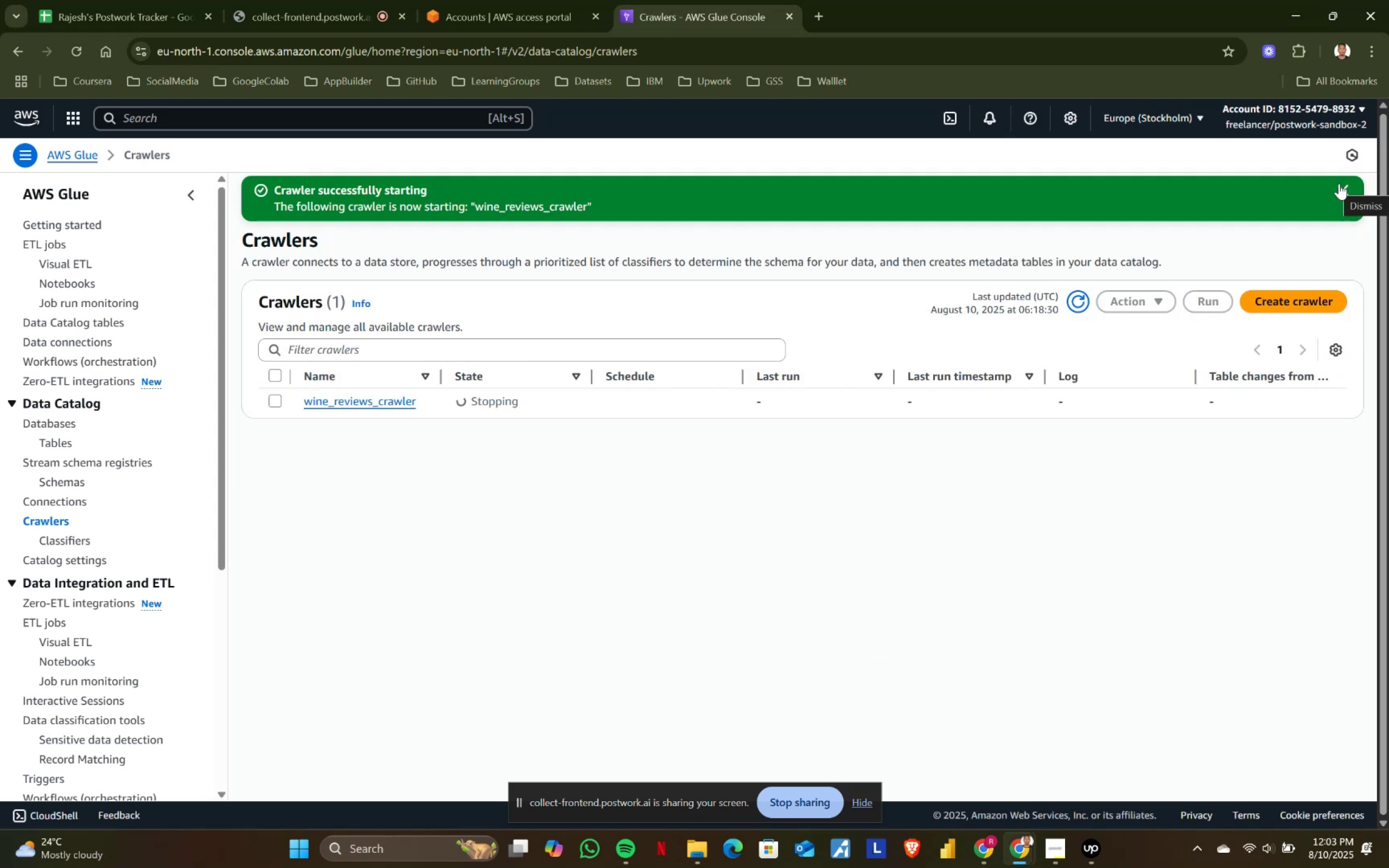 
left_click([1339, 183])
 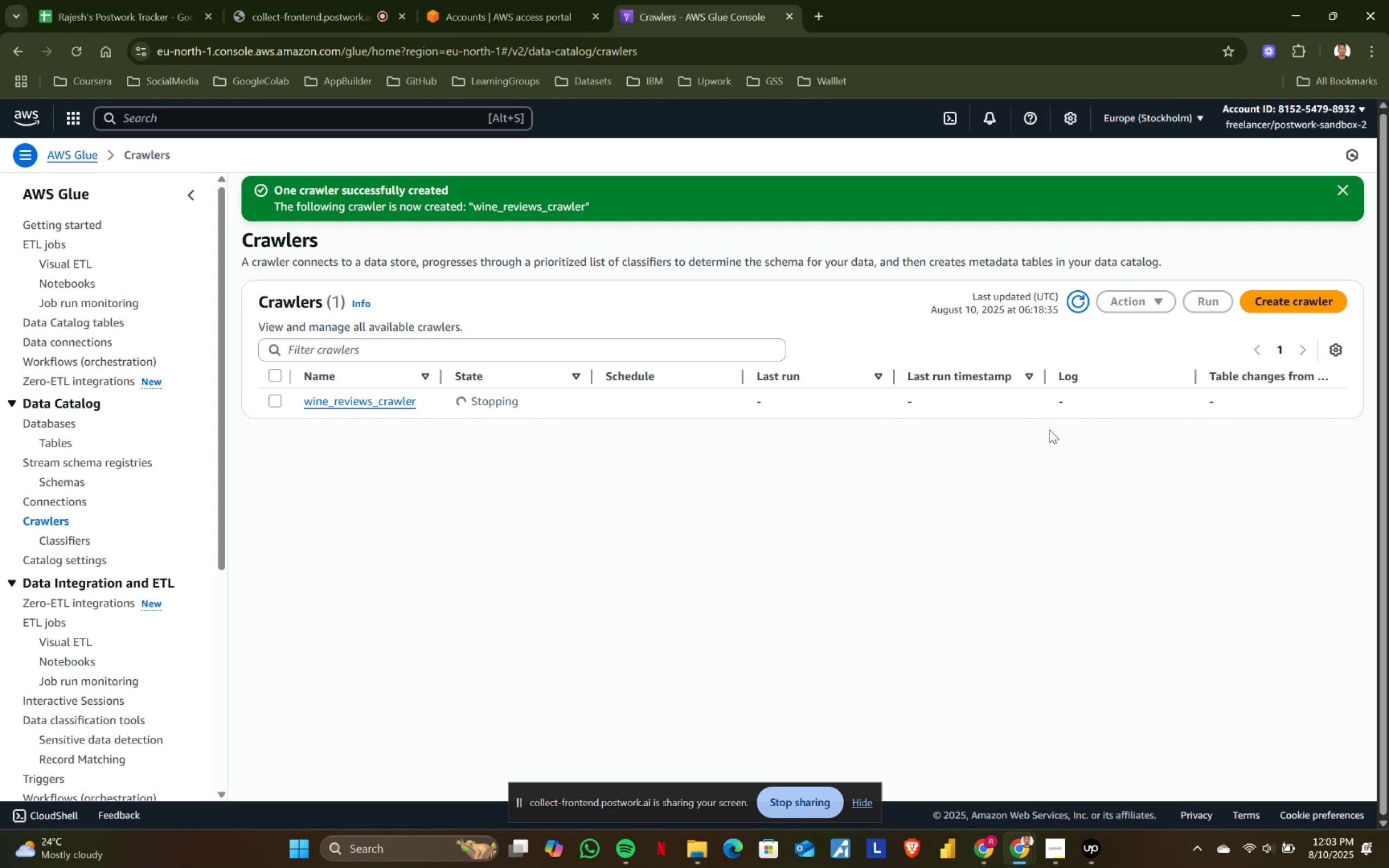 
wait(5.34)
 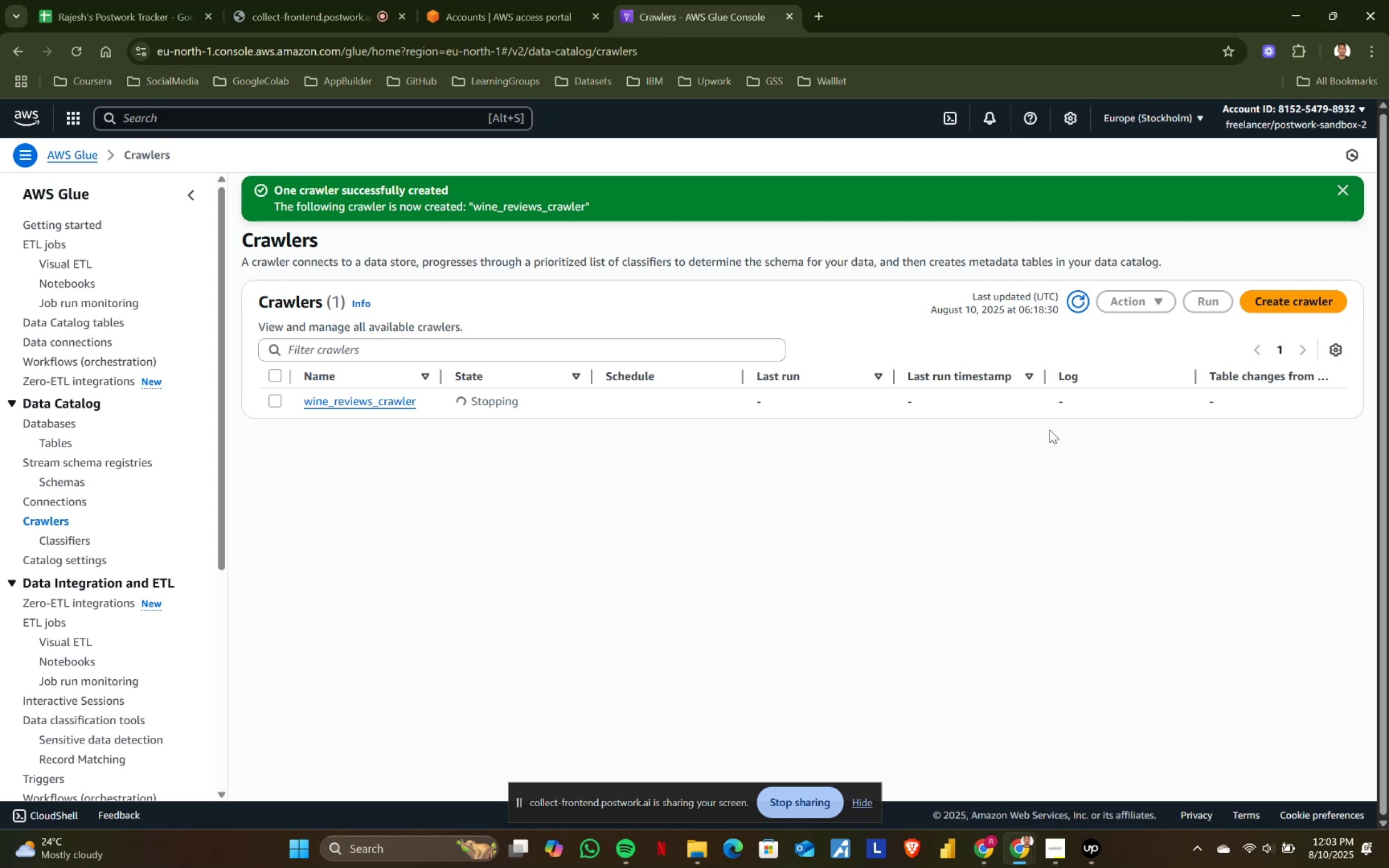 
left_click([234, 0])
 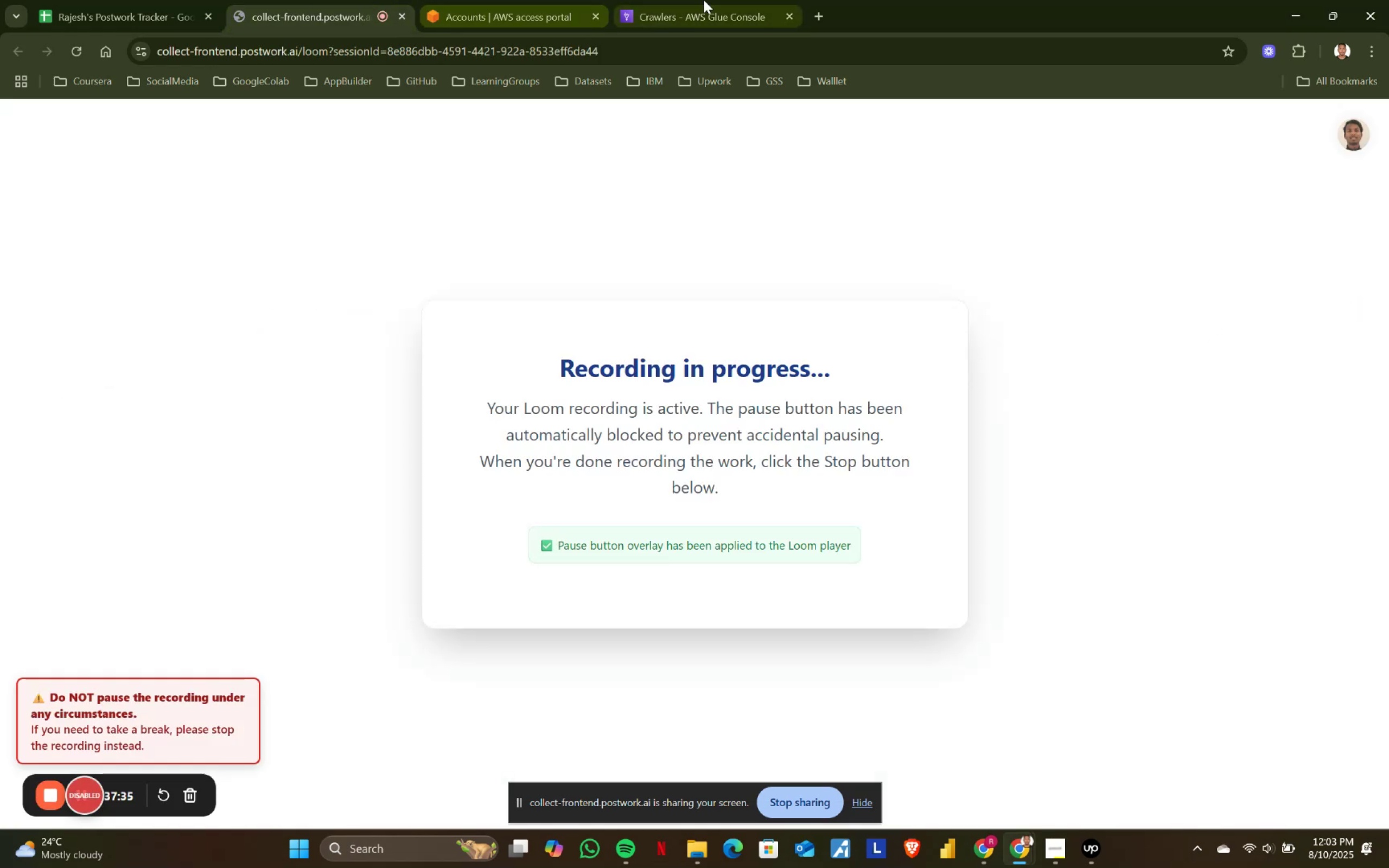 
left_click([706, 0])
 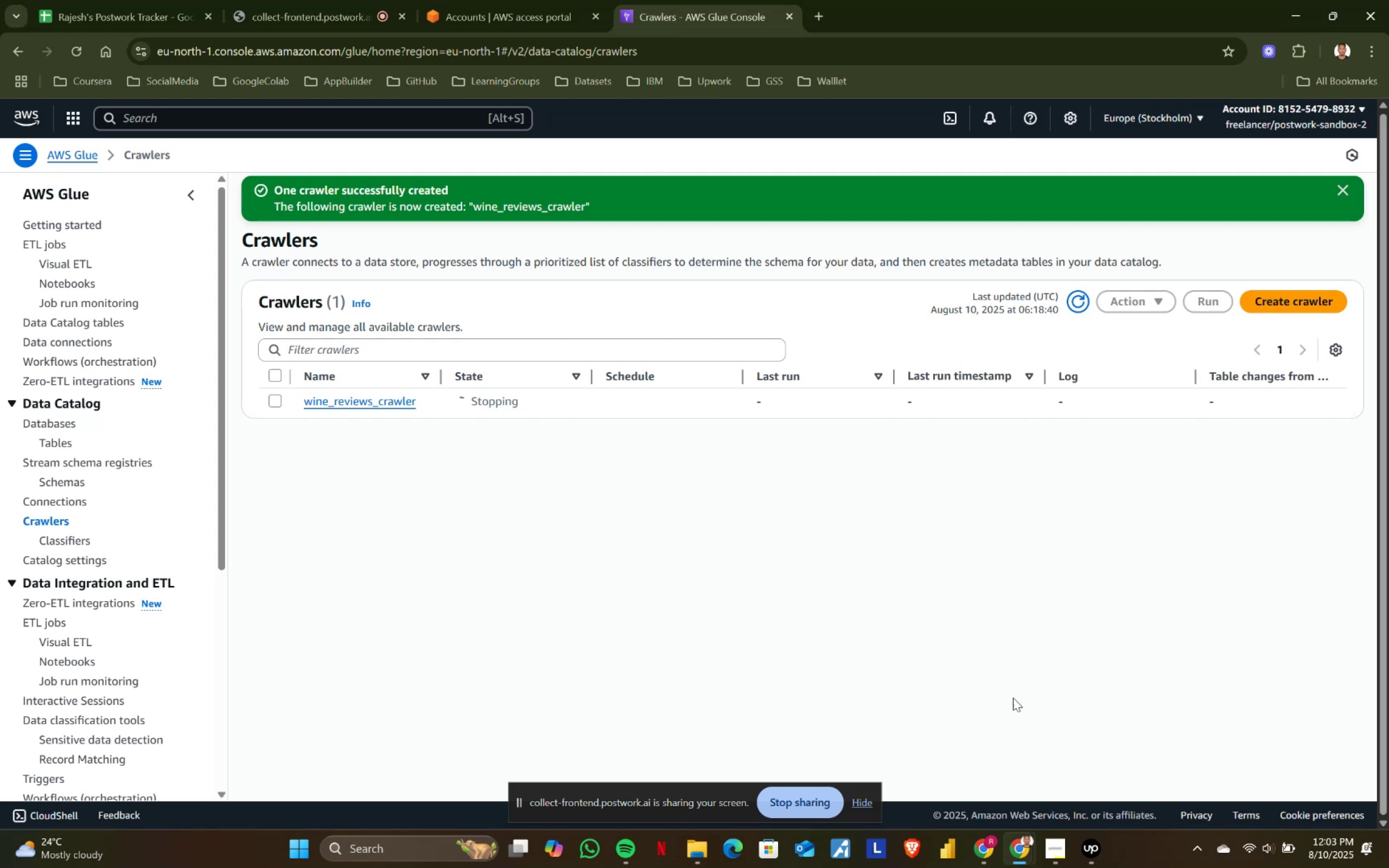 
wait(5.75)
 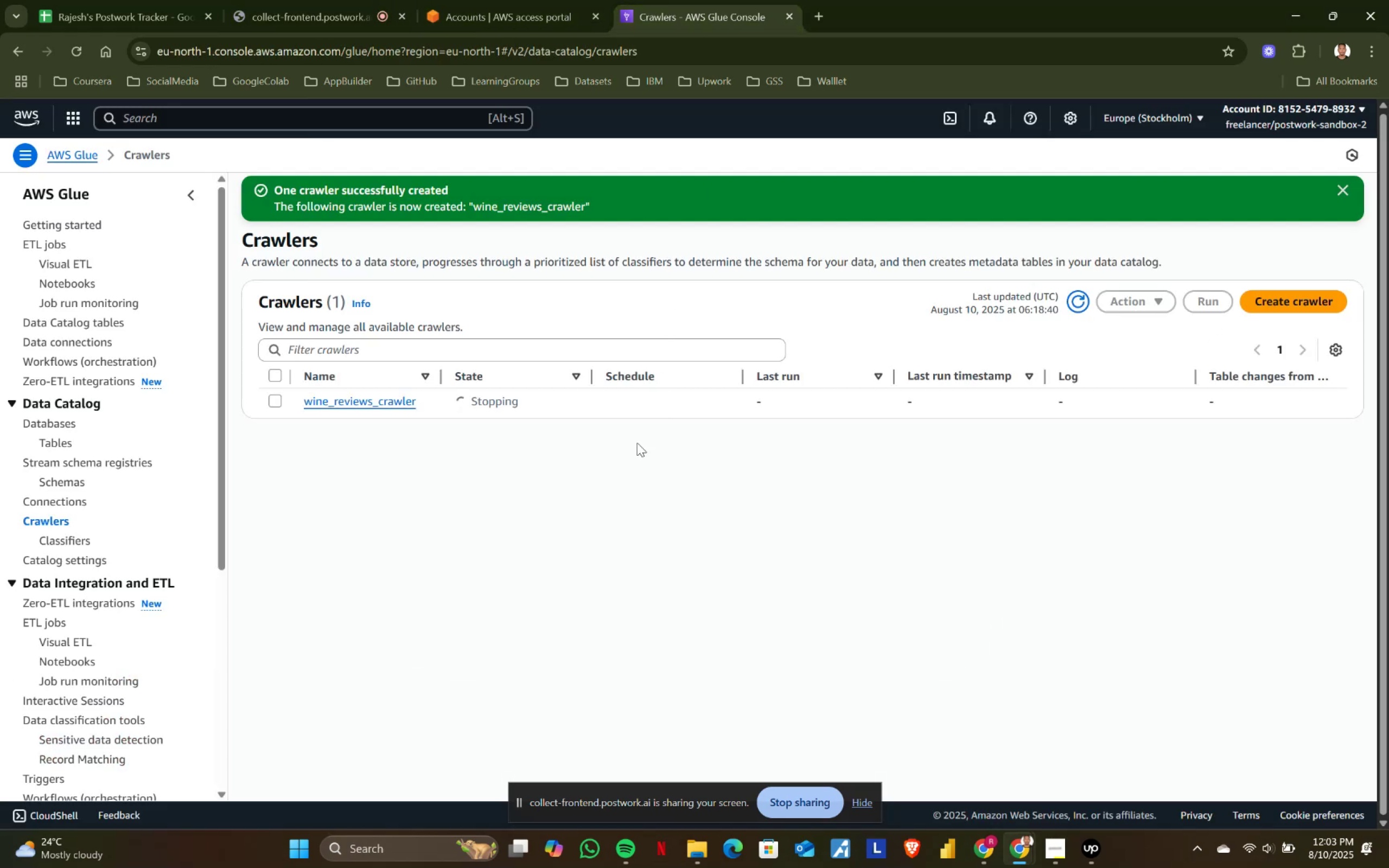 
left_click([1026, 847])
 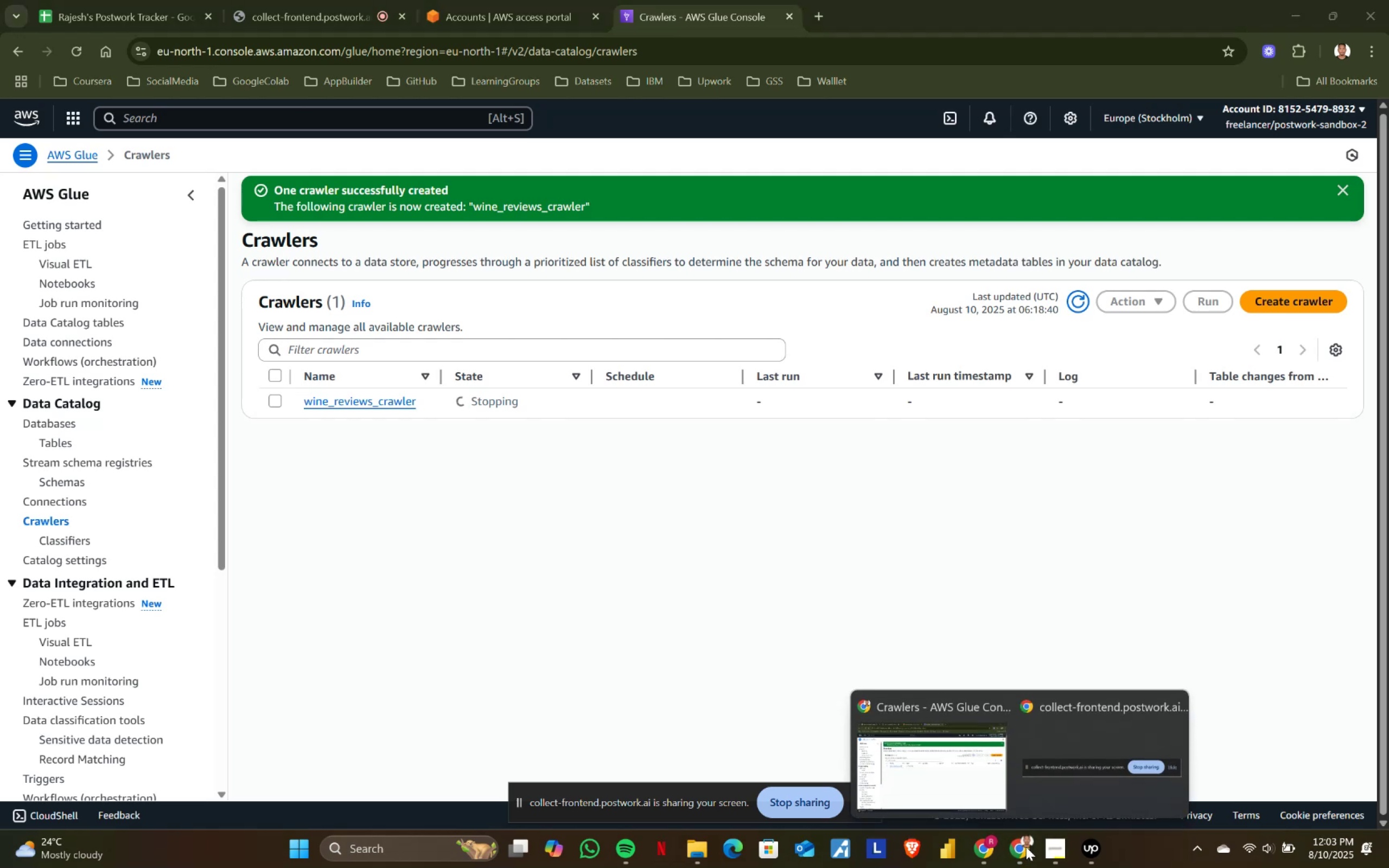 
left_click([1026, 847])
 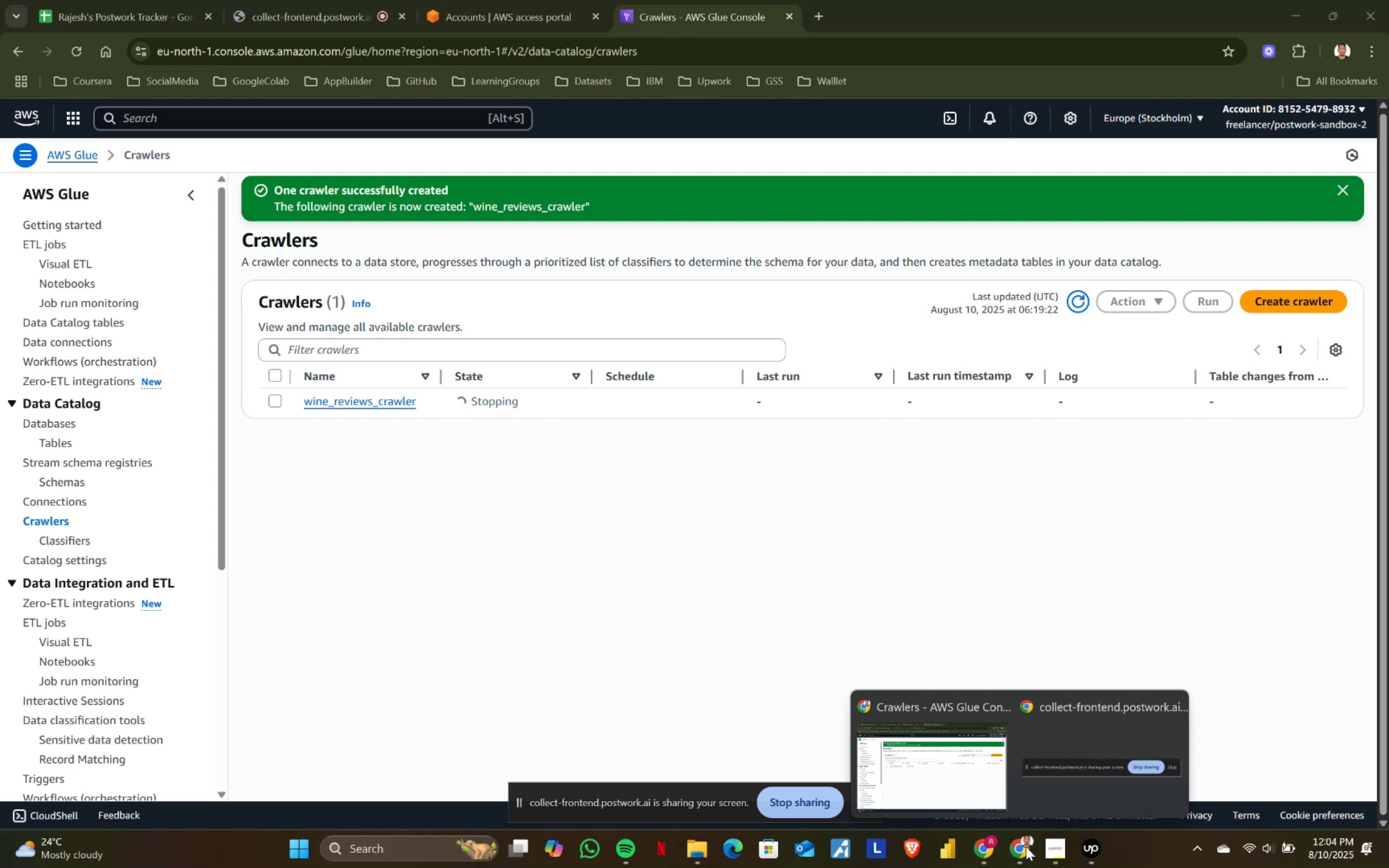 
wait(42.22)
 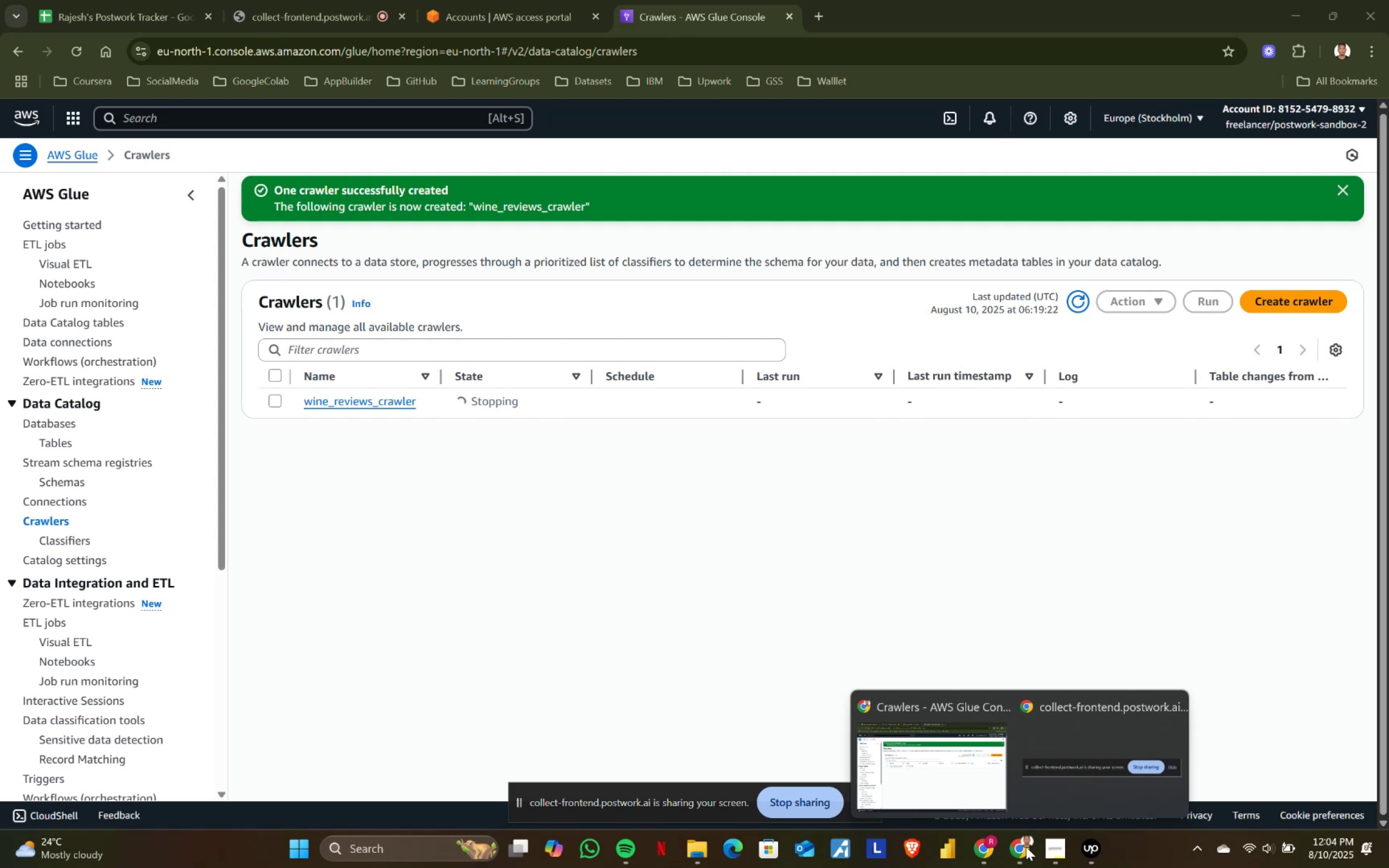 
left_click([590, 707])
 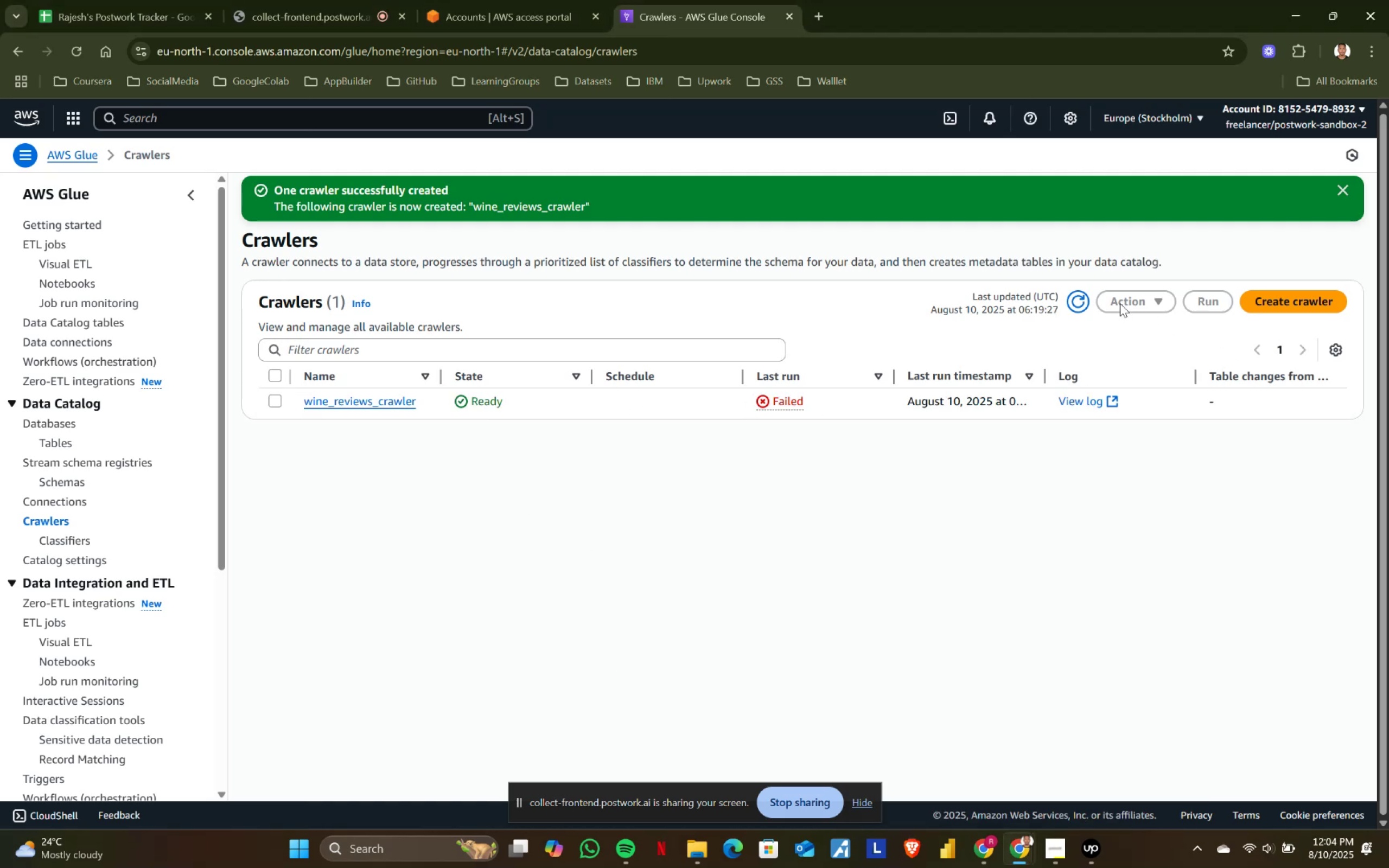 
left_click([275, 403])
 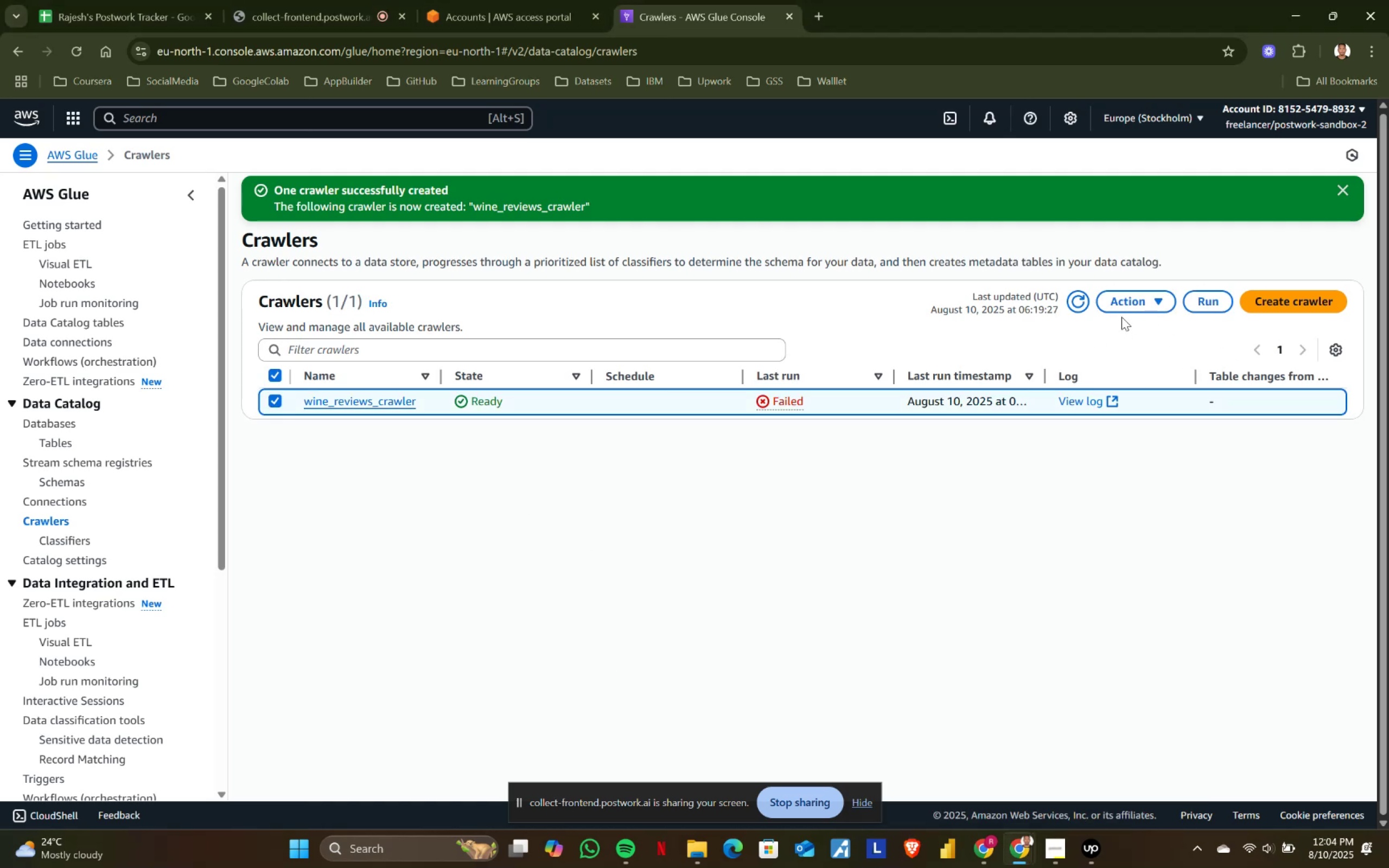 
left_click([1136, 304])
 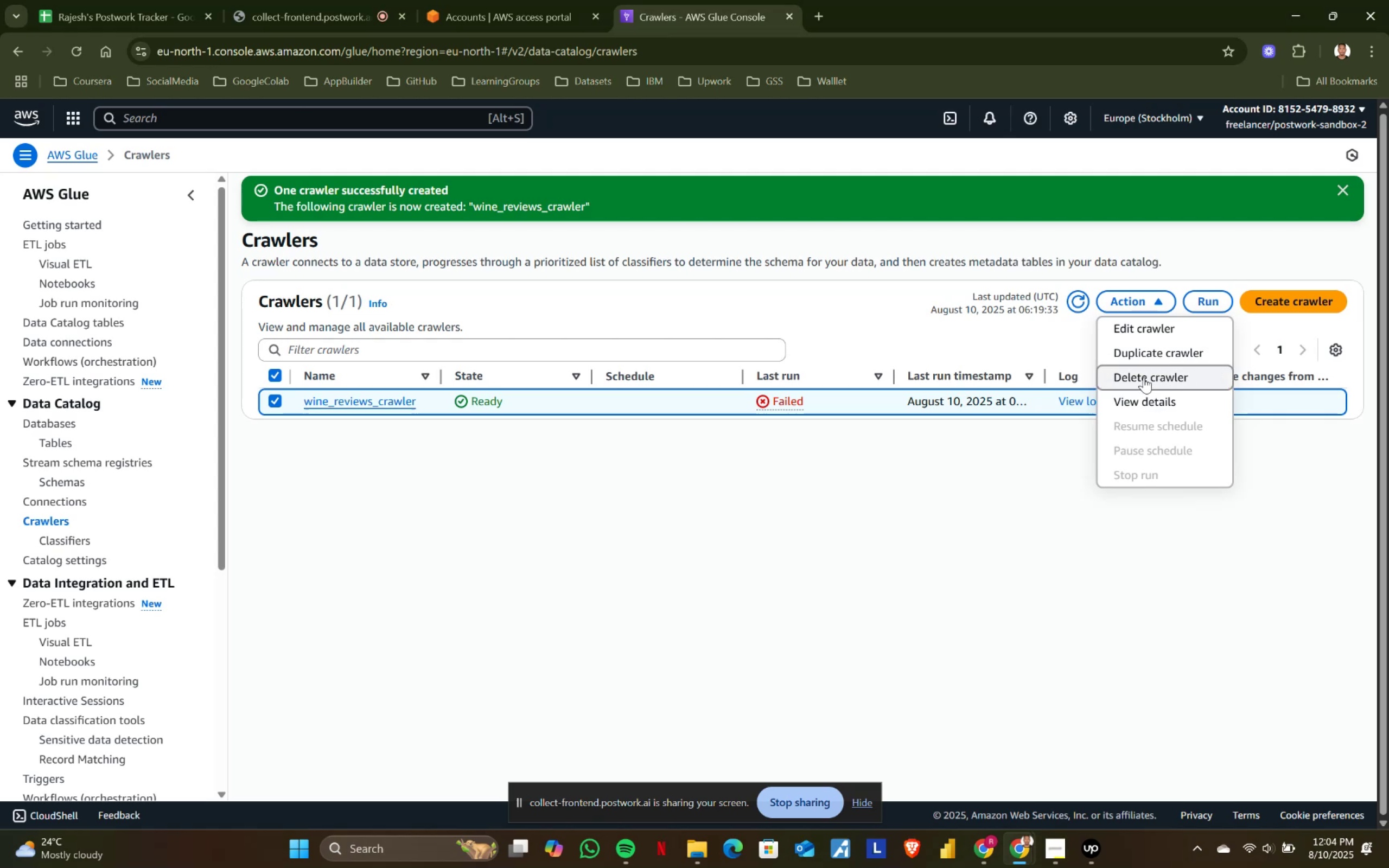 
left_click([1144, 378])
 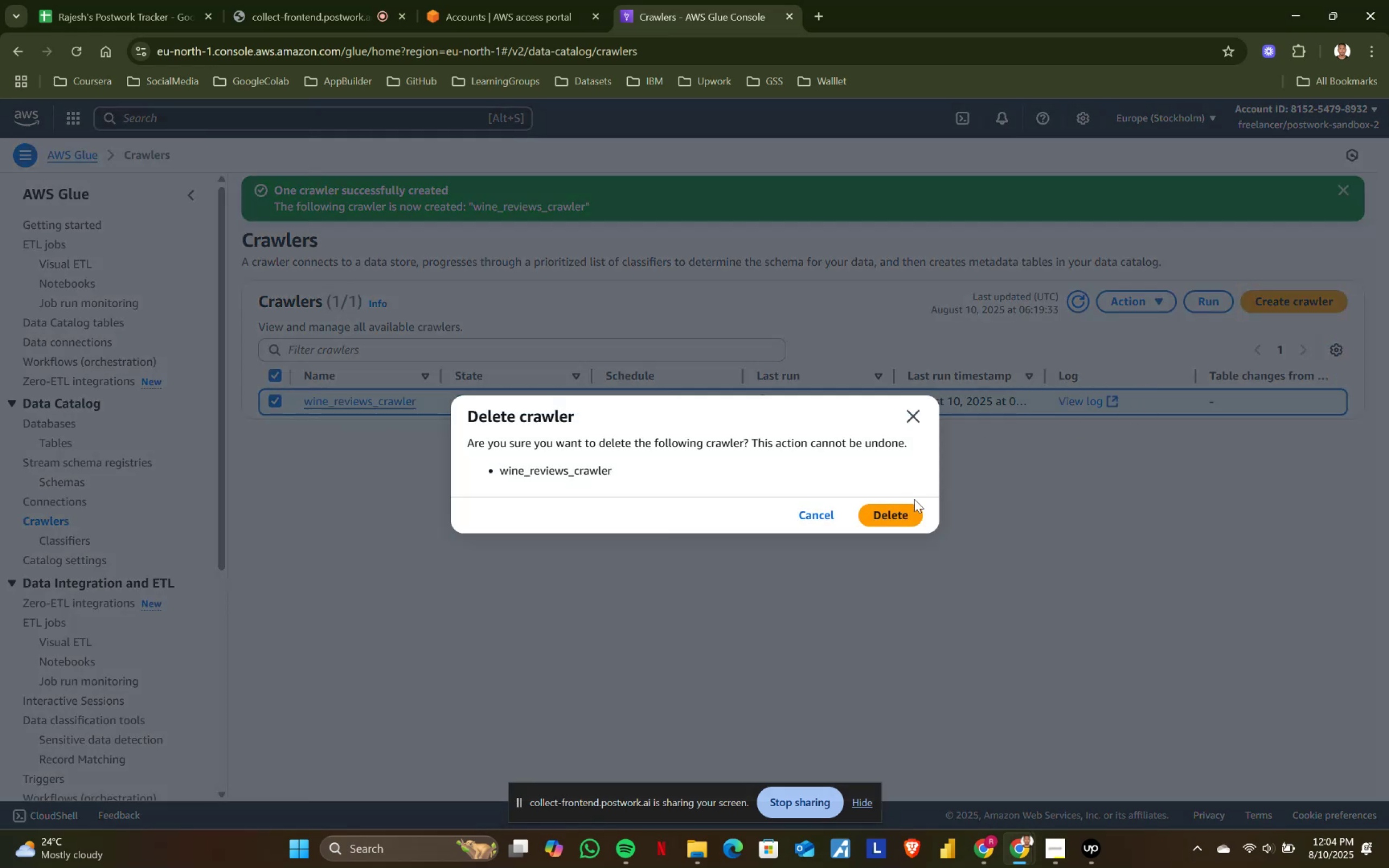 
left_click([901, 512])
 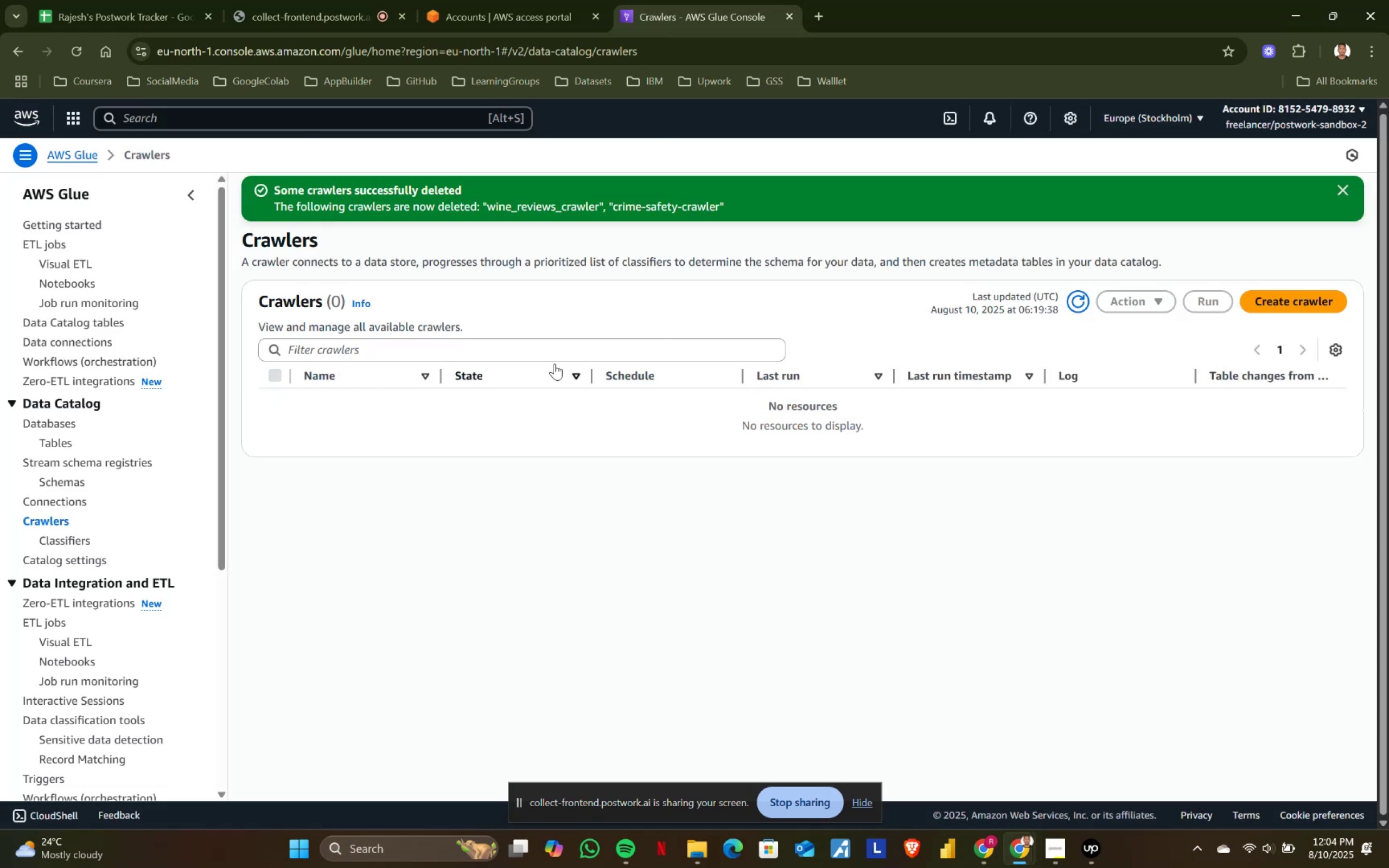 
left_click([1267, 303])
 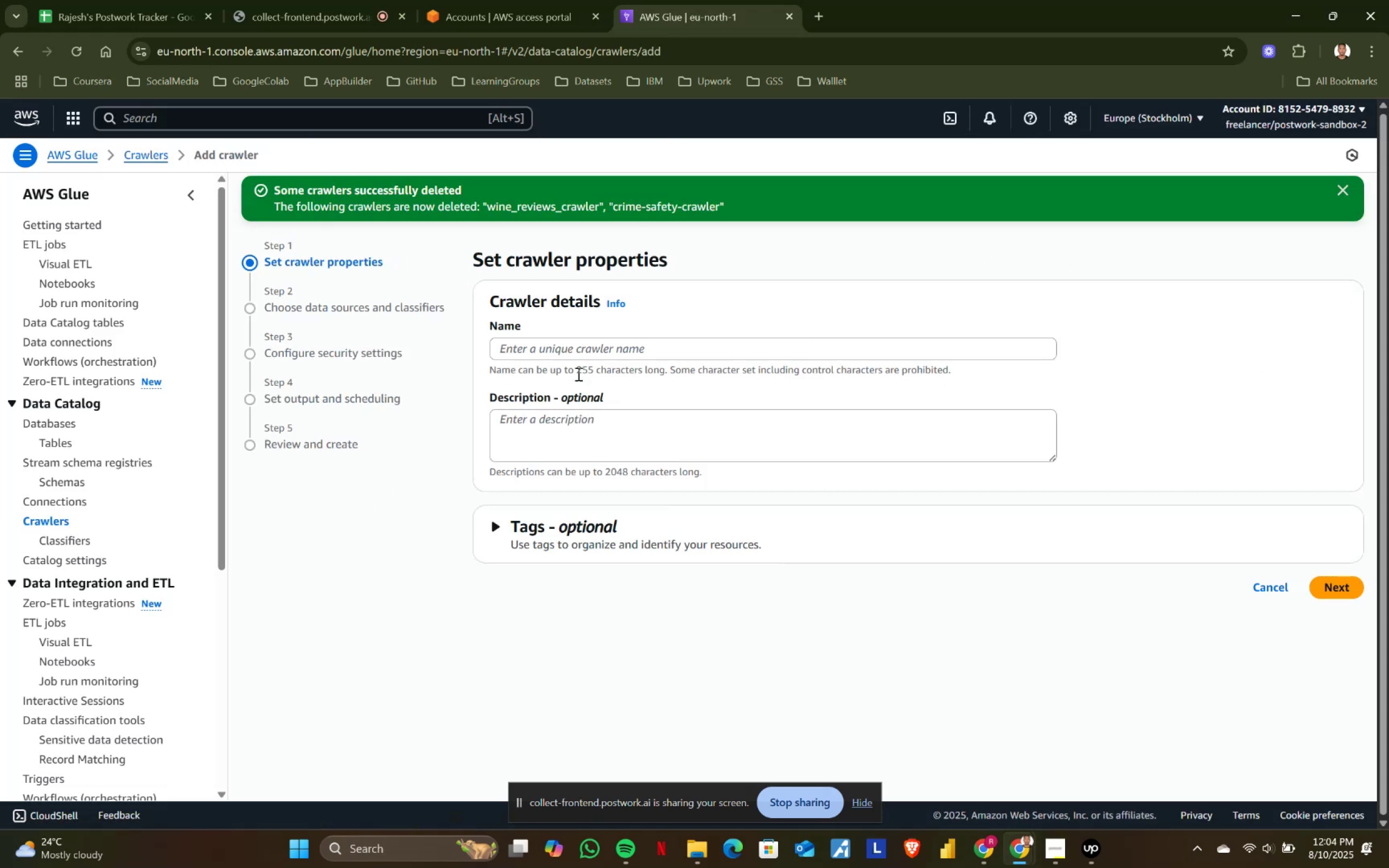 
left_click([574, 356])
 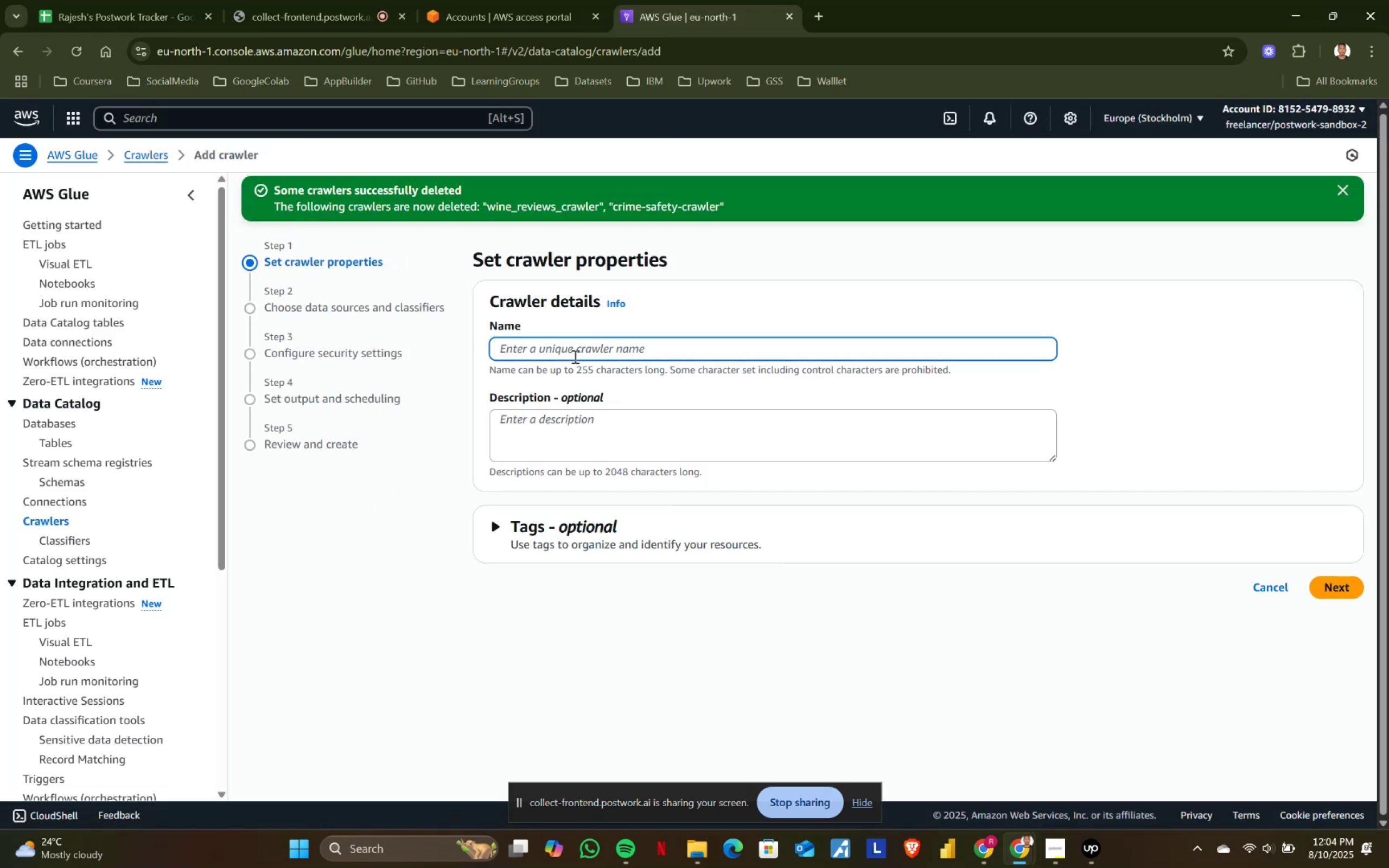 
type(wine-review-cre)
 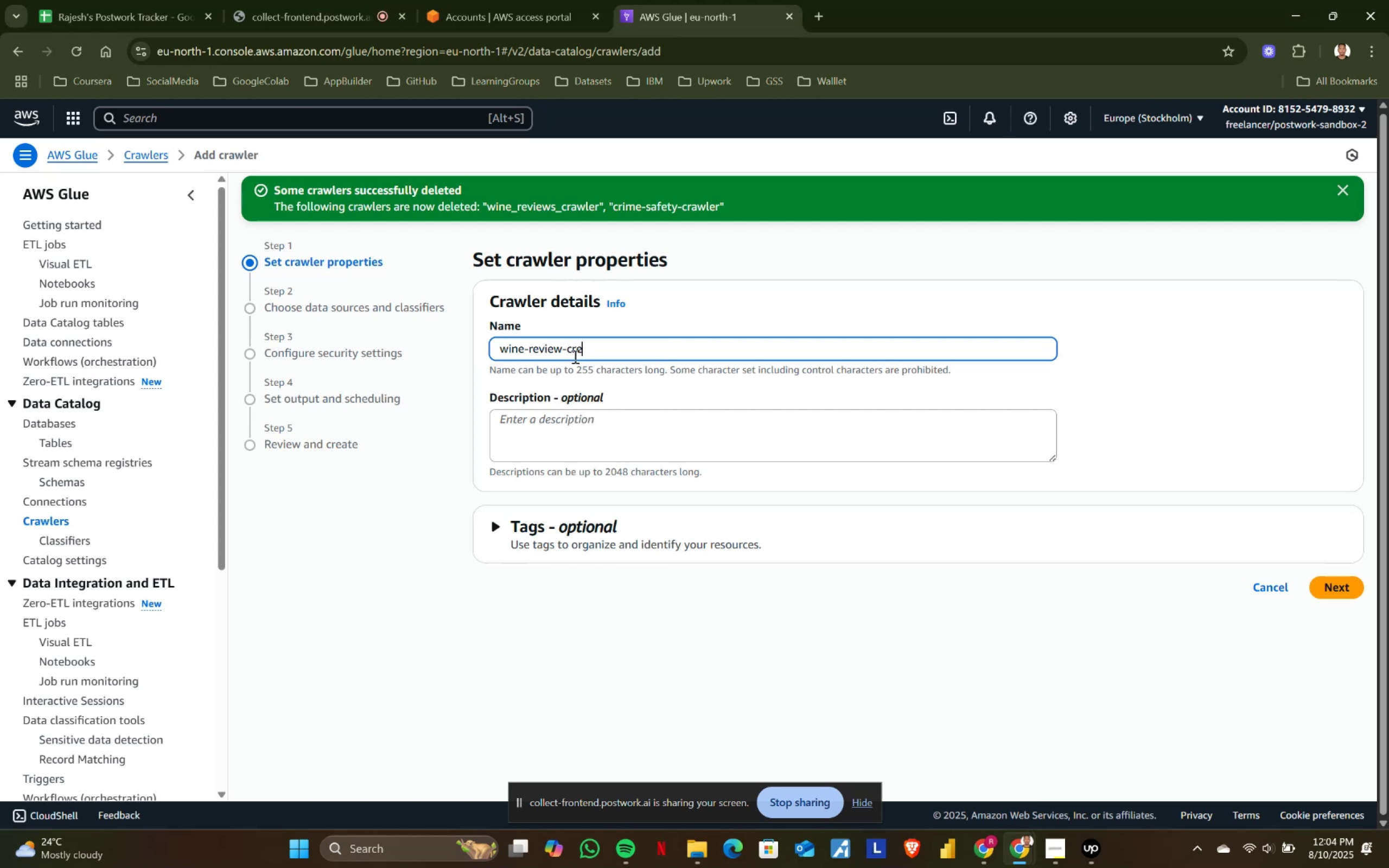 
key(Backspace)
type(awler)
 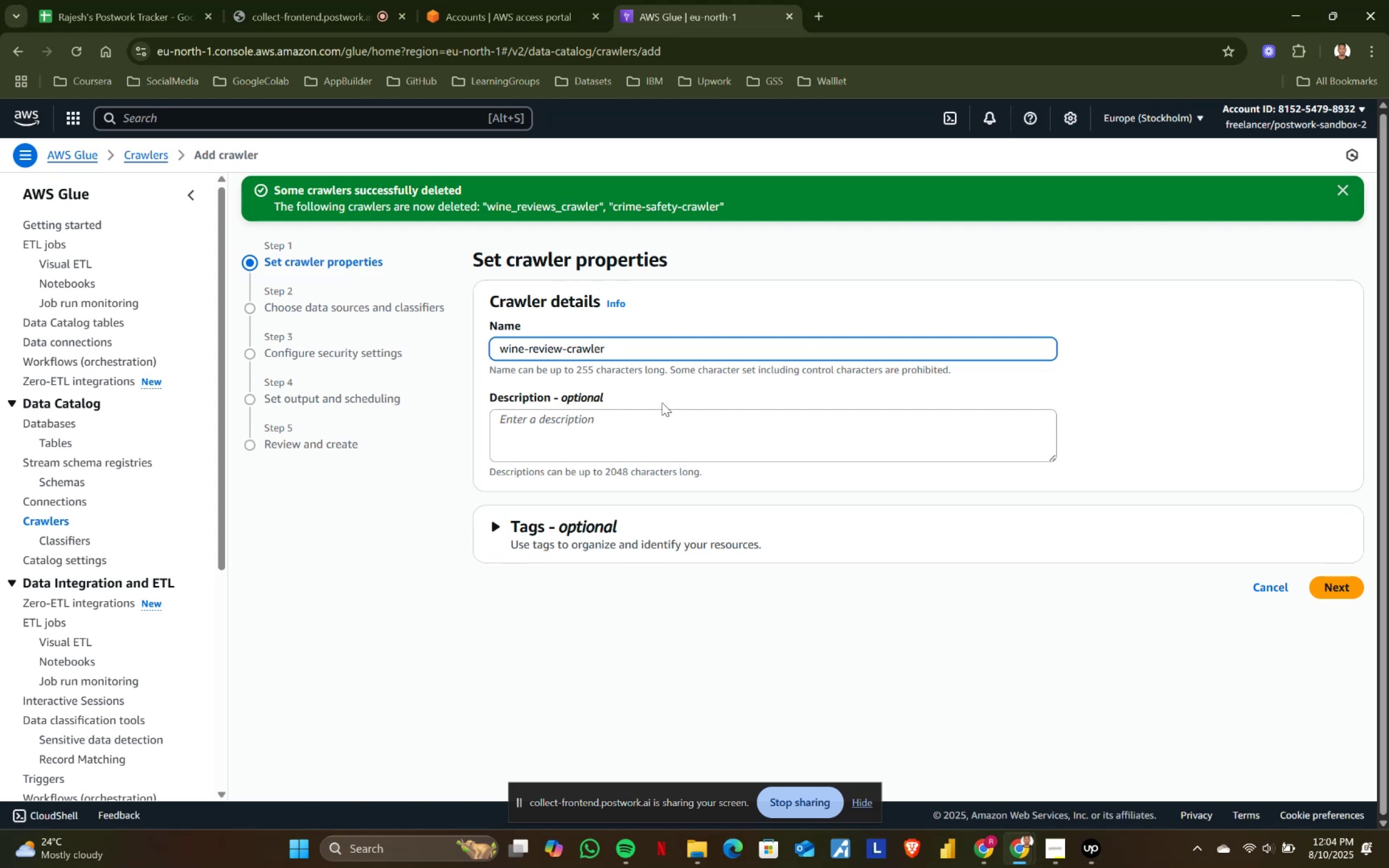 
left_click([630, 418])
 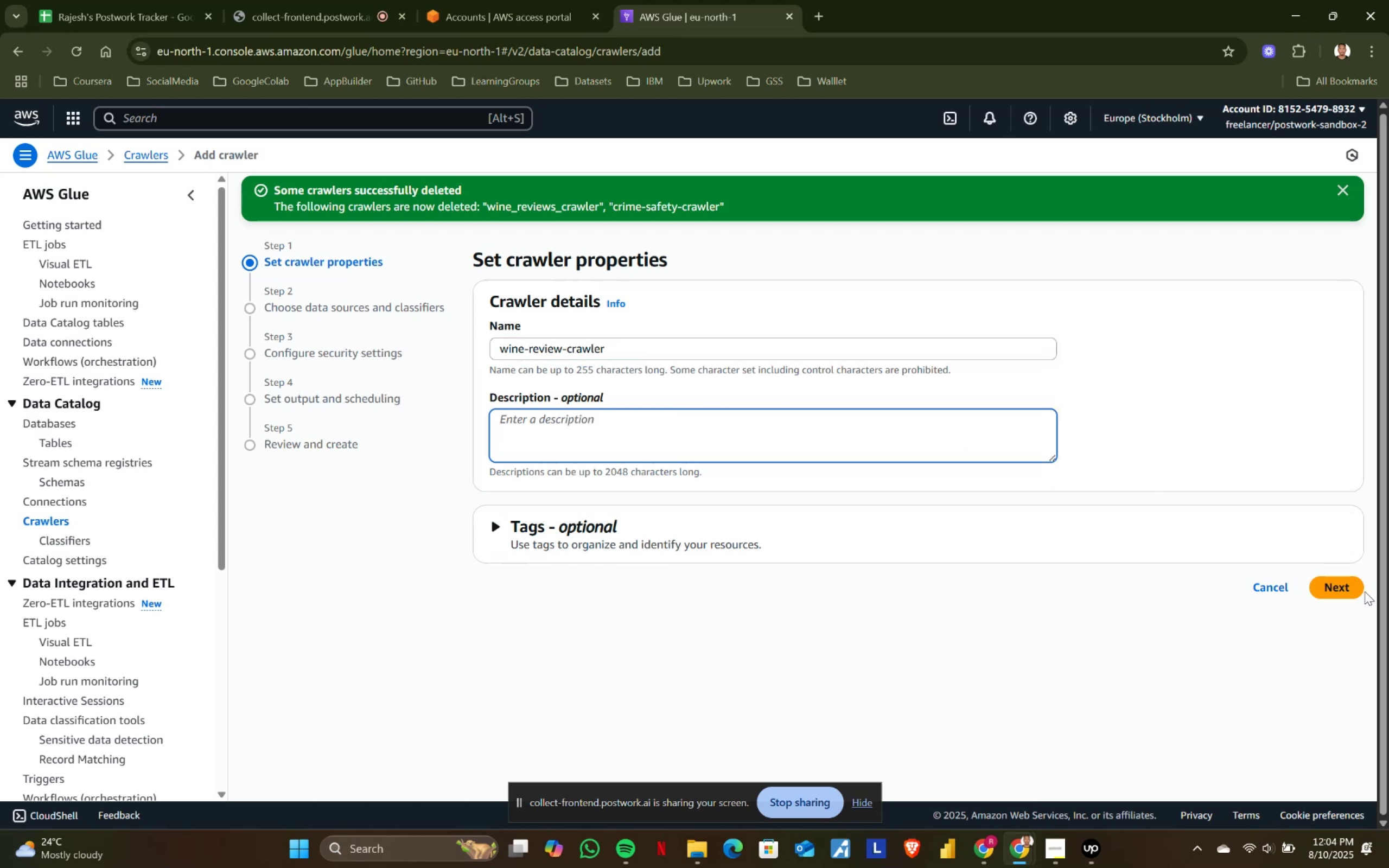 
left_click([1336, 583])
 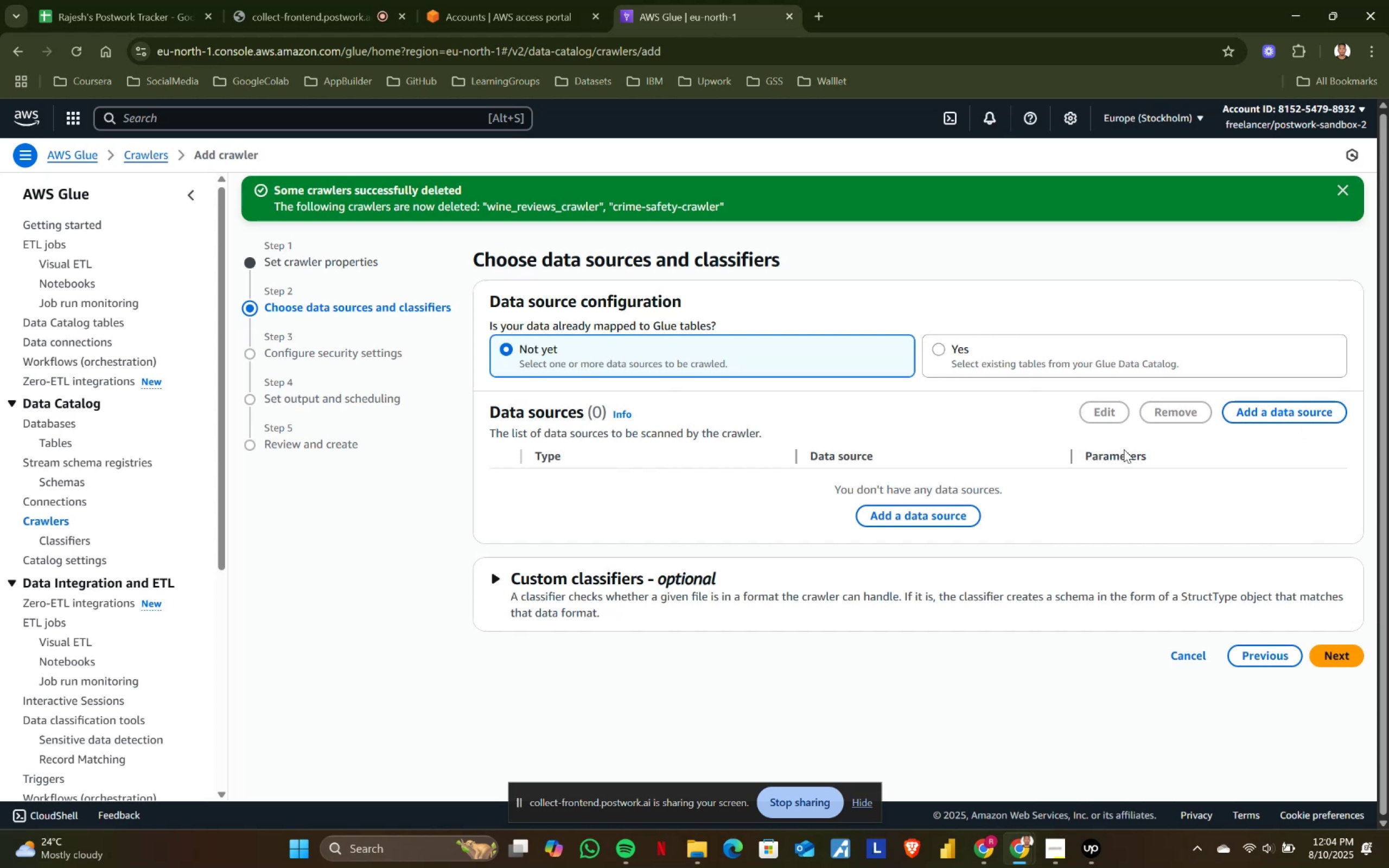 
left_click([867, 515])
 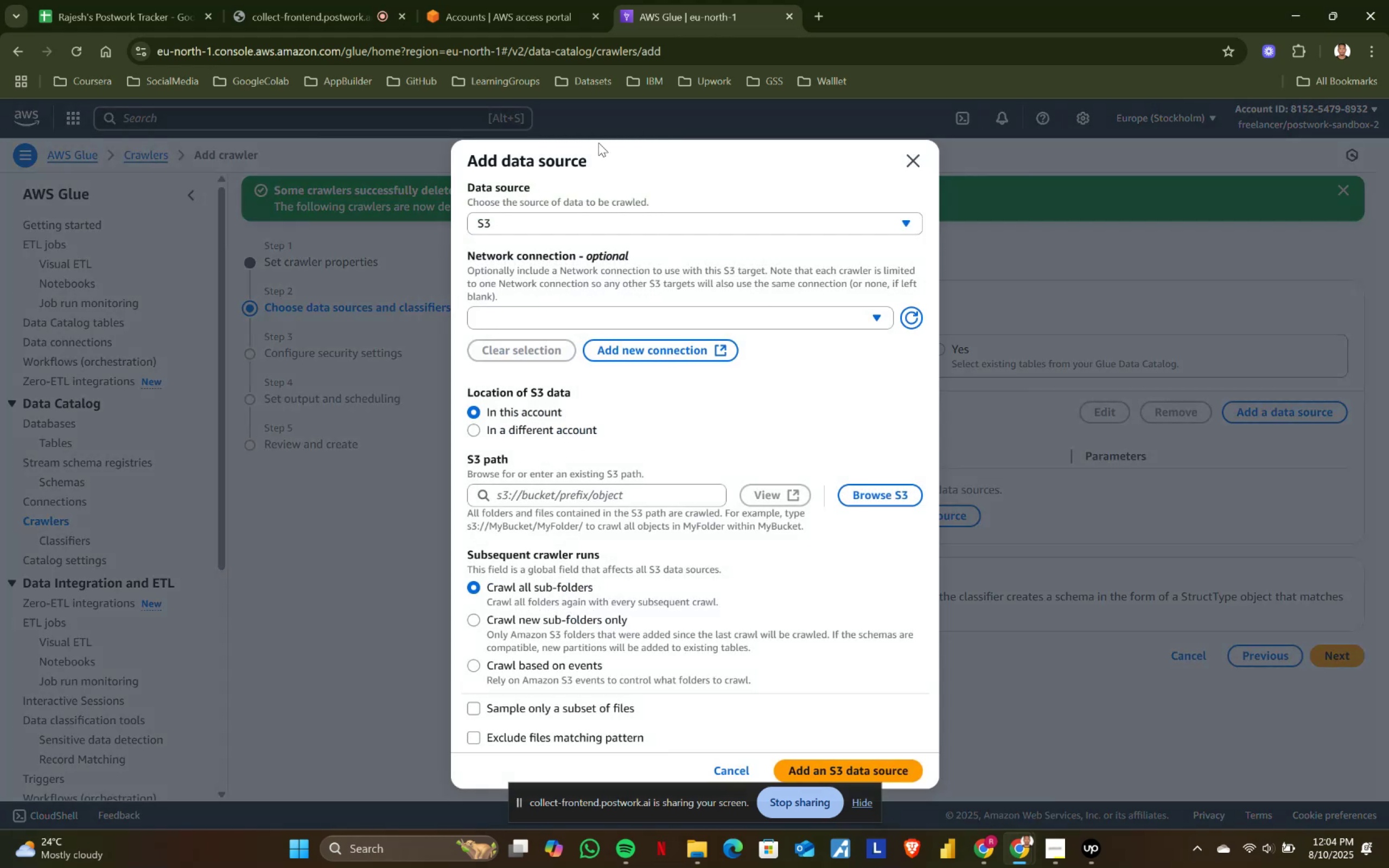 
key(Alt+AltLeft)
 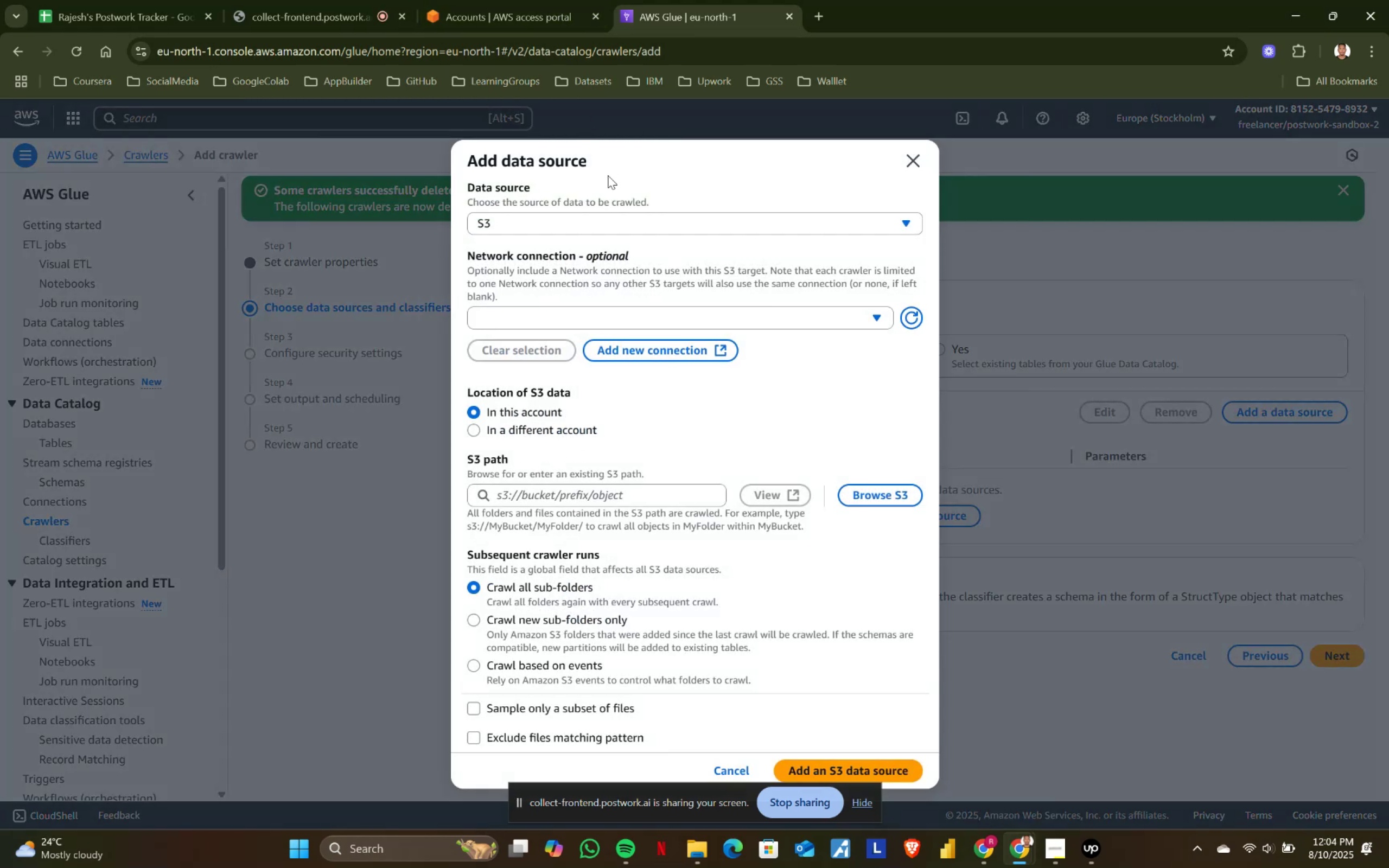 
key(Alt+Tab)
 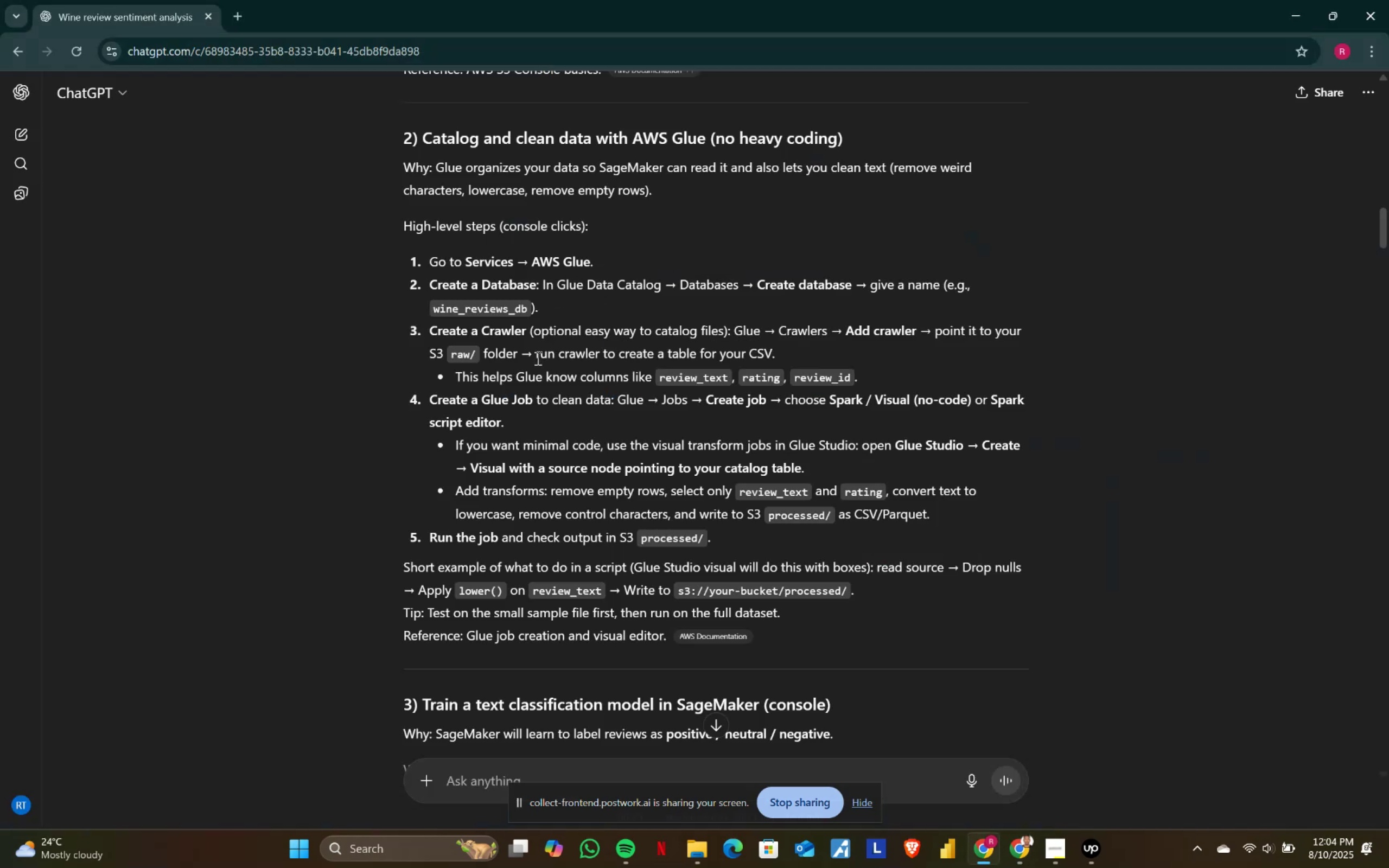 
key(Alt+AltLeft)
 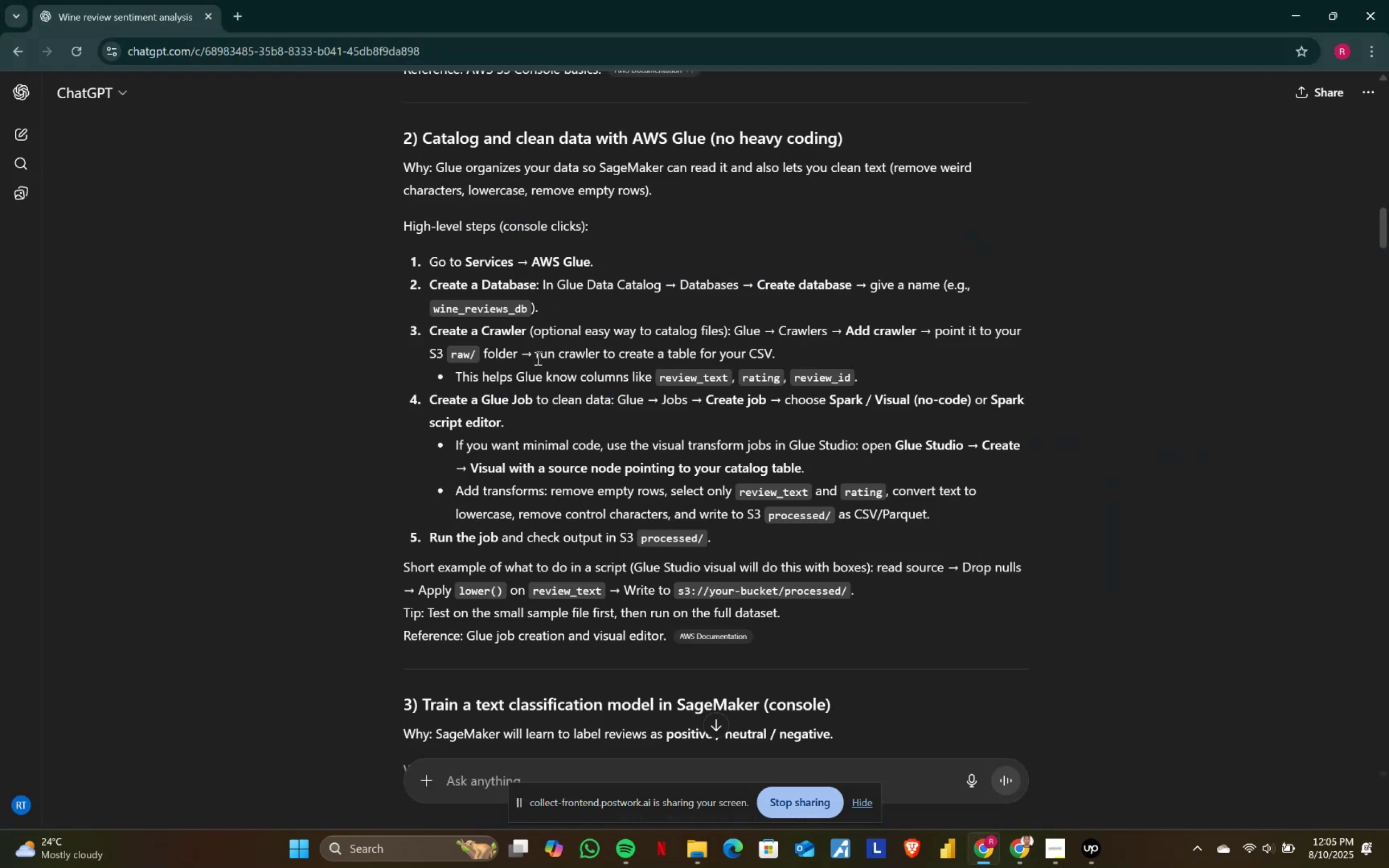 
key(Alt+Tab)
 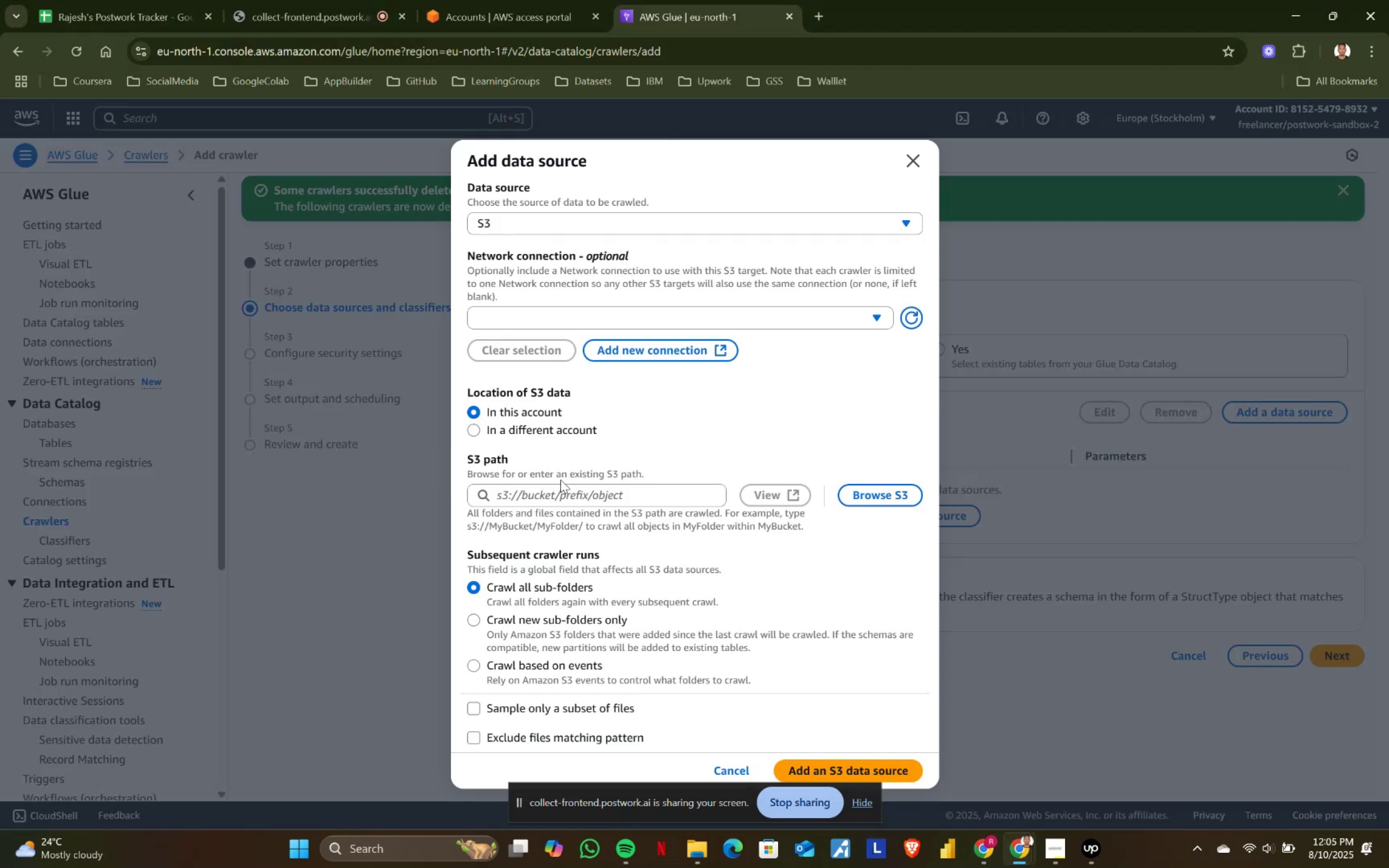 
left_click([558, 485])
 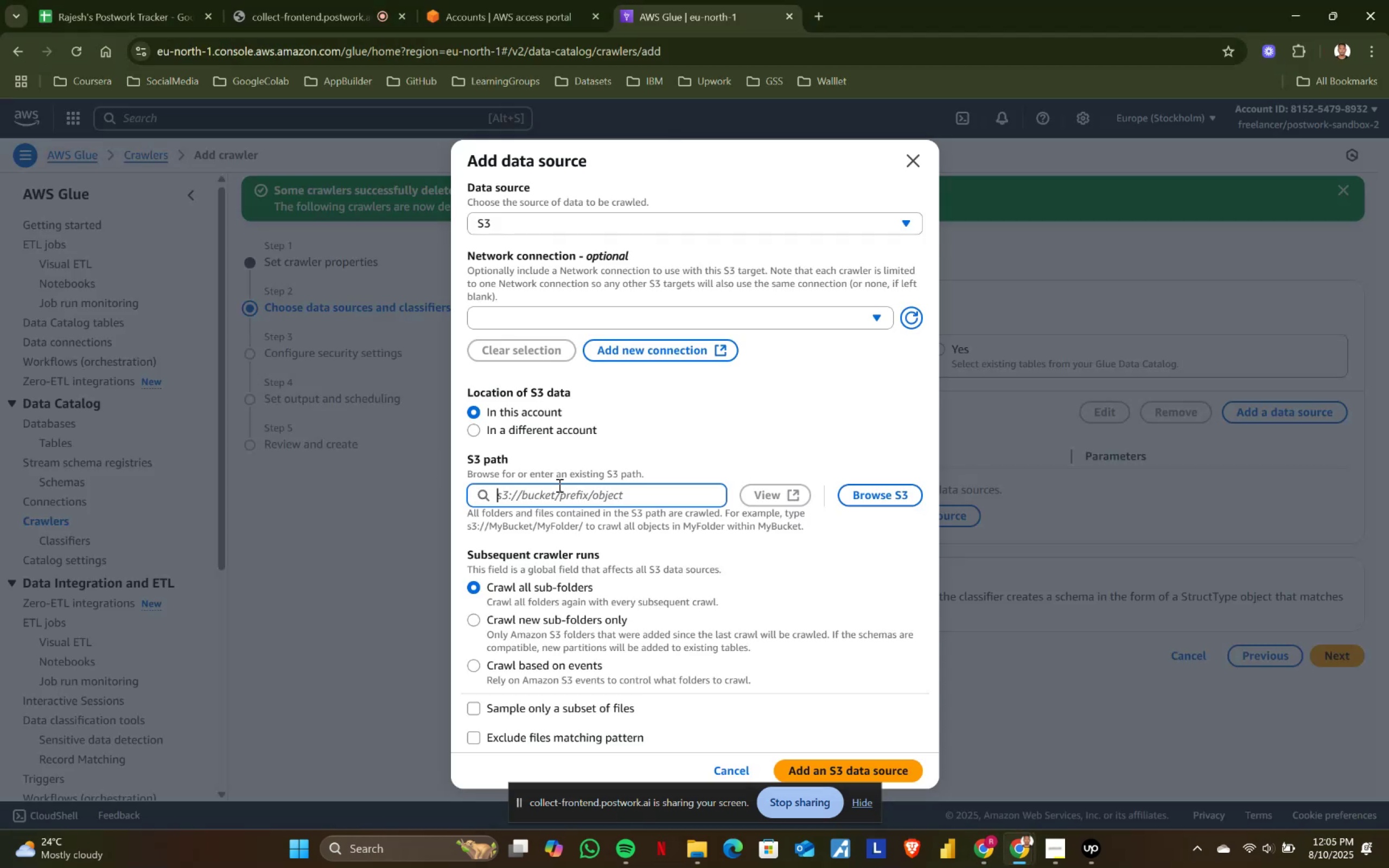 
key(Meta+V)
 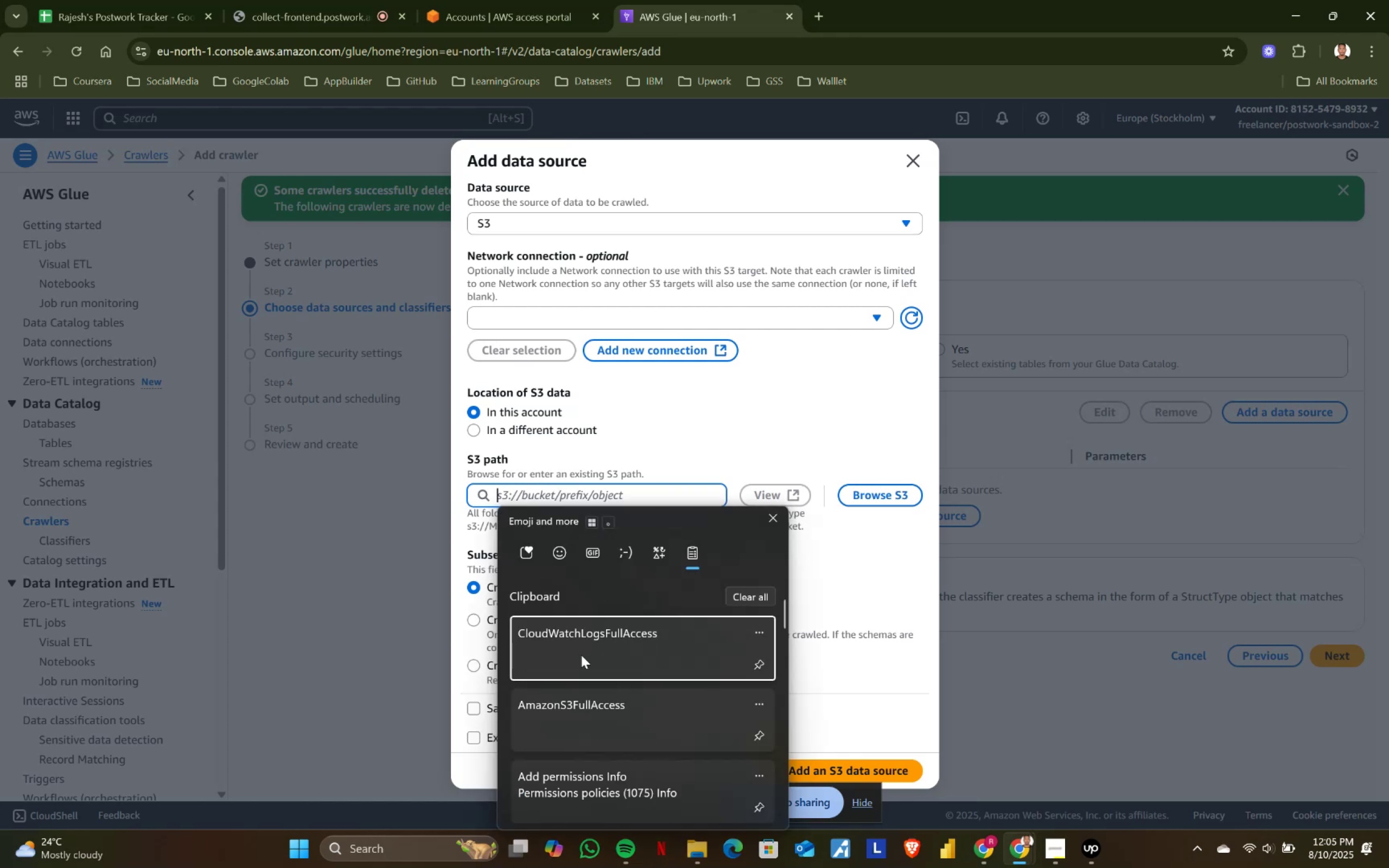 
scroll: coordinate [602, 717], scroll_direction: down, amount: 11.0
 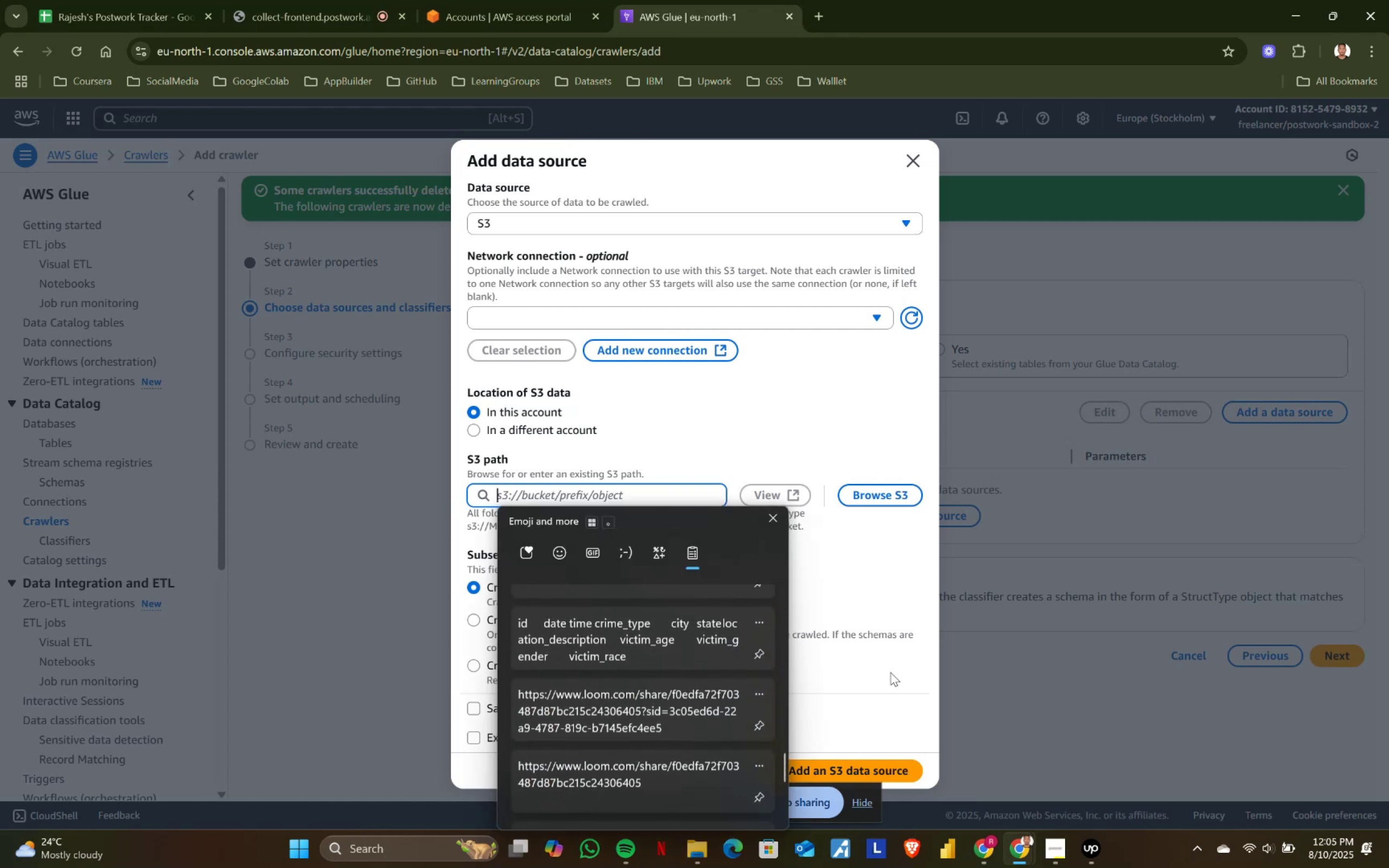 
left_click([1098, 628])
 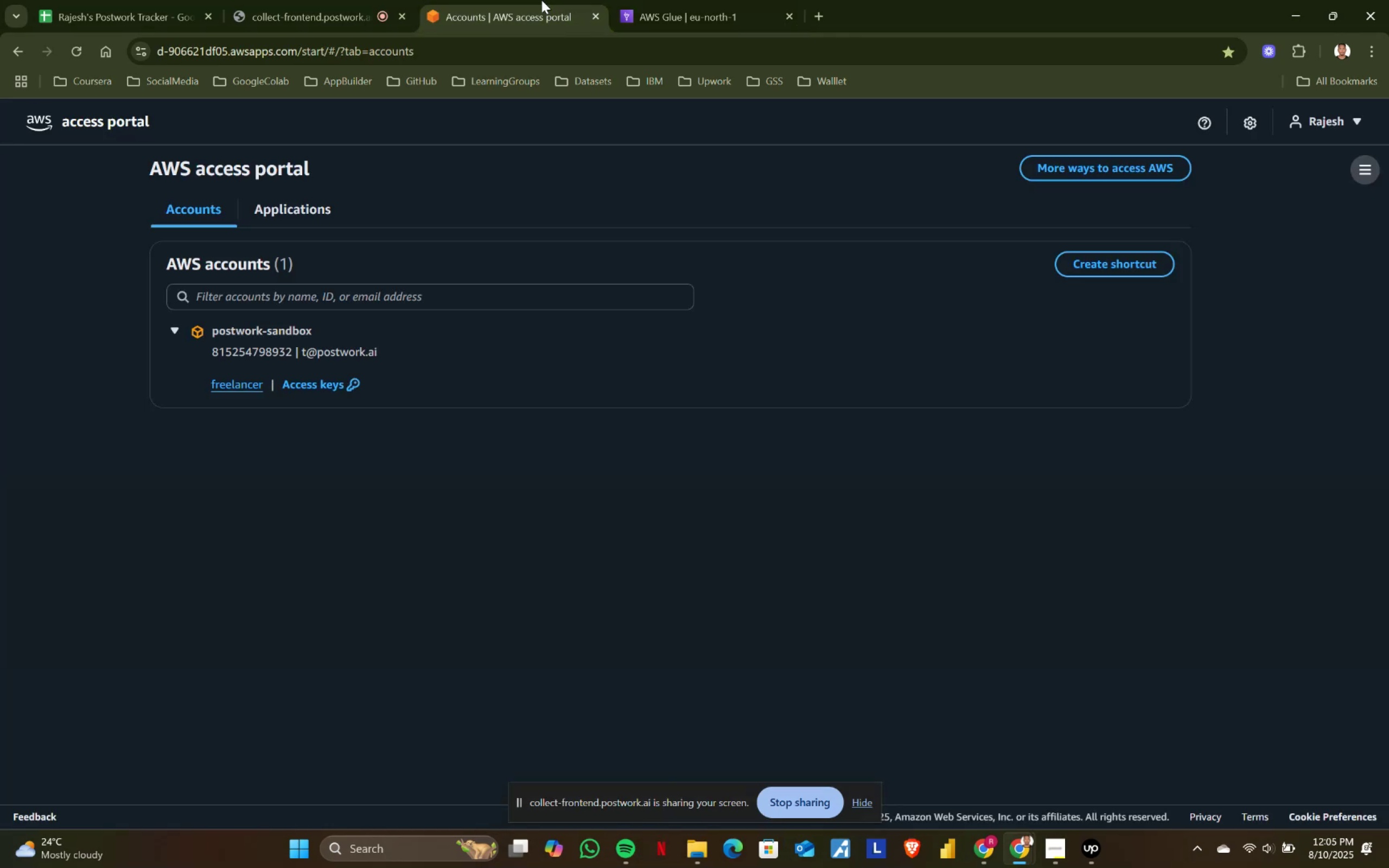 
double_click([691, 0])
 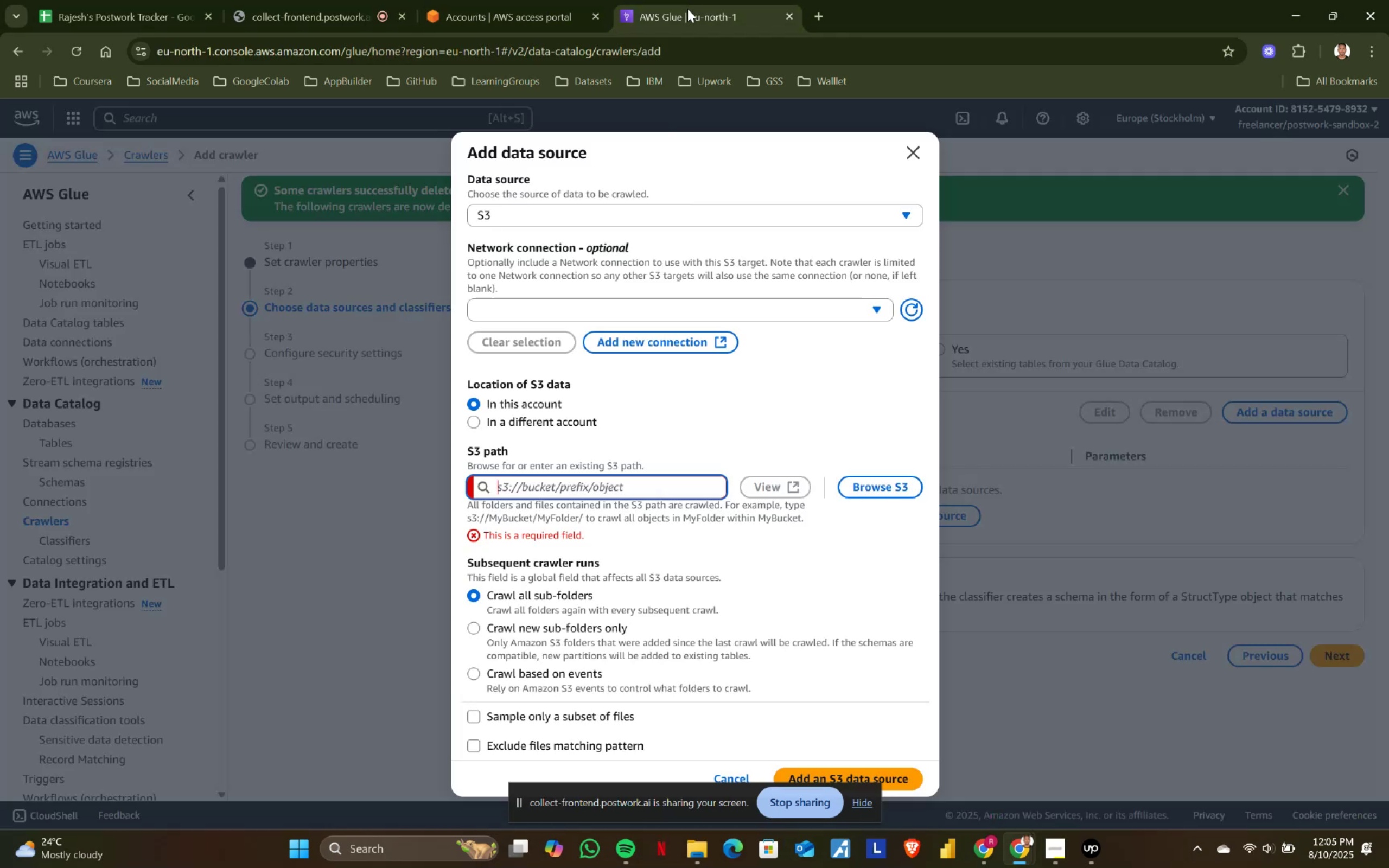 
right_click([687, 9])
 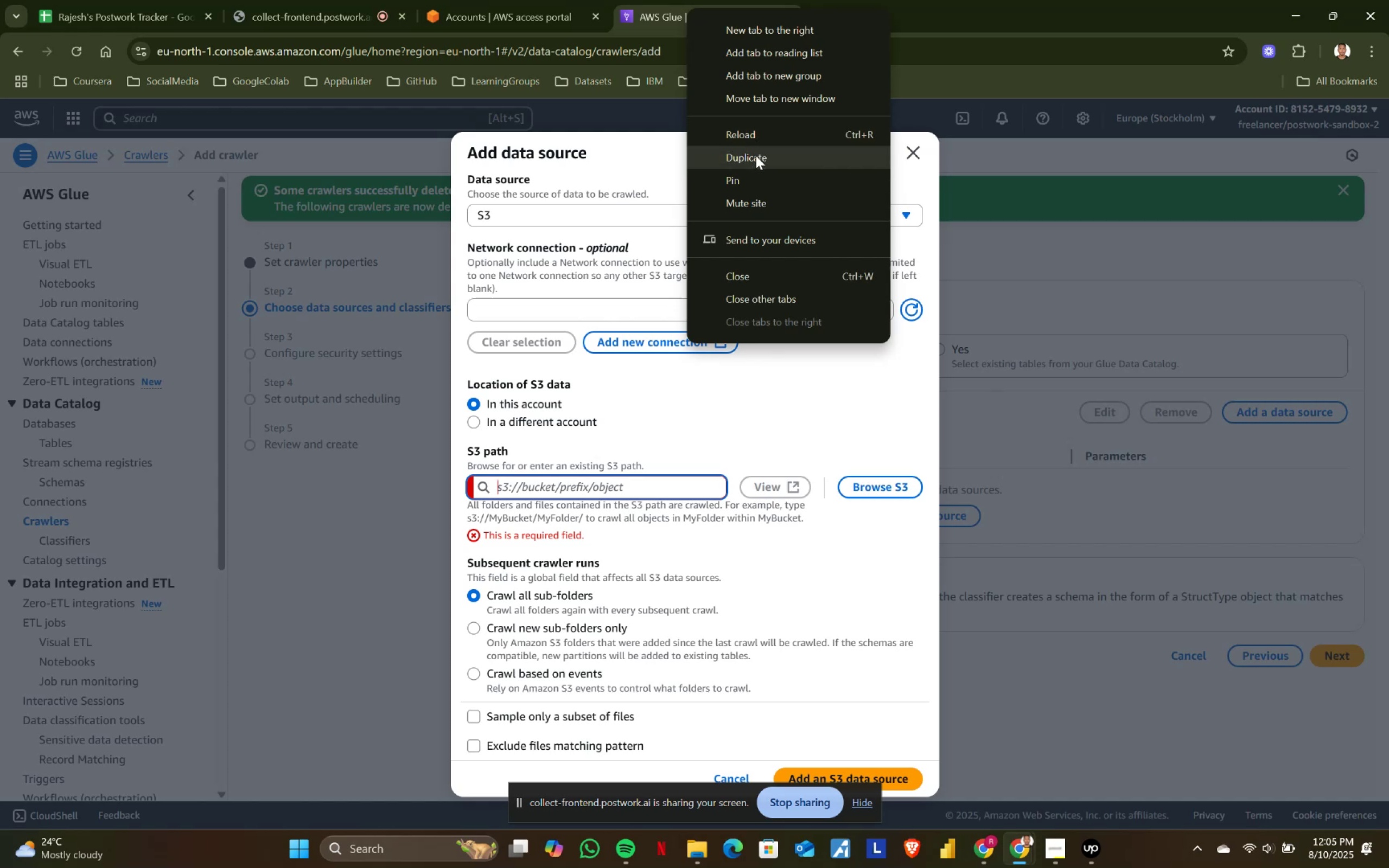 
left_click([756, 156])
 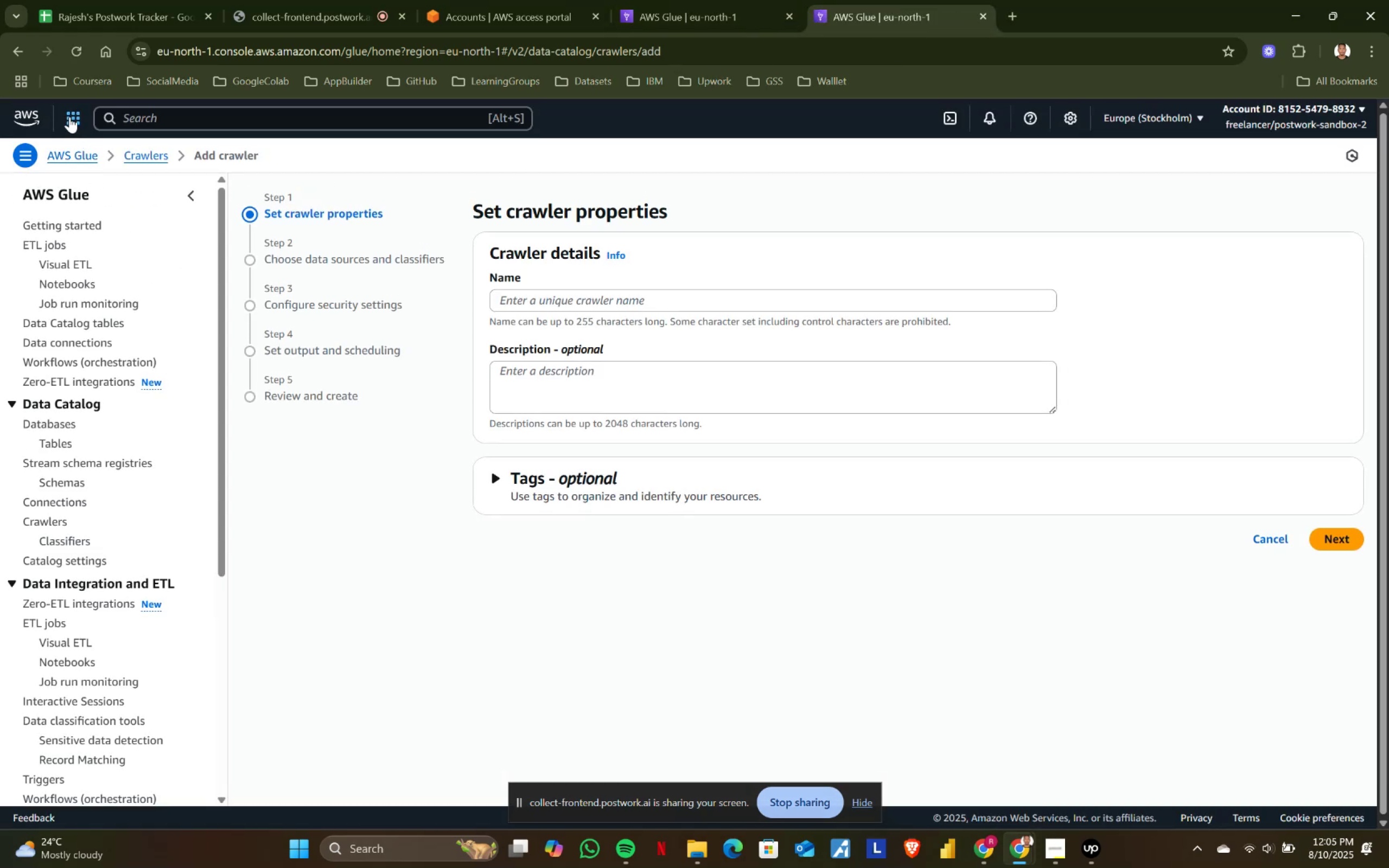 
left_click([41, 117])
 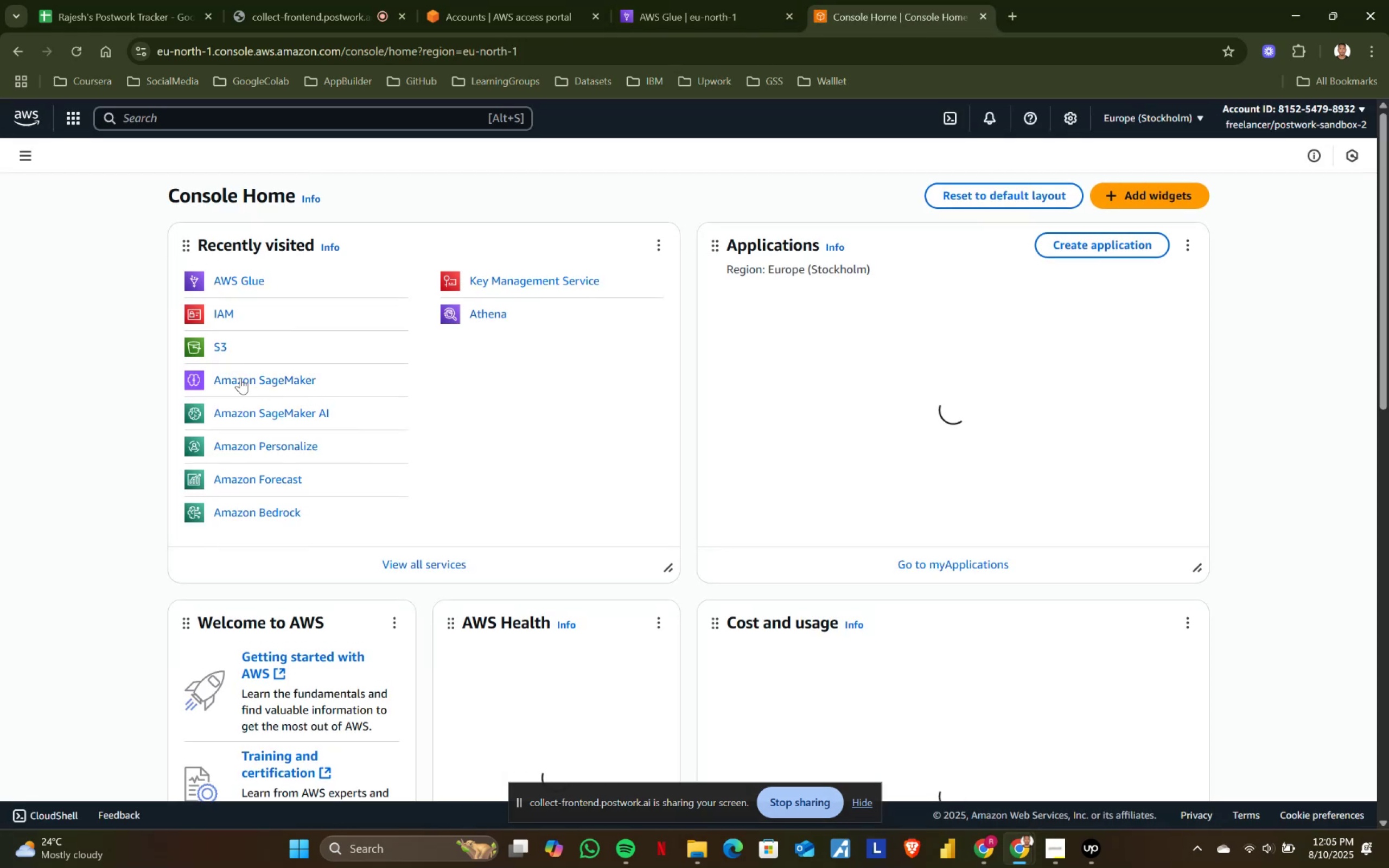 
left_click([215, 346])
 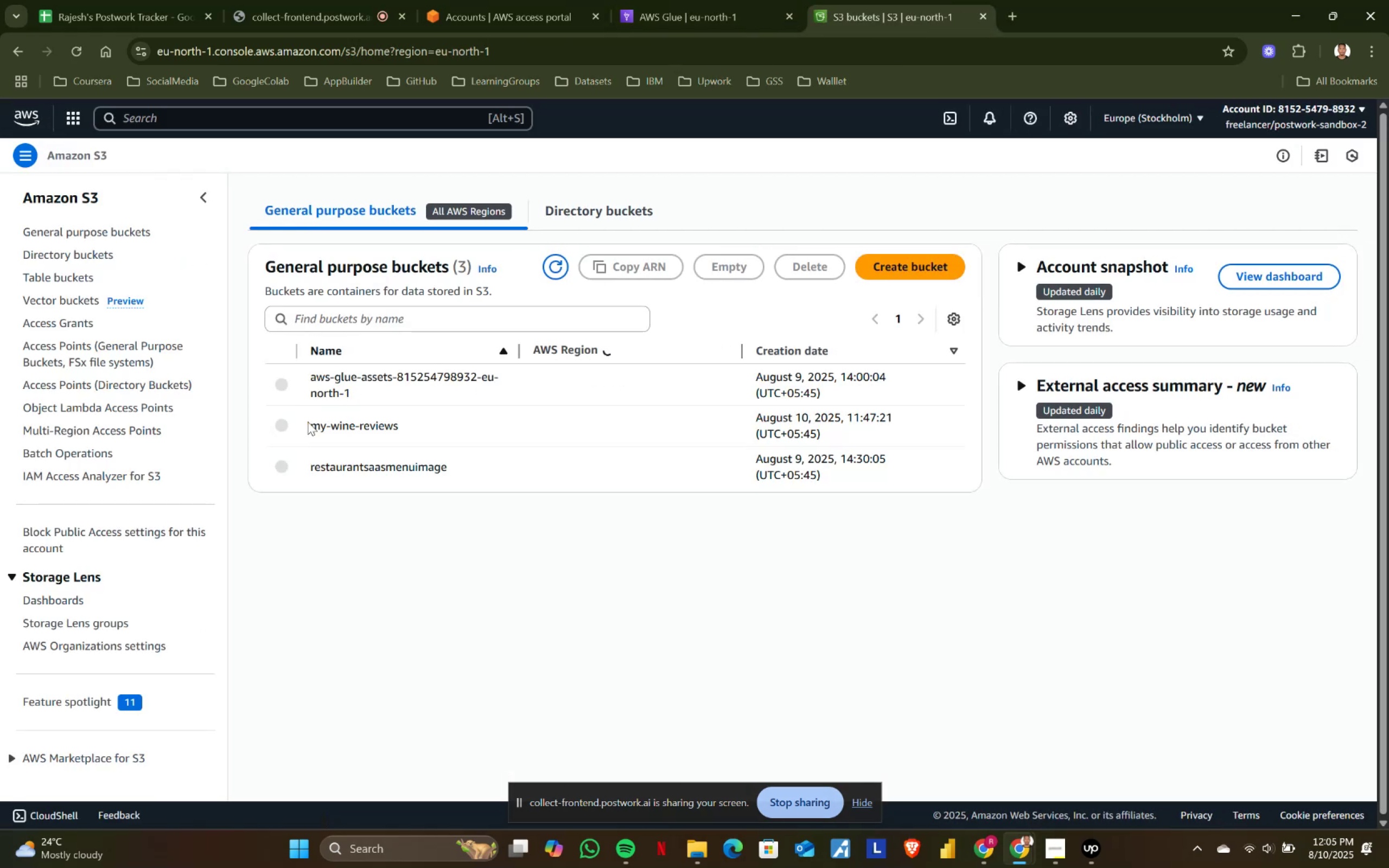 
left_click([340, 425])
 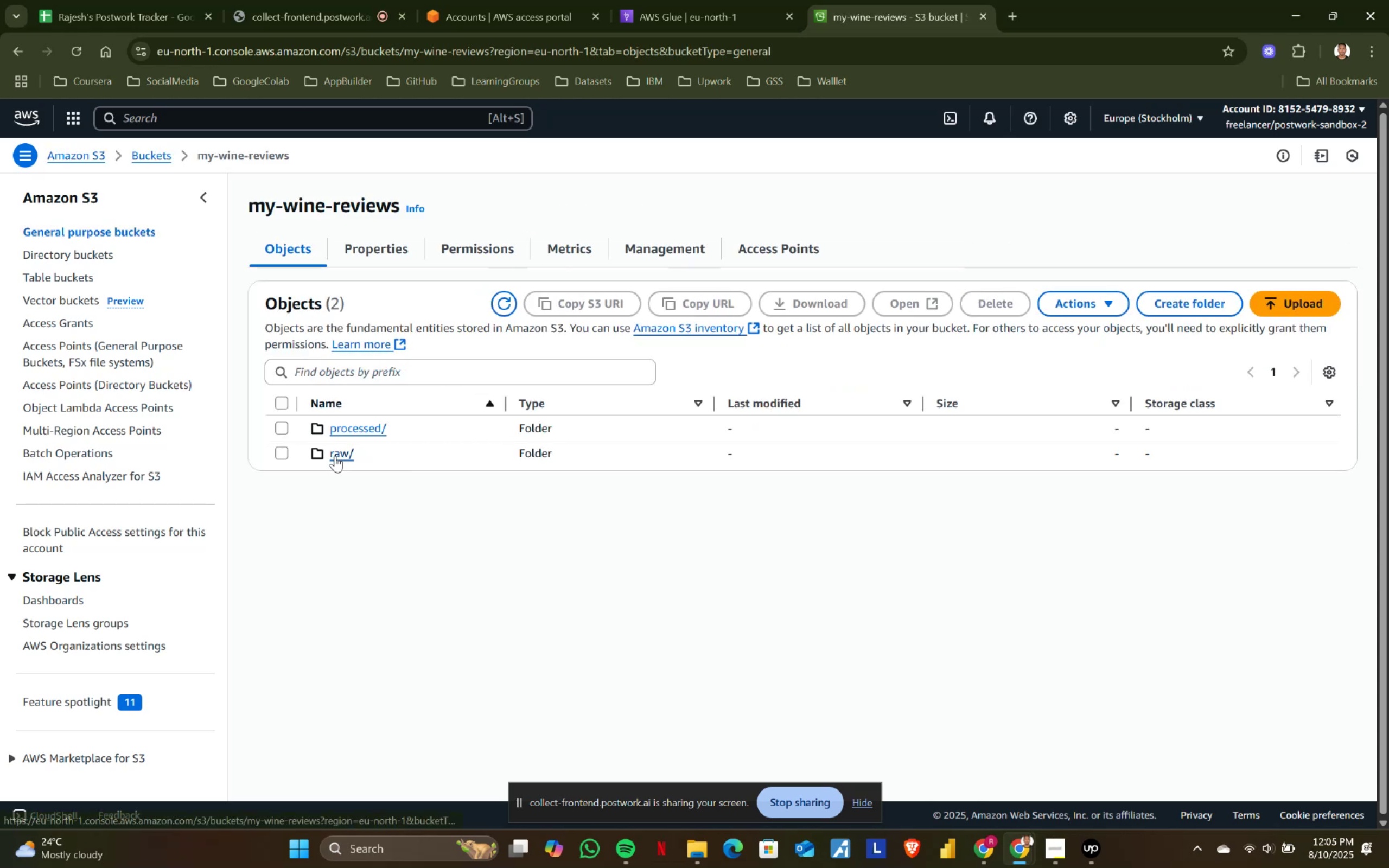 
left_click([335, 456])
 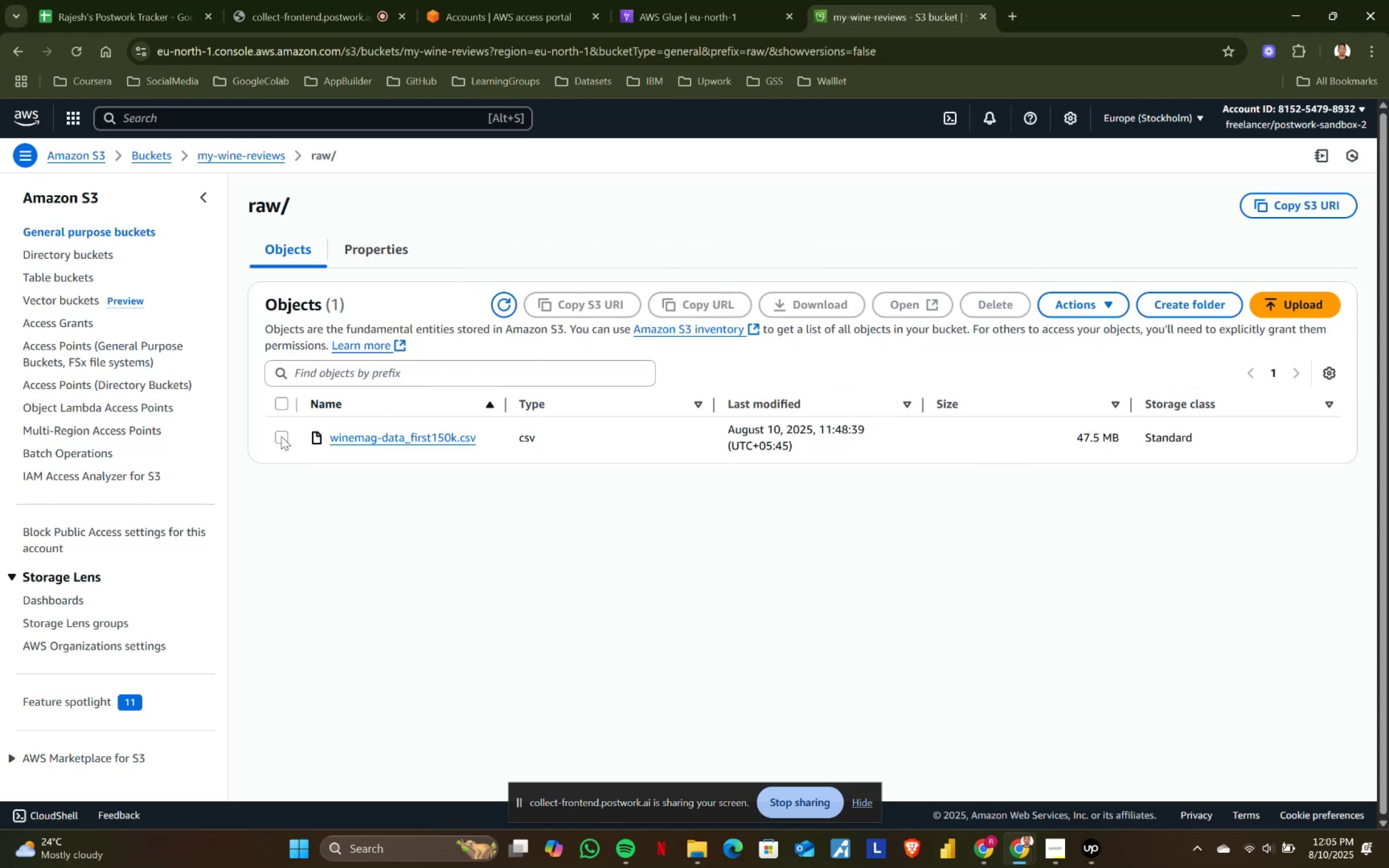 
left_click([281, 436])
 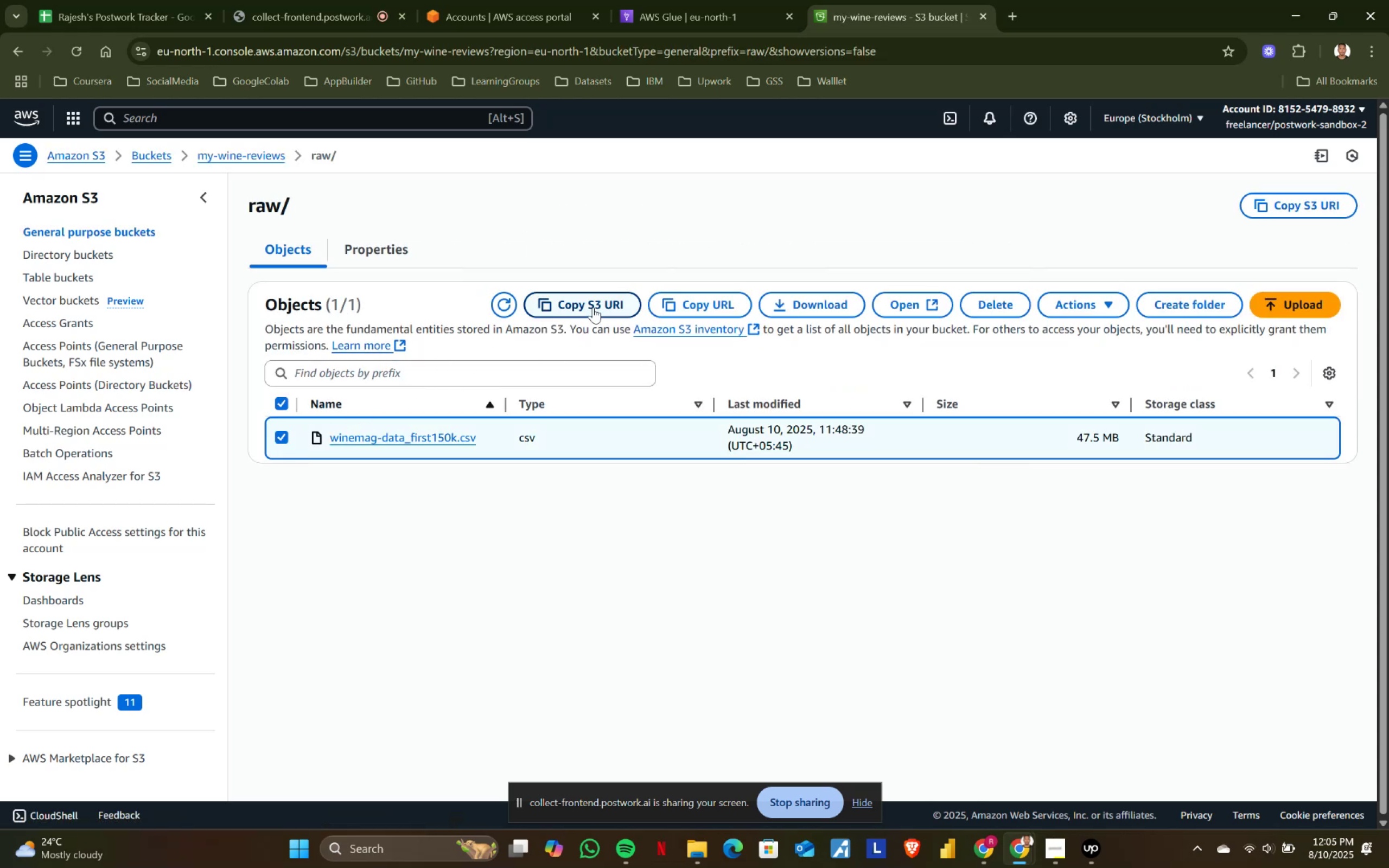 
left_click([594, 307])
 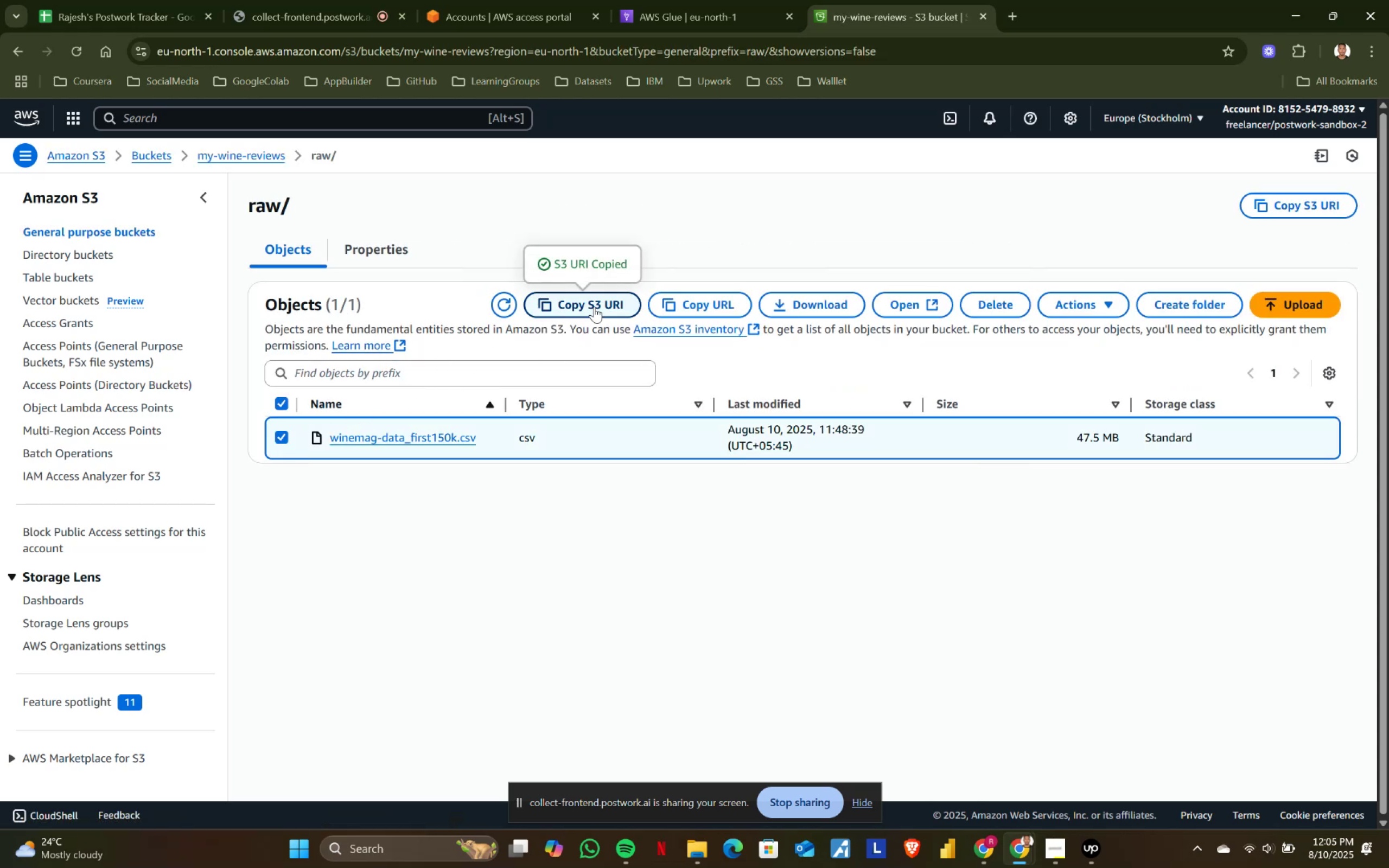 
key(Alt+AltLeft)
 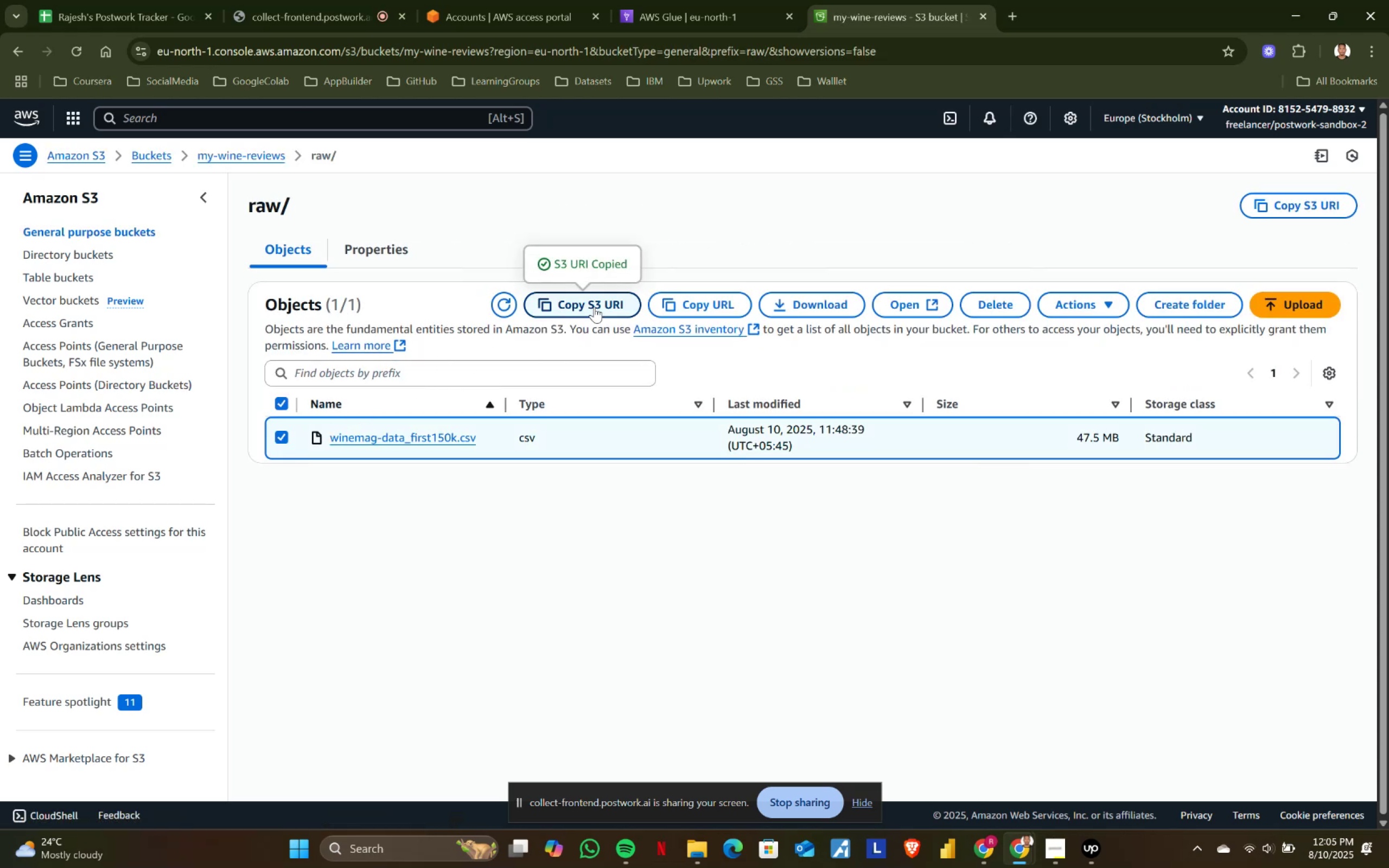 
key(Alt+Tab)
 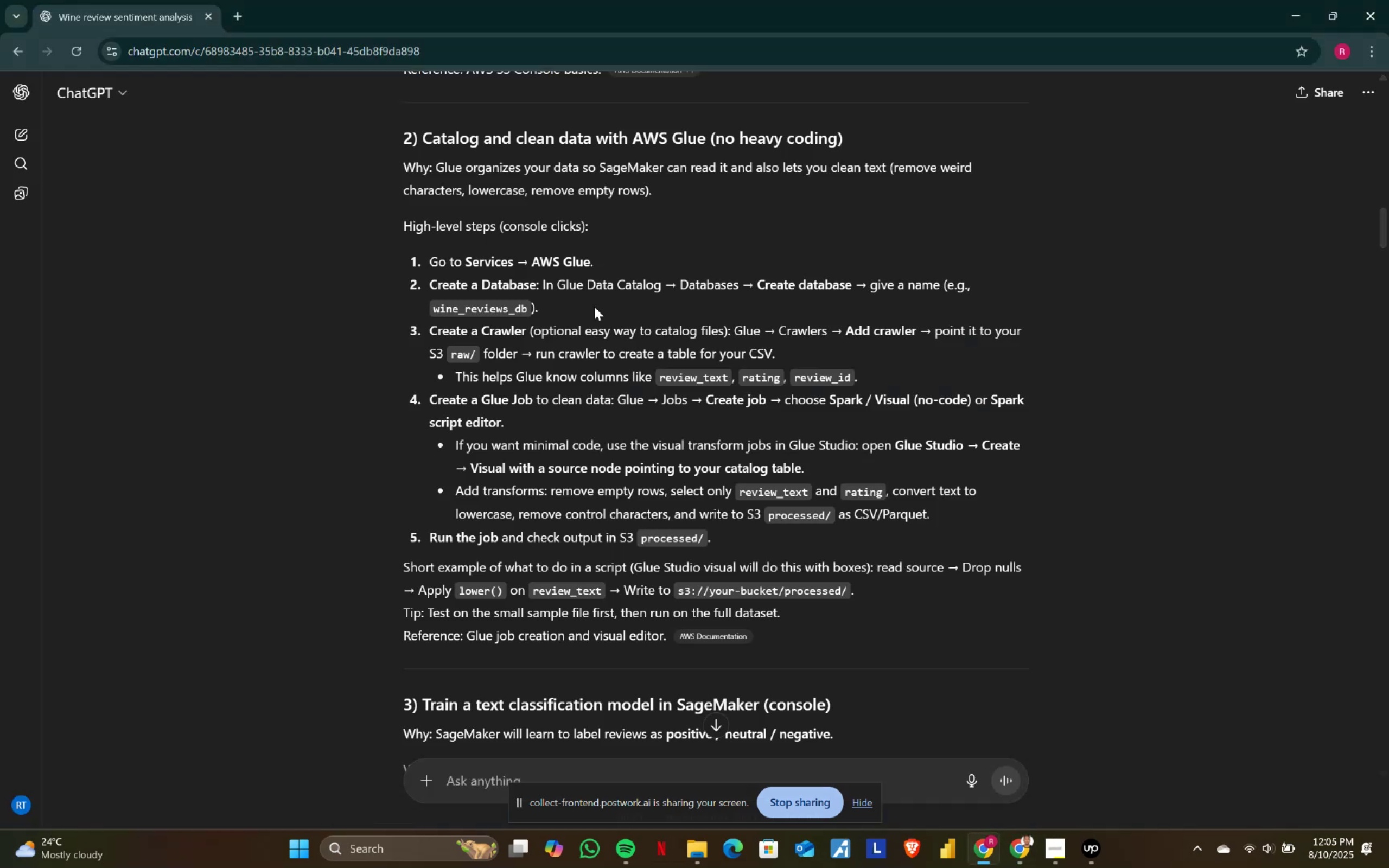 
key(Alt+AltLeft)
 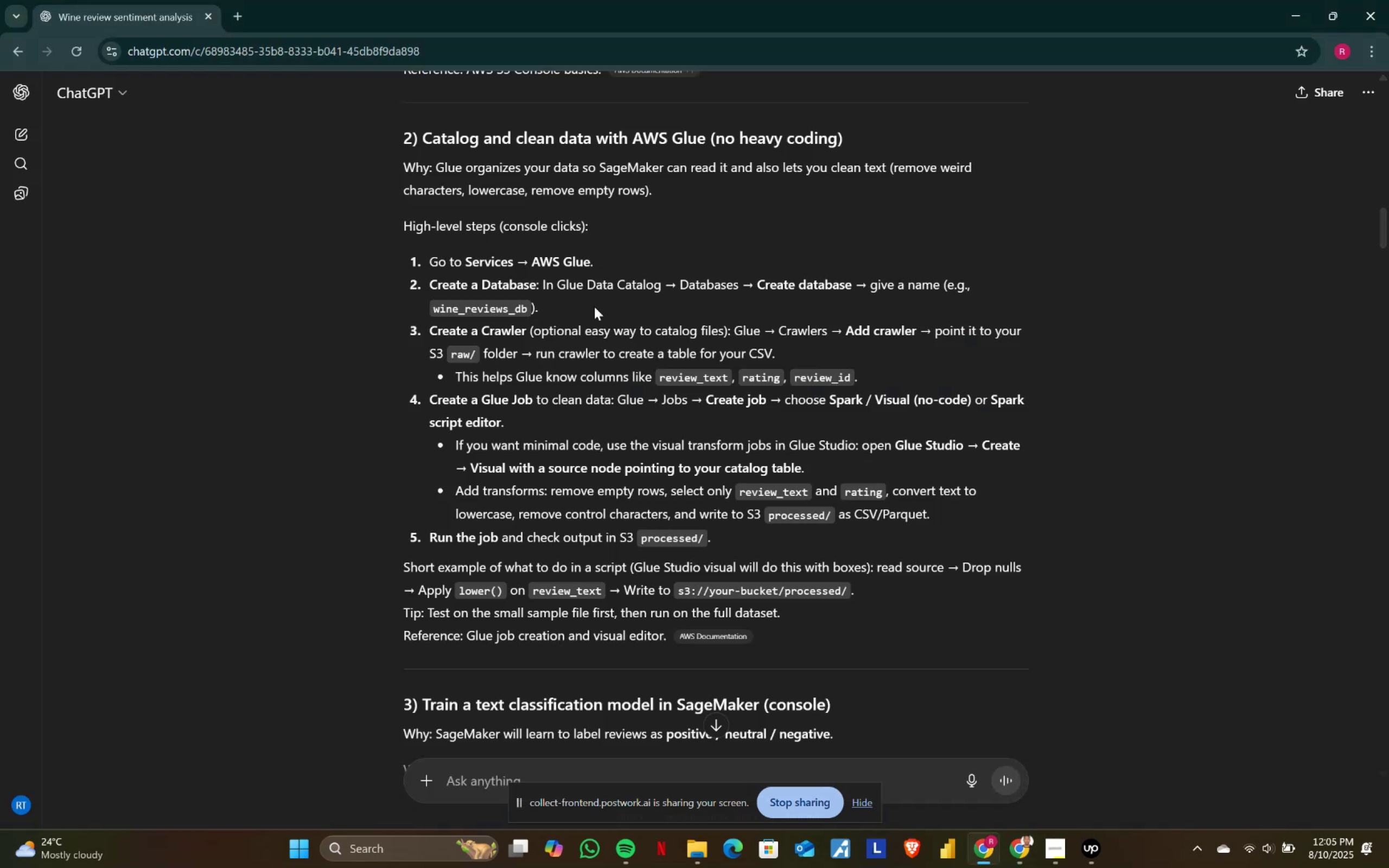 
key(Alt+Tab)
 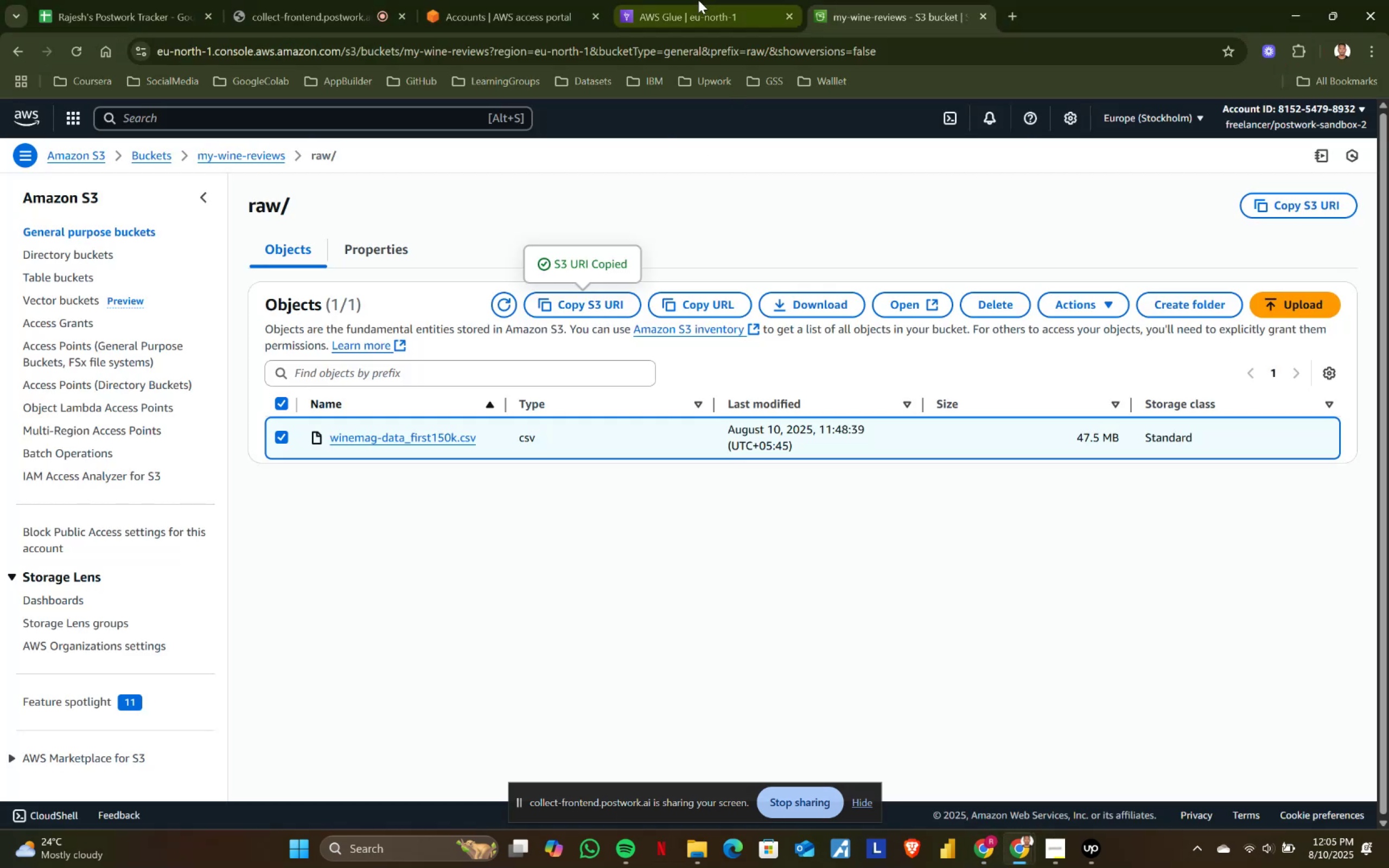 
left_click([698, 0])
 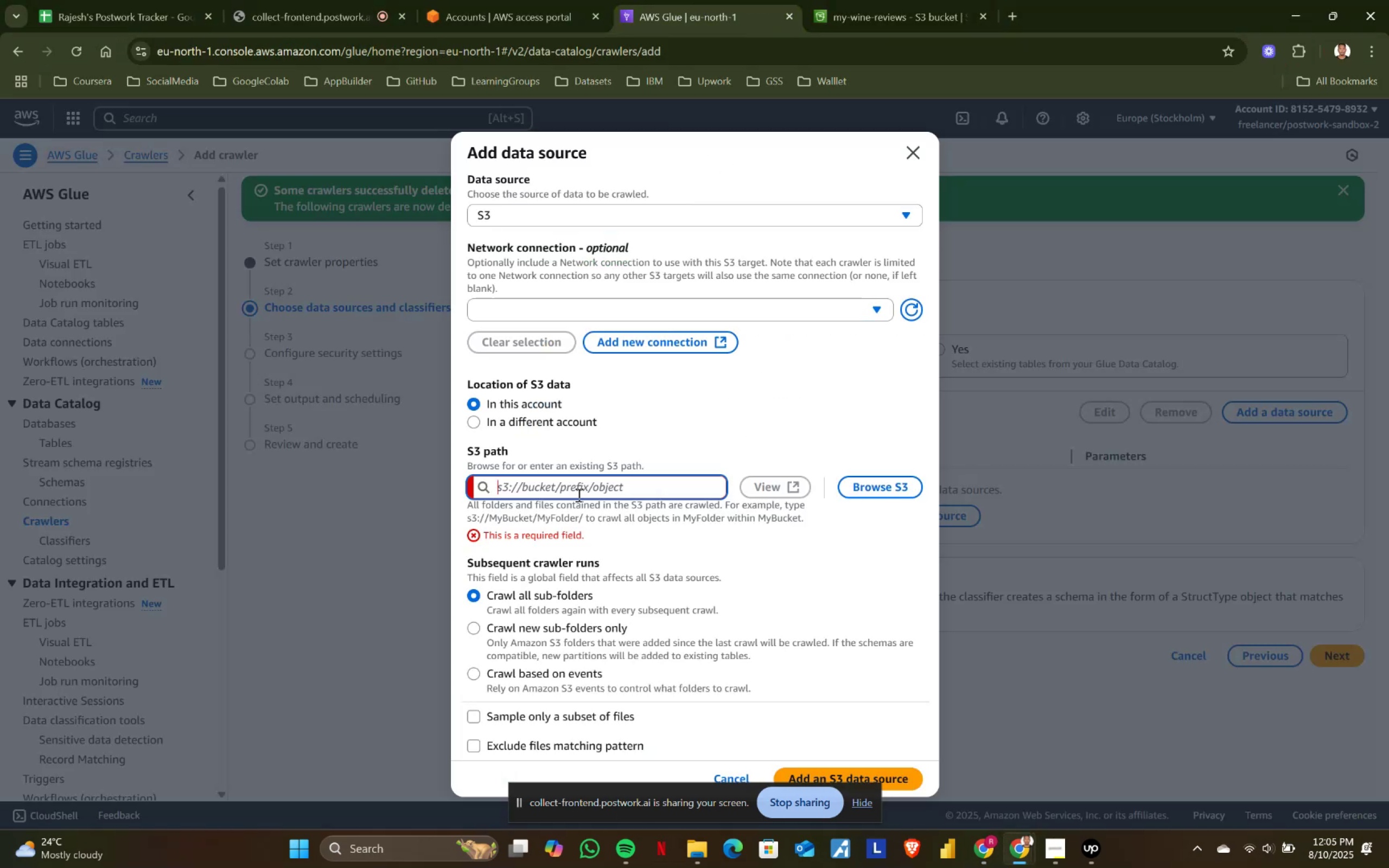 
key(Control+ControlLeft)
 